 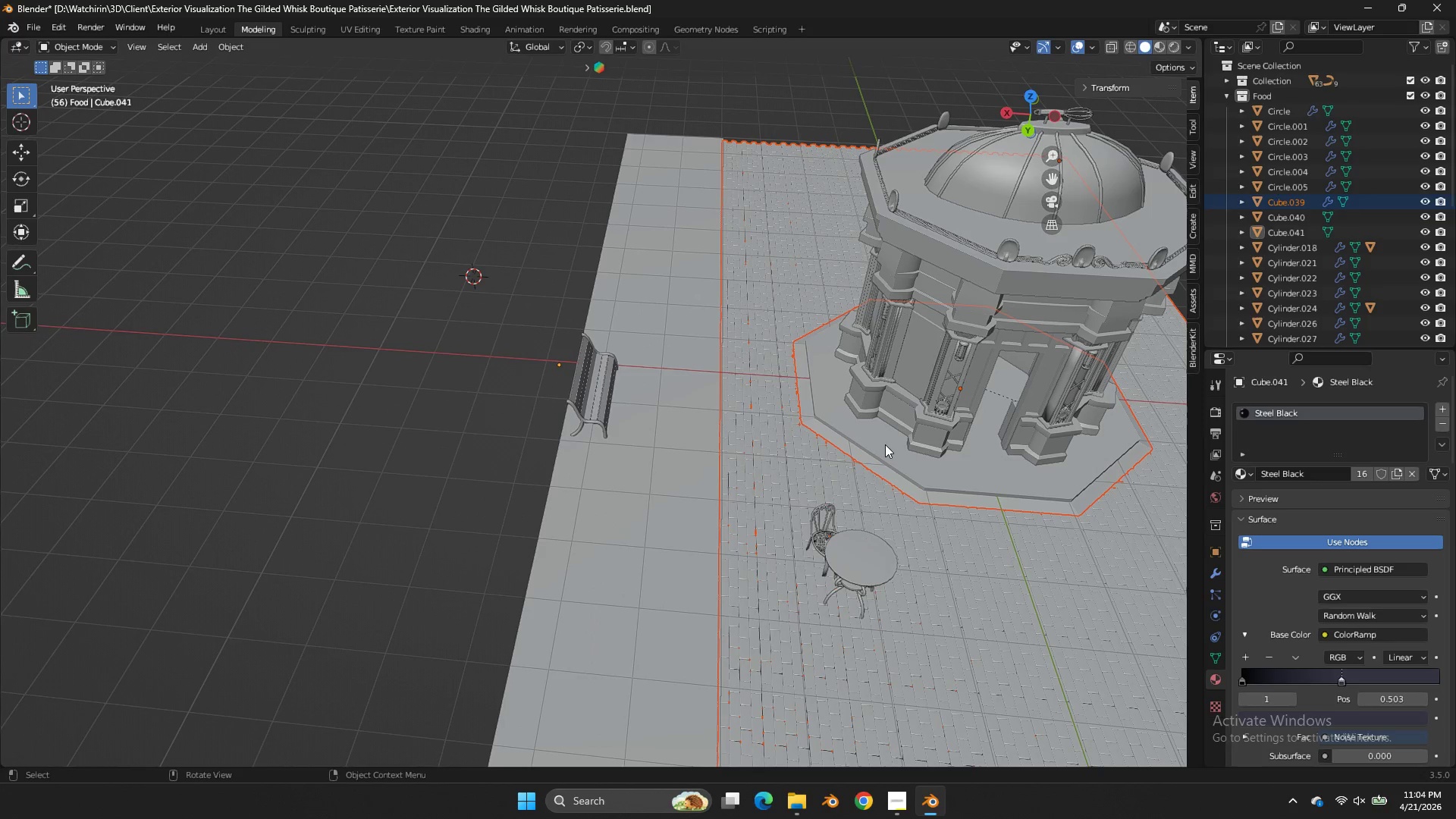 
left_click_drag(start_coordinate=[849, 450], to_coordinate=[856, 450])
 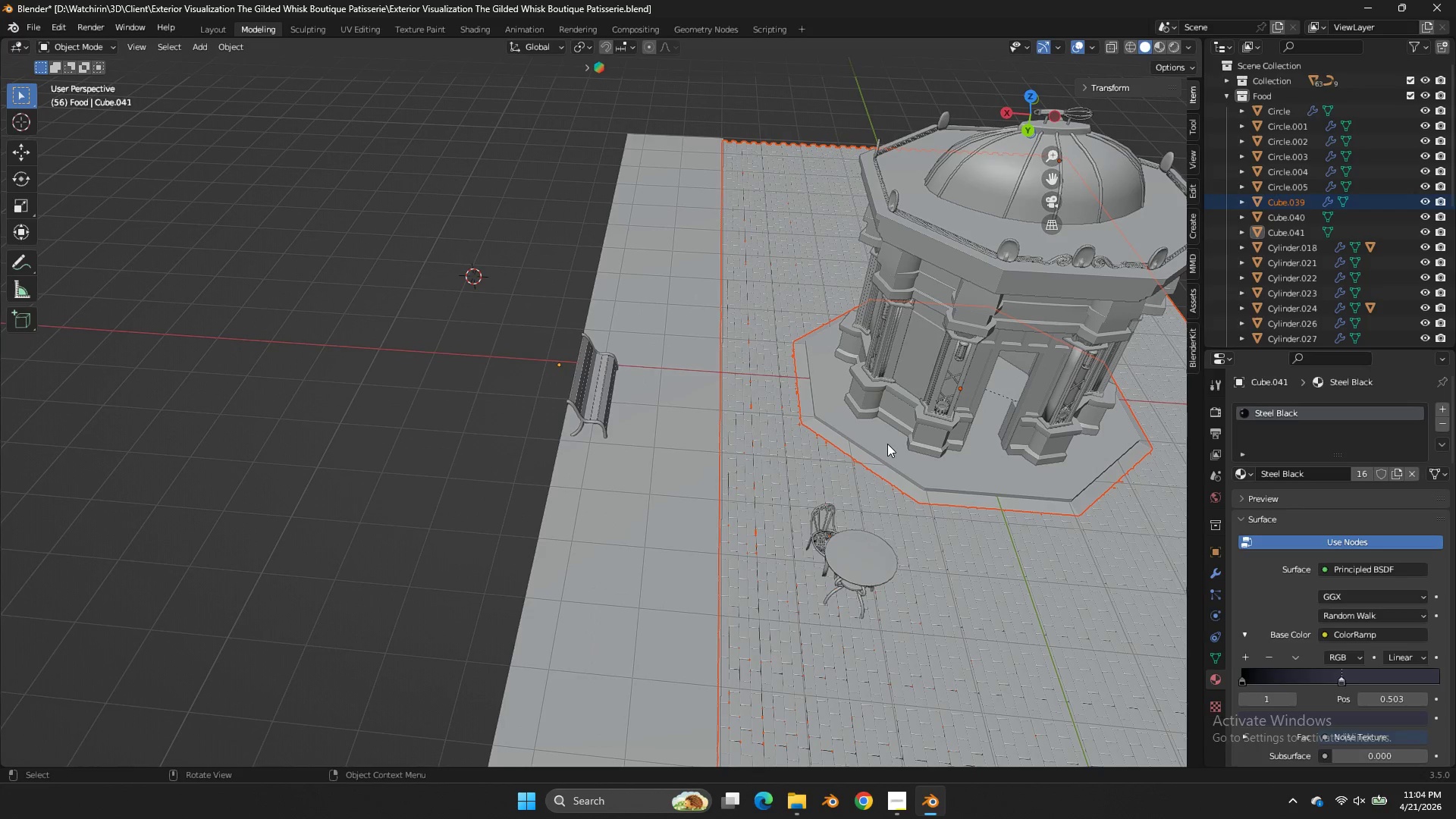 
scroll: coordinate [846, 424], scroll_direction: up, amount: 2.0
 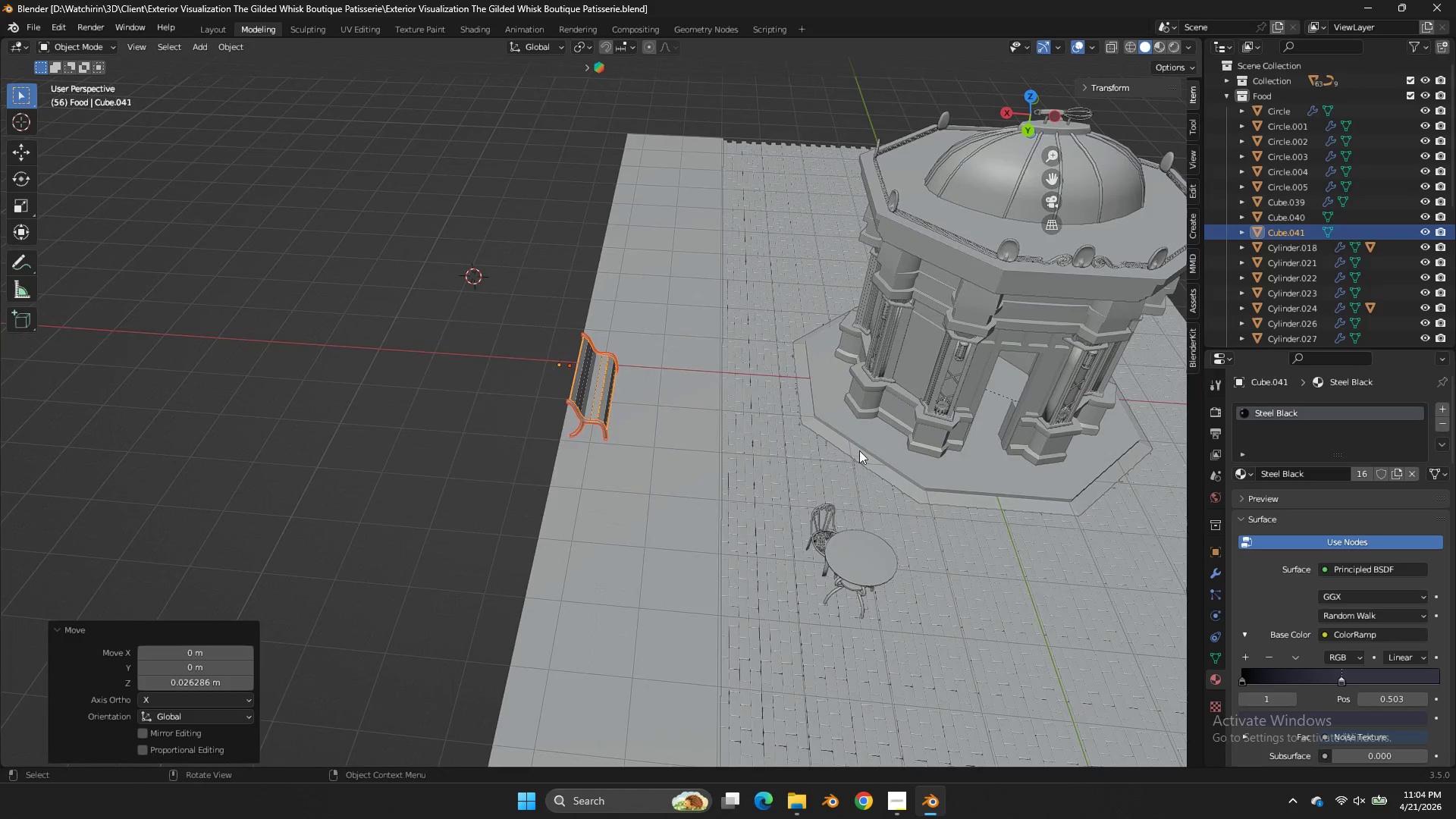 
triple_click([887, 444])
 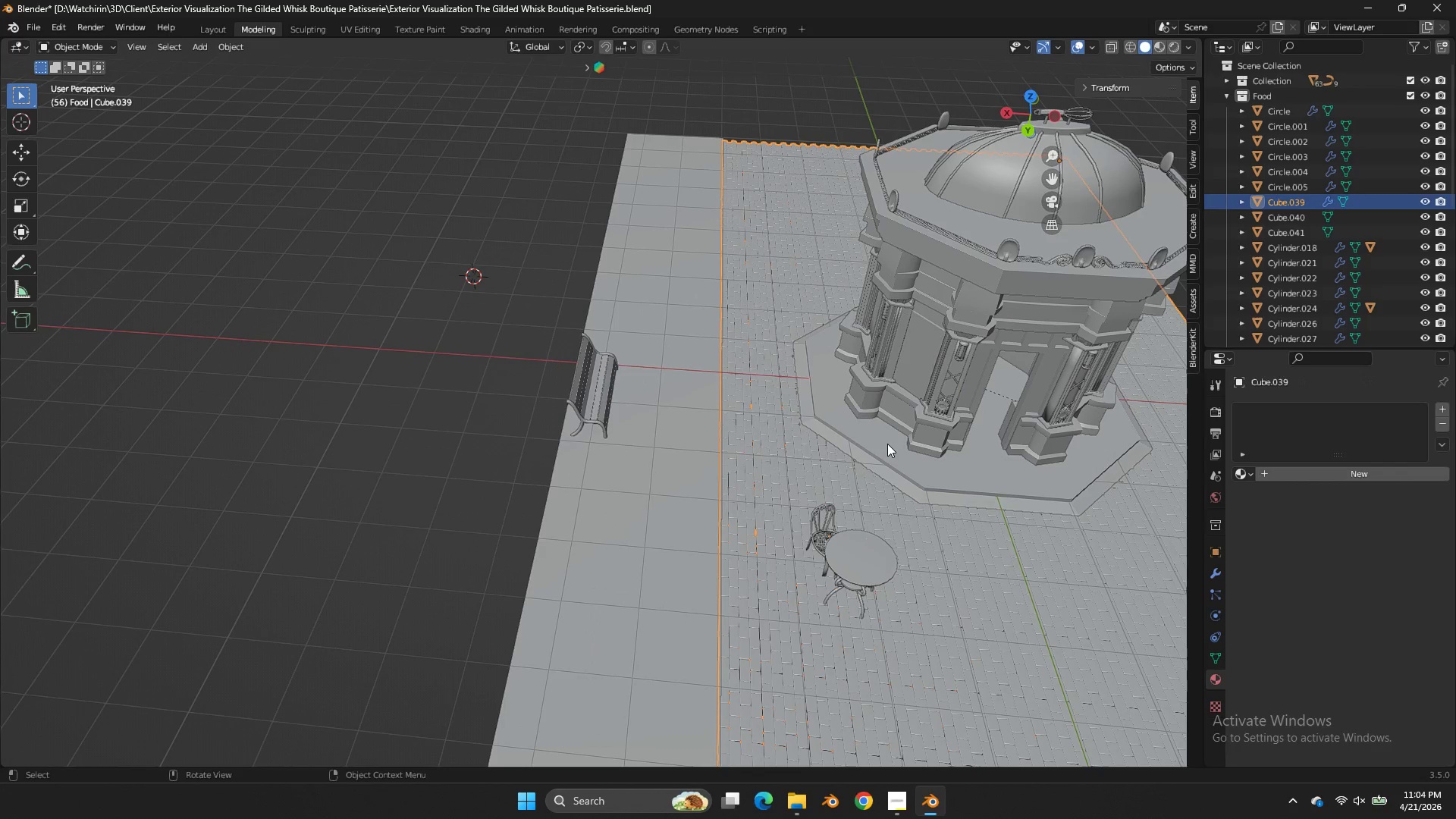 
triple_click([887, 444])
 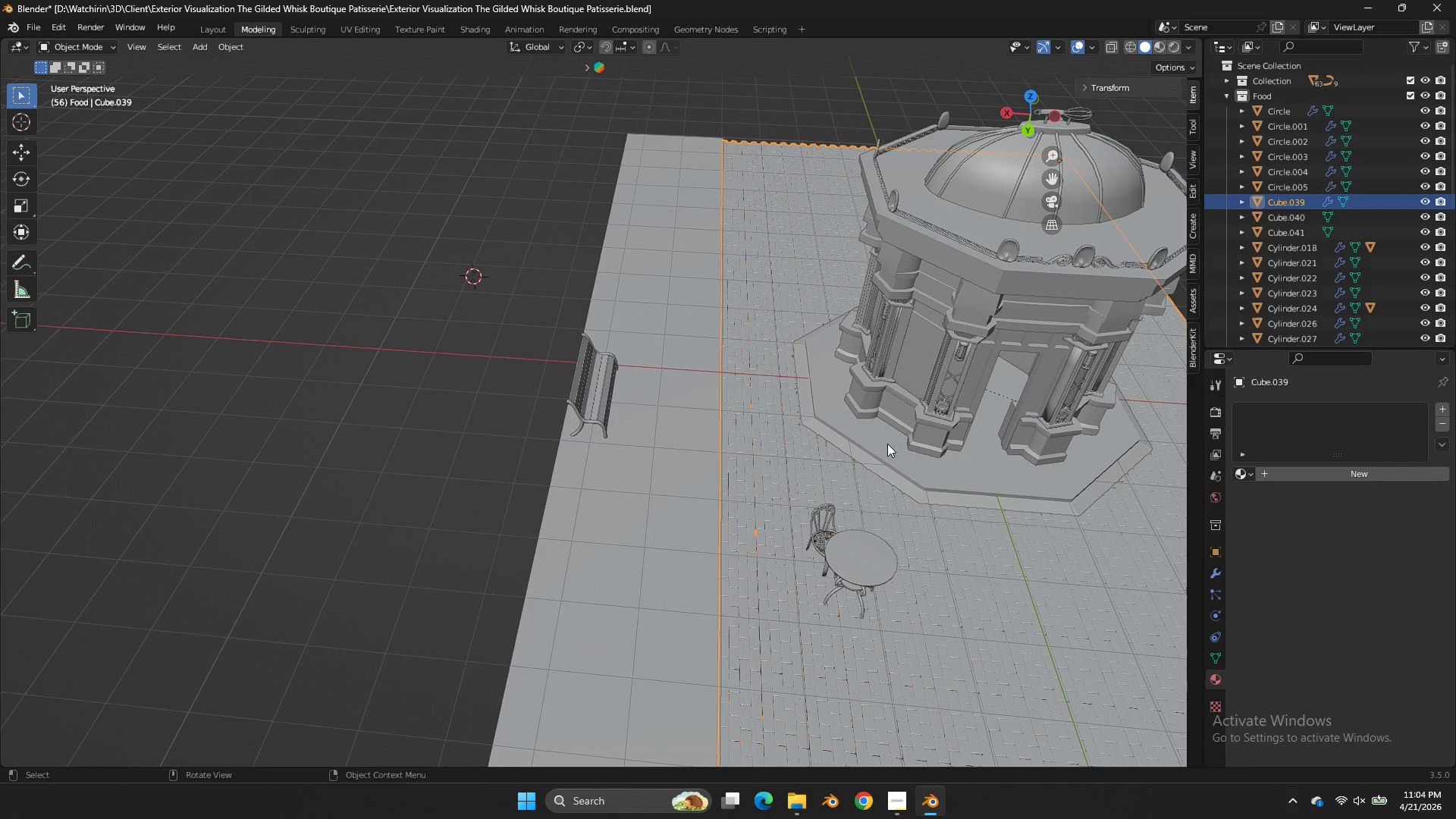 
key(Tab)
 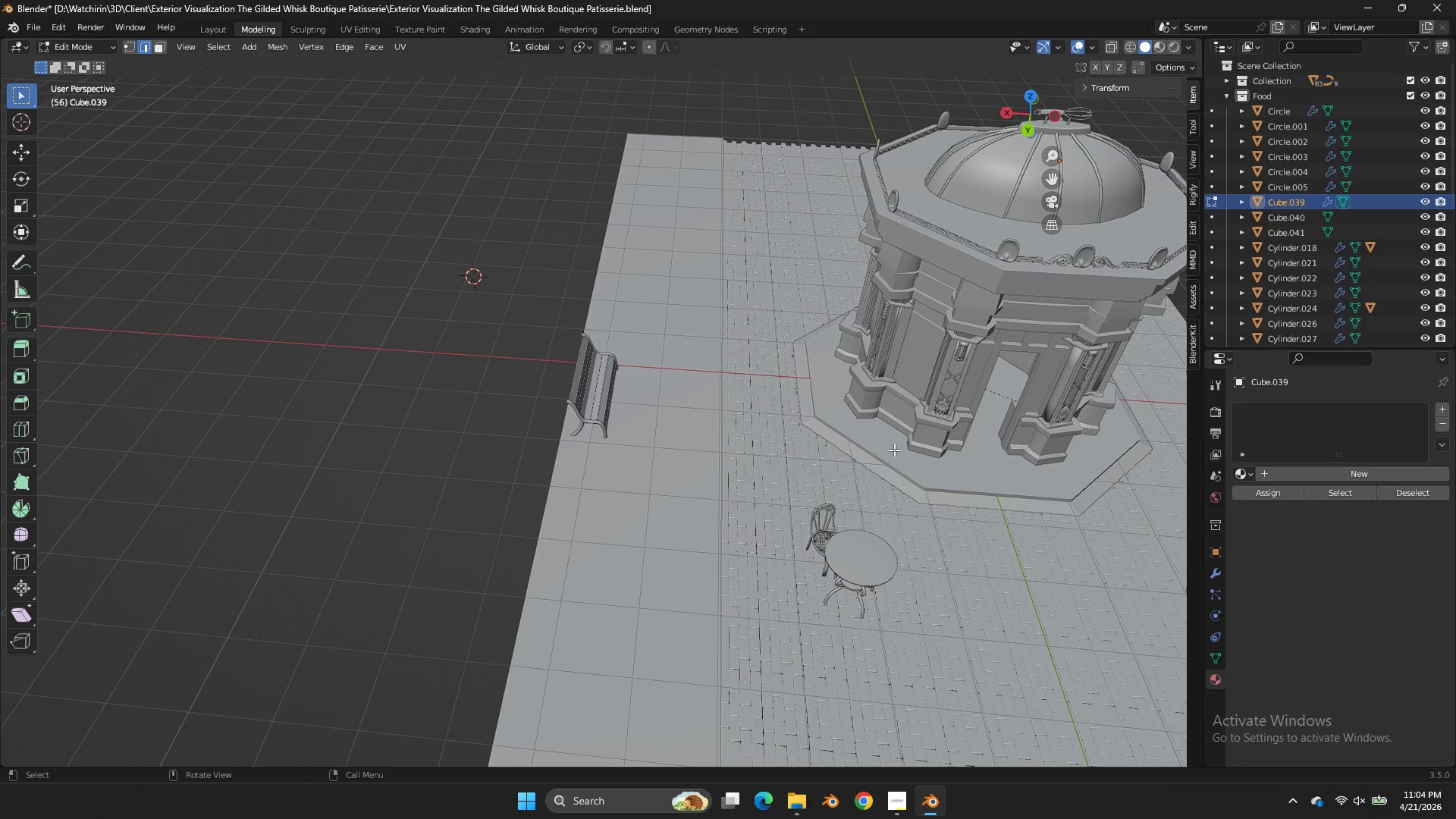 
key(Tab)
 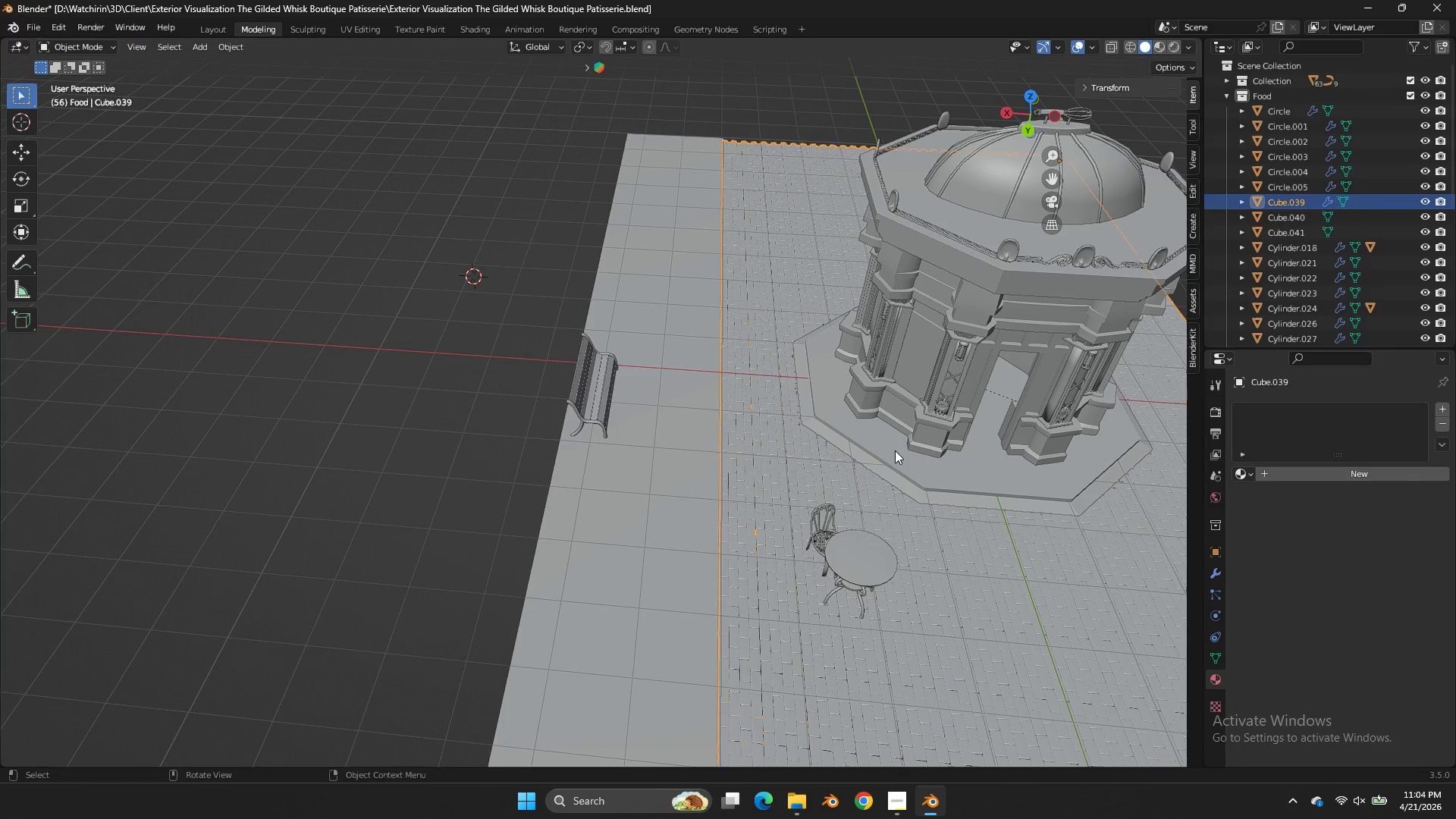 
double_click([895, 450])
 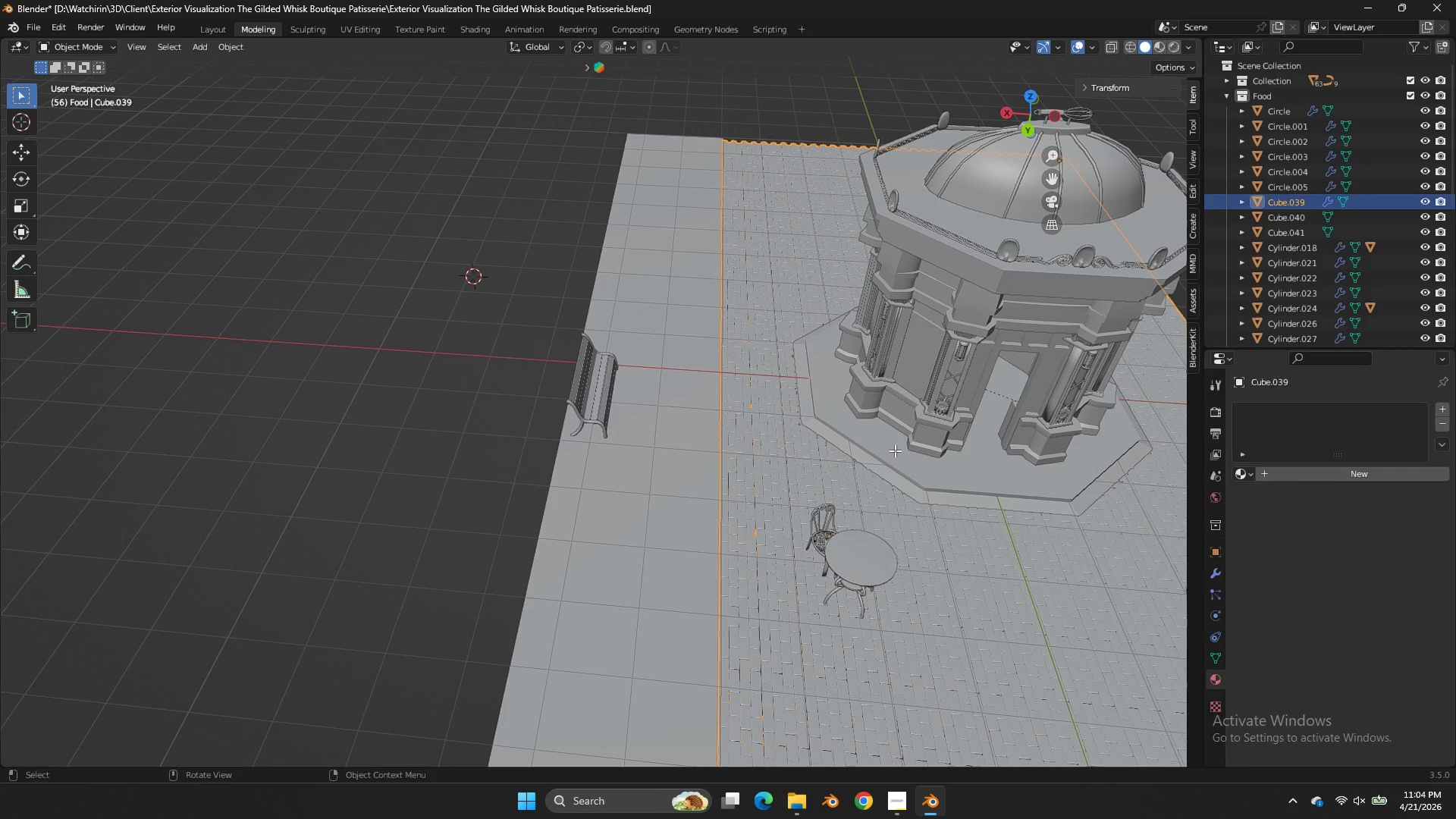 
key(Tab)
 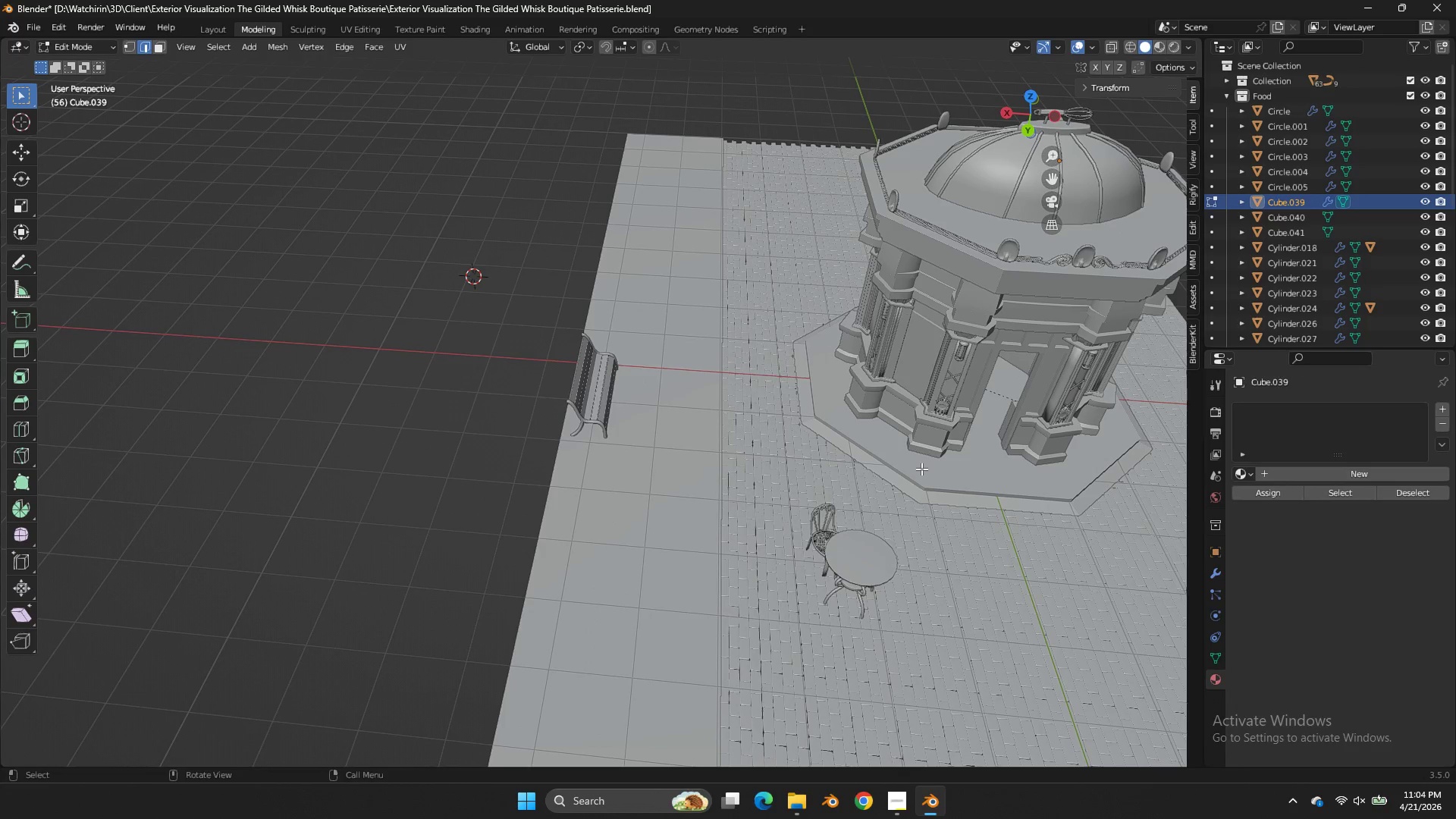 
left_click([921, 469])
 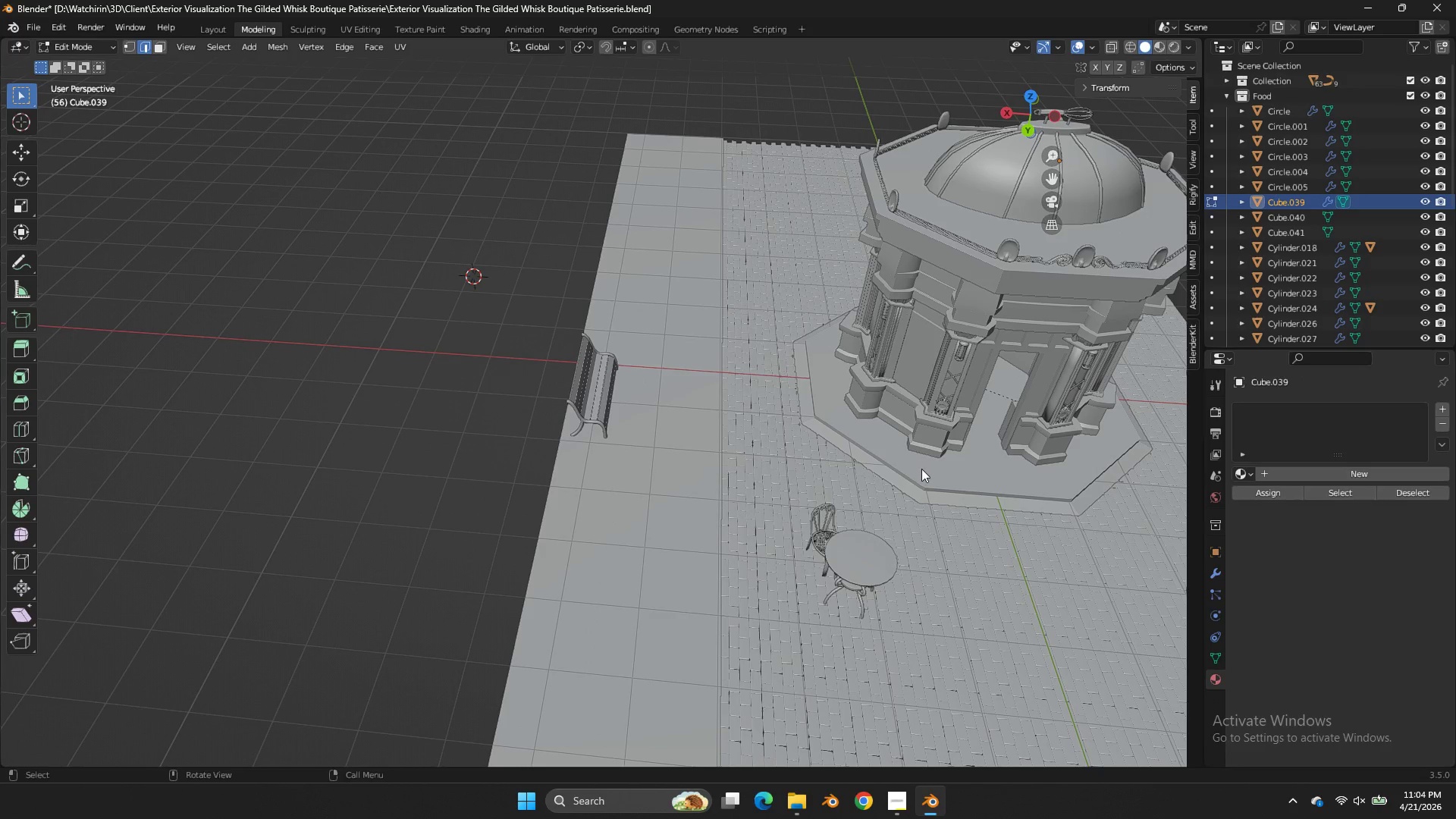 
key(Tab)
 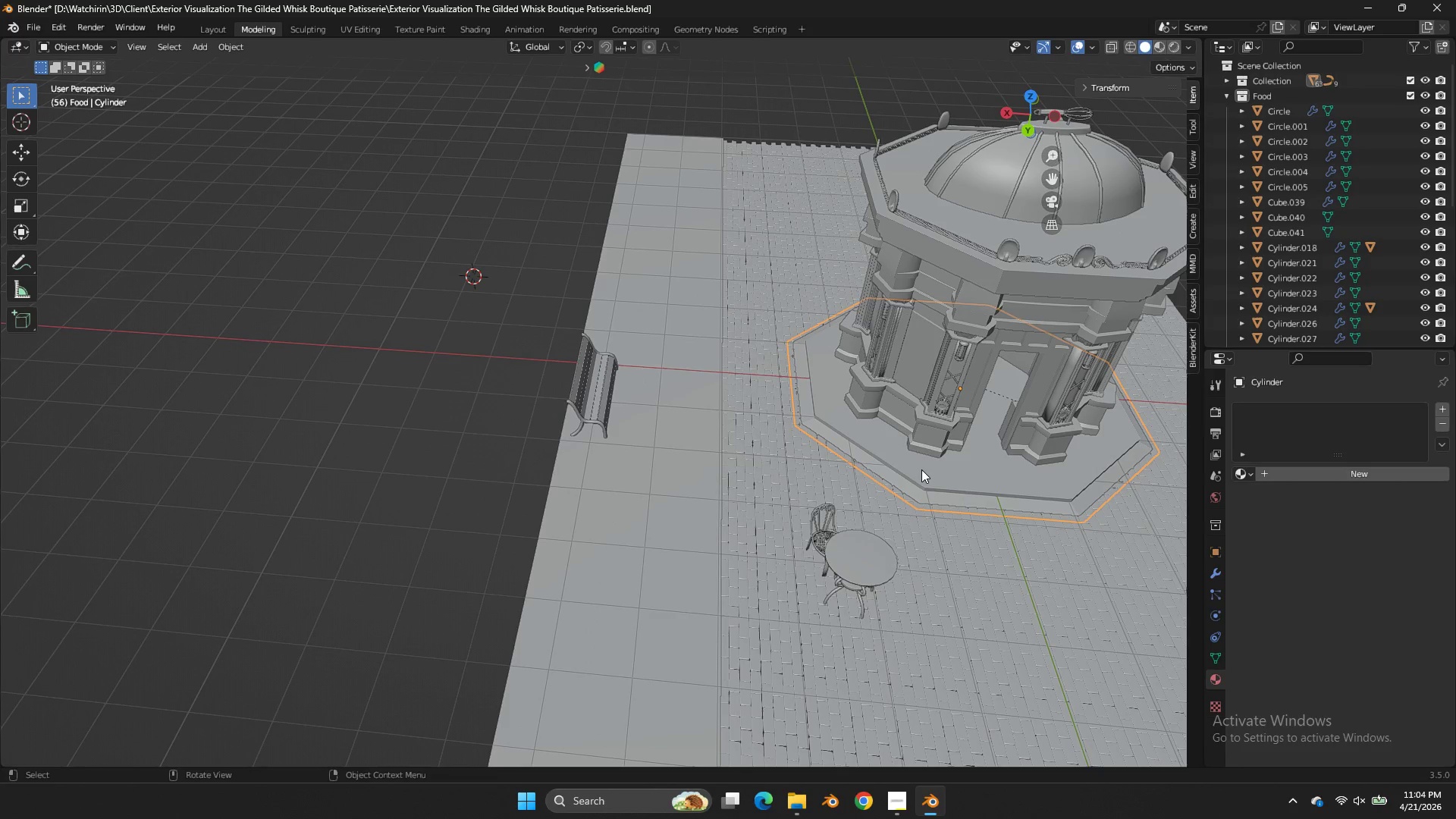 
key(Tab)
 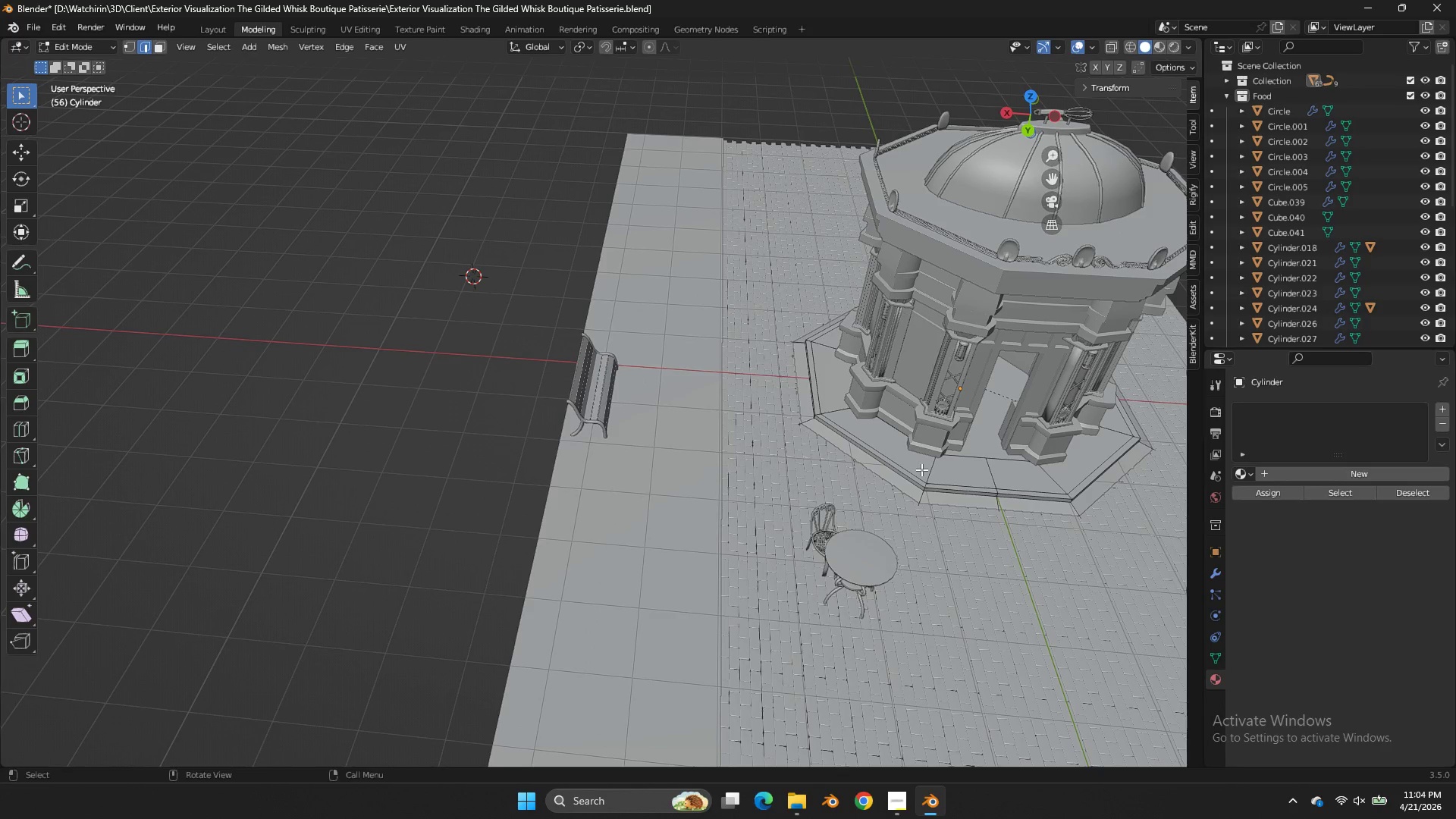 
key(Tab)
 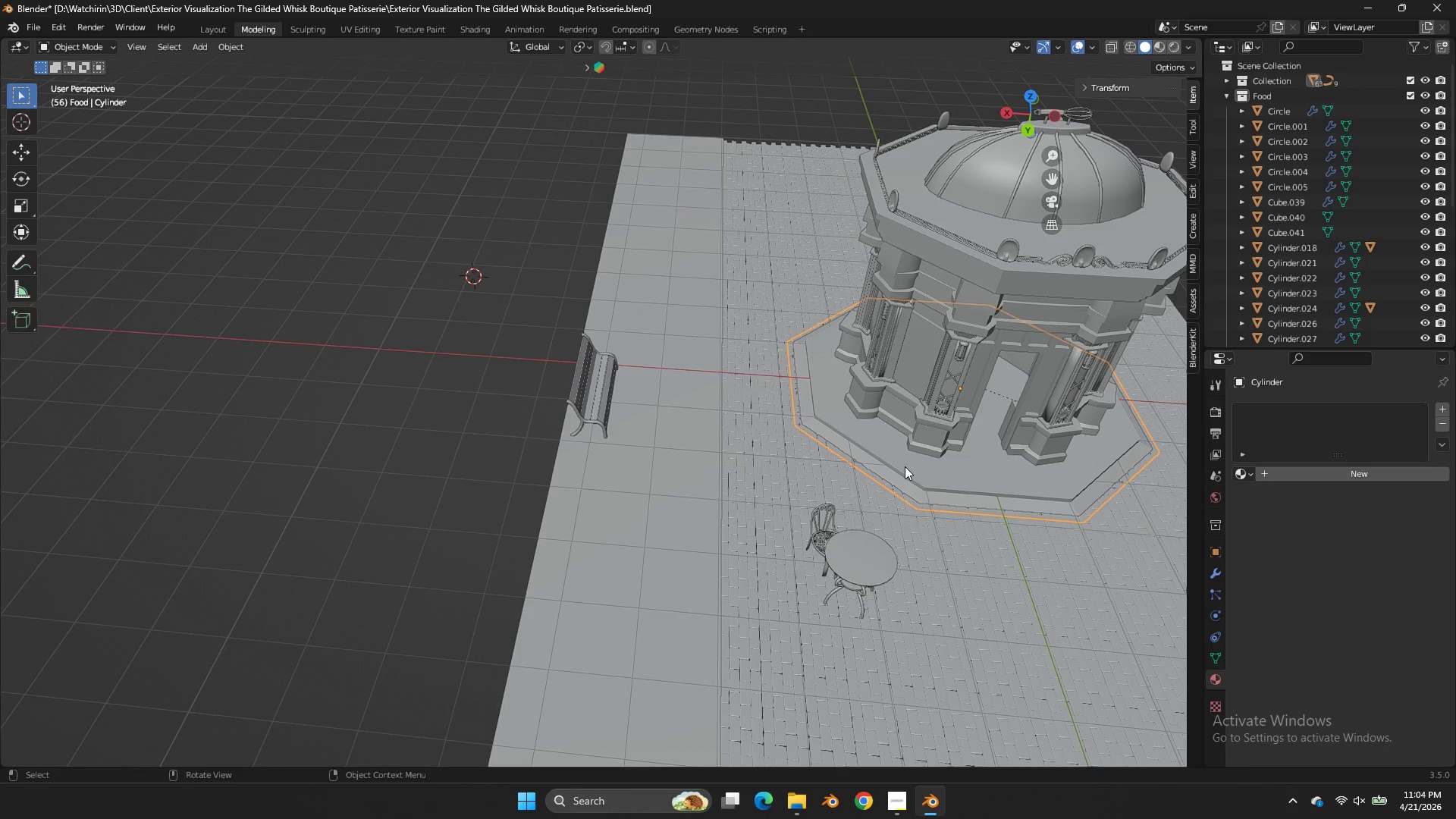 
key(Tab)
 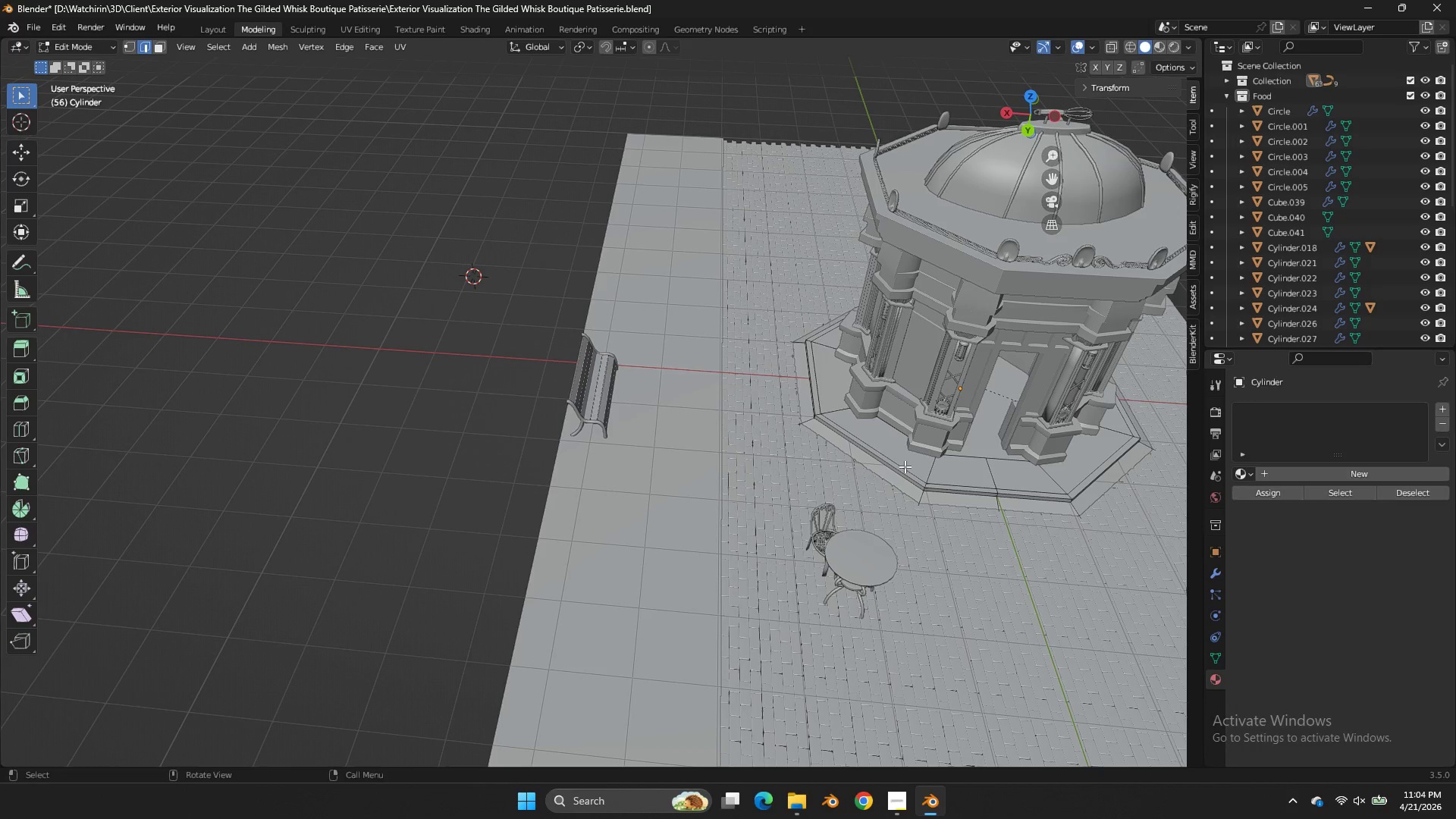 
left_click([905, 466])
 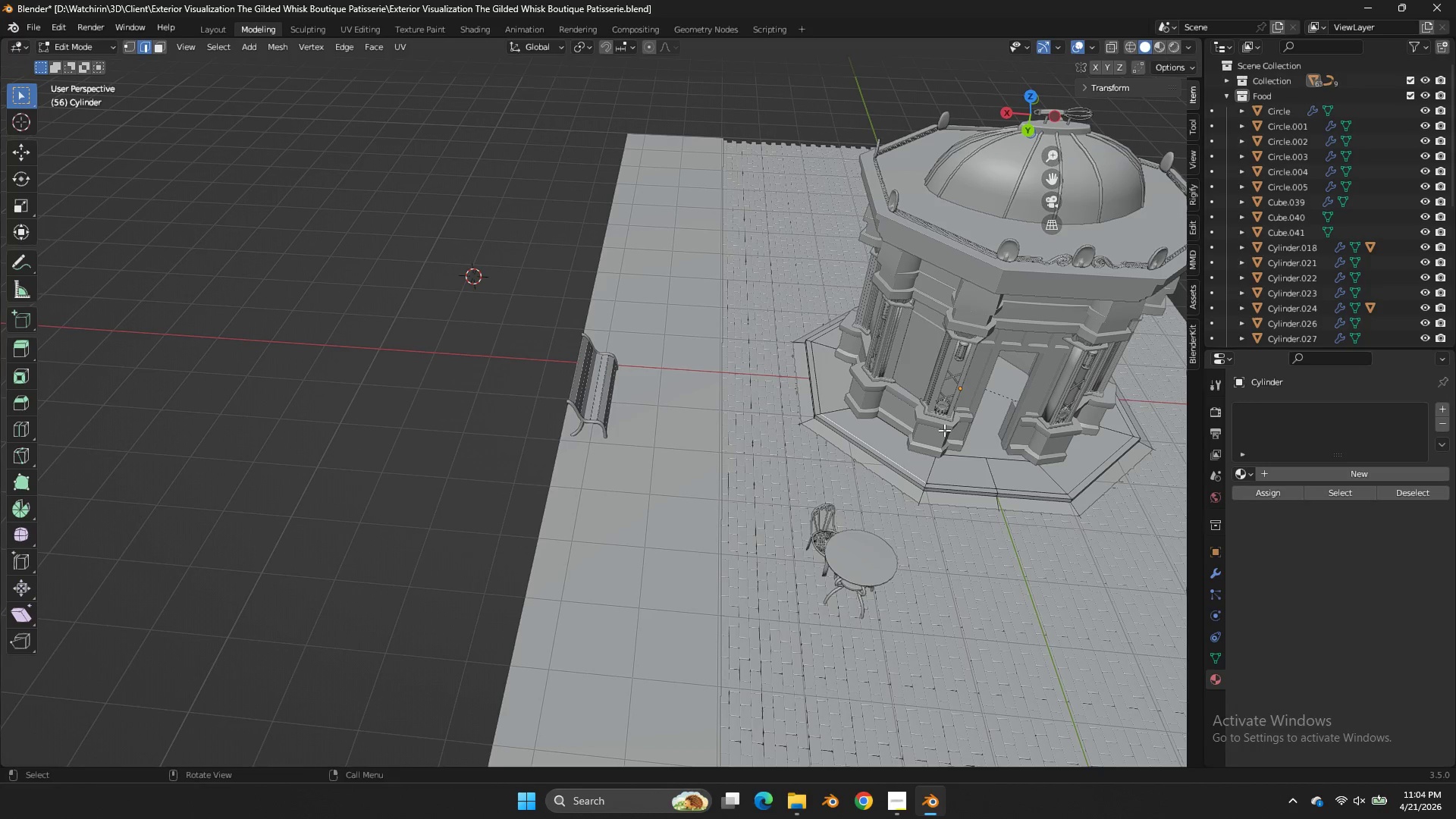 
key(Shift+ShiftLeft)
 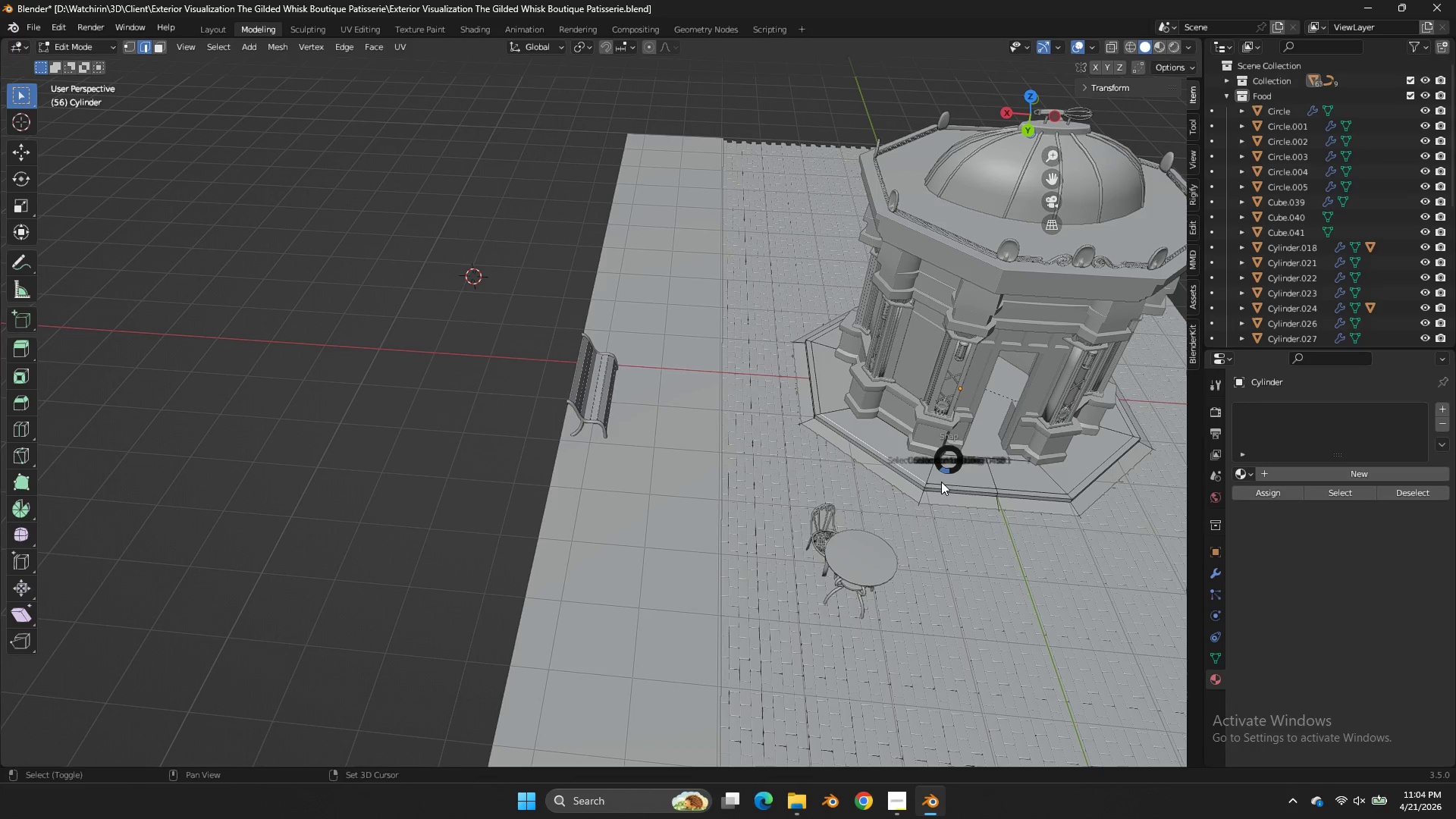 
key(Shift+S)
 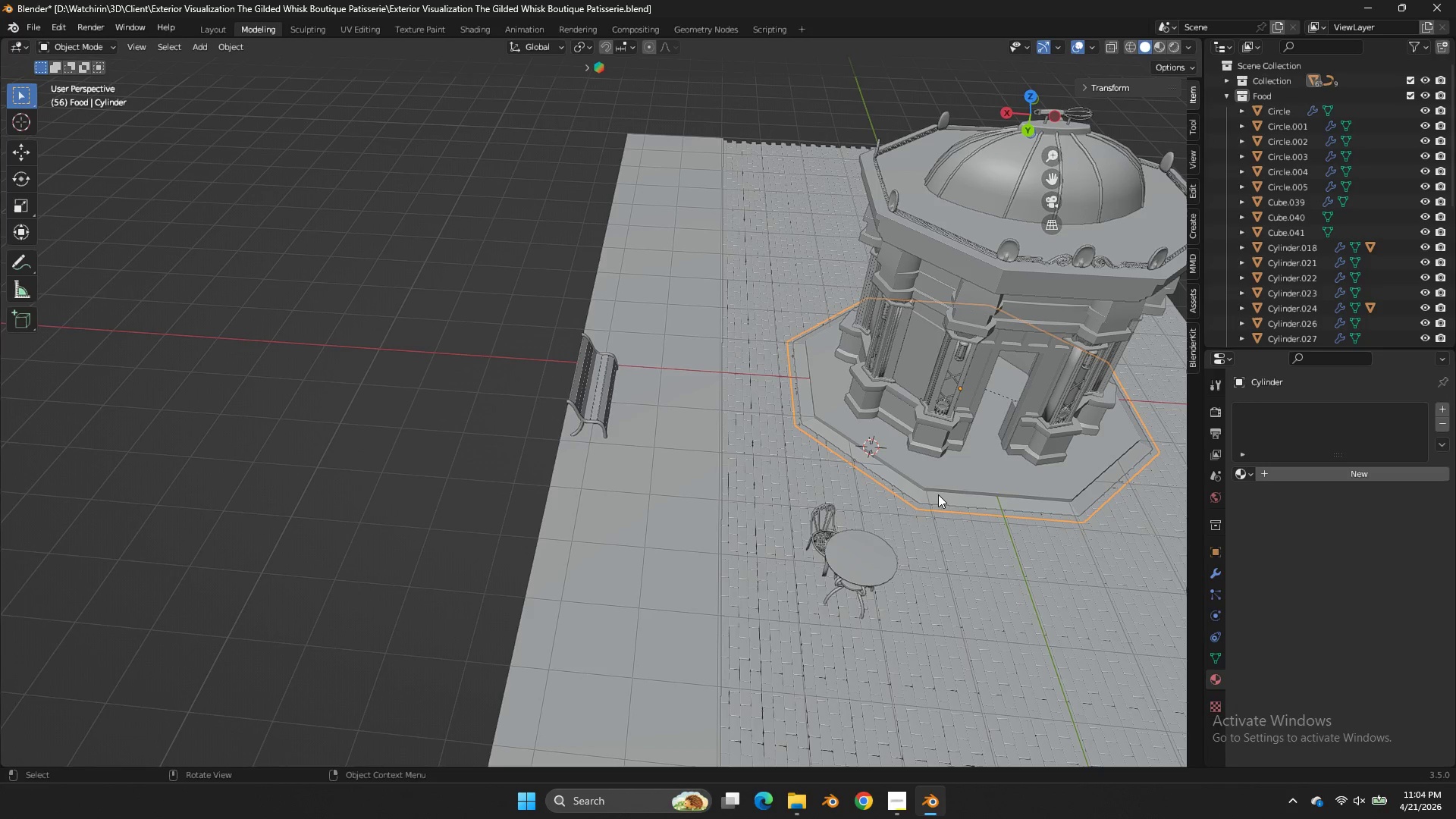 
key(Tab)
 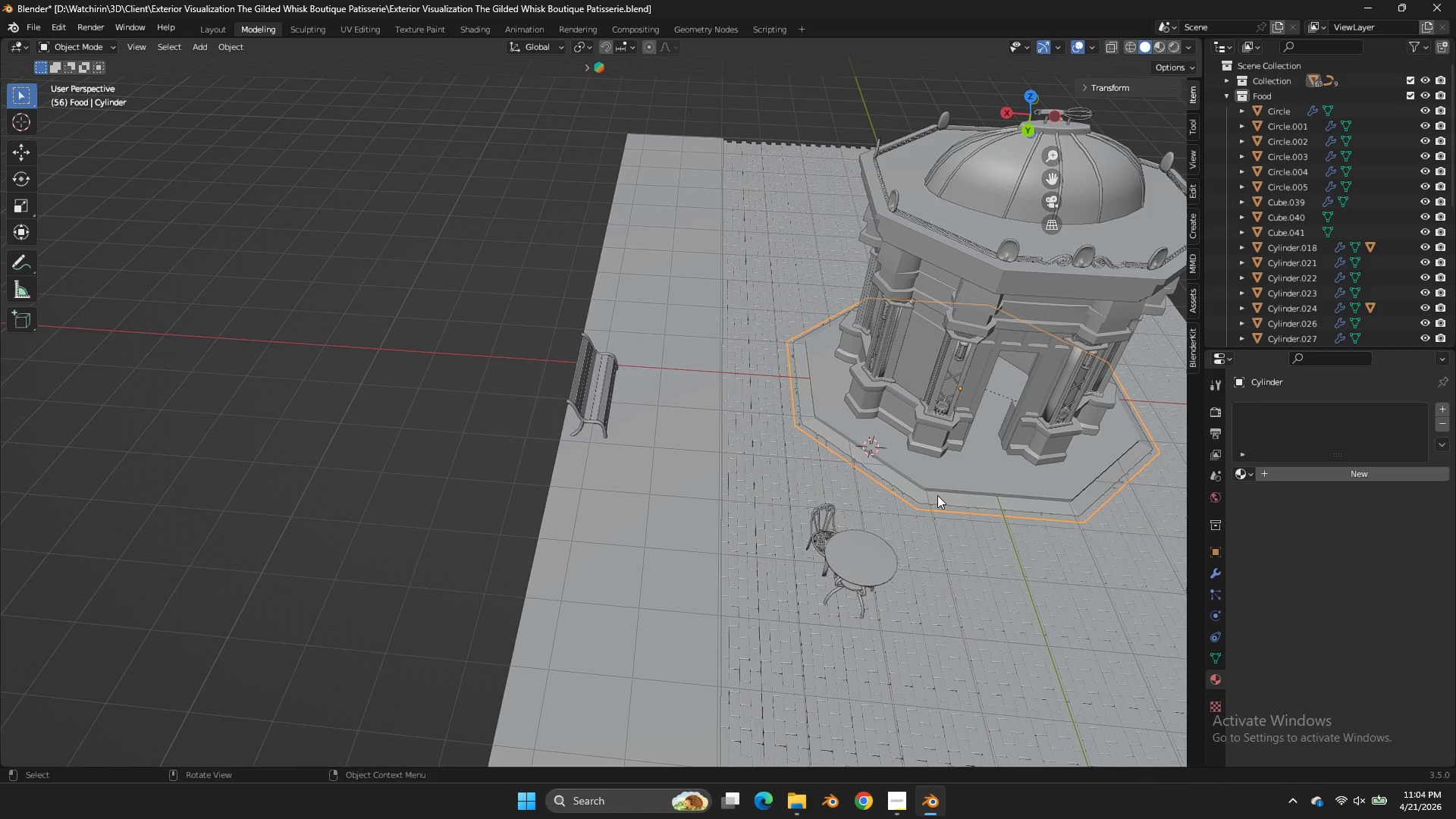 
key(Shift+A)
 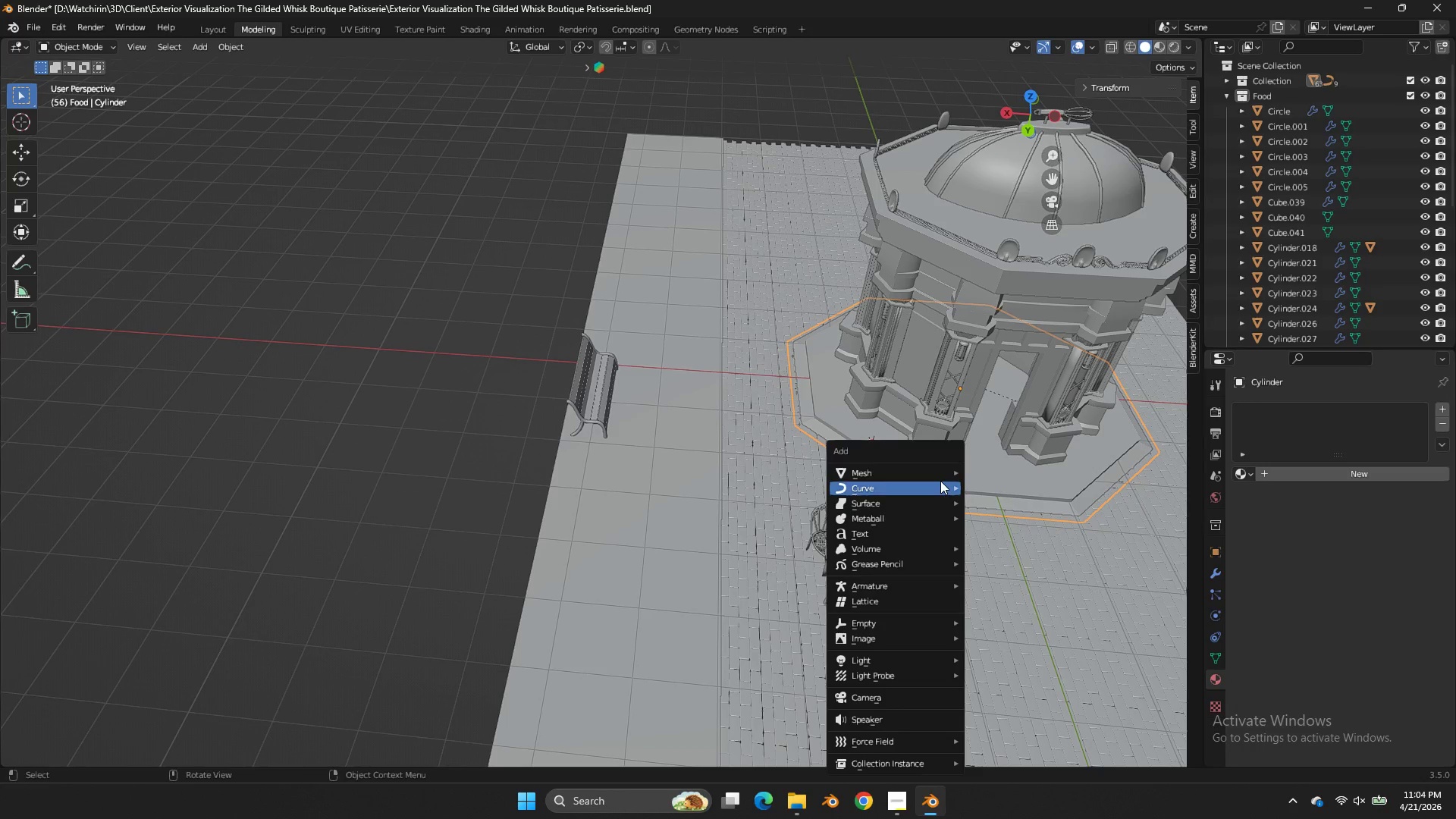 
double_click([939, 475])
 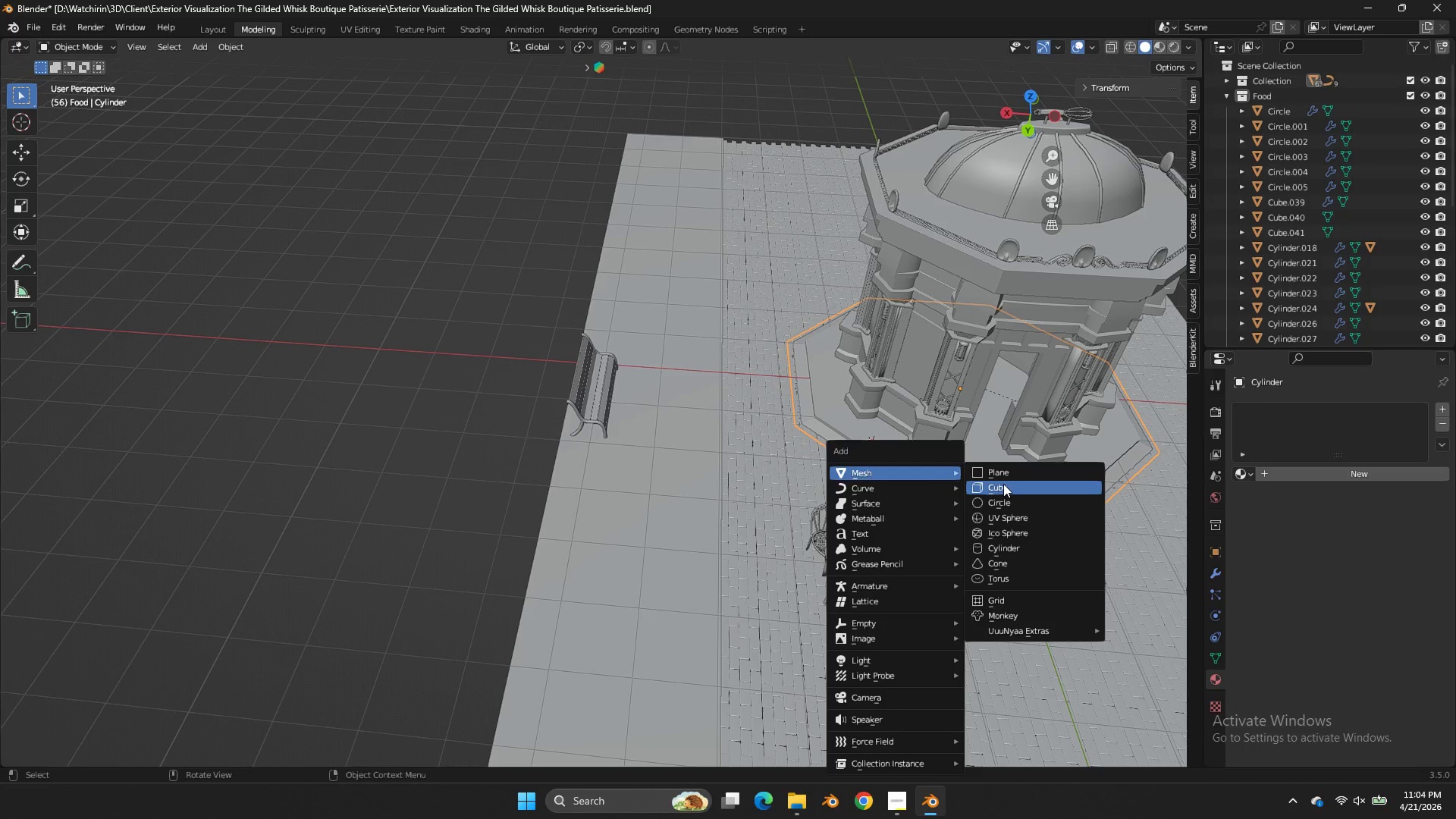 
left_click([1003, 484])
 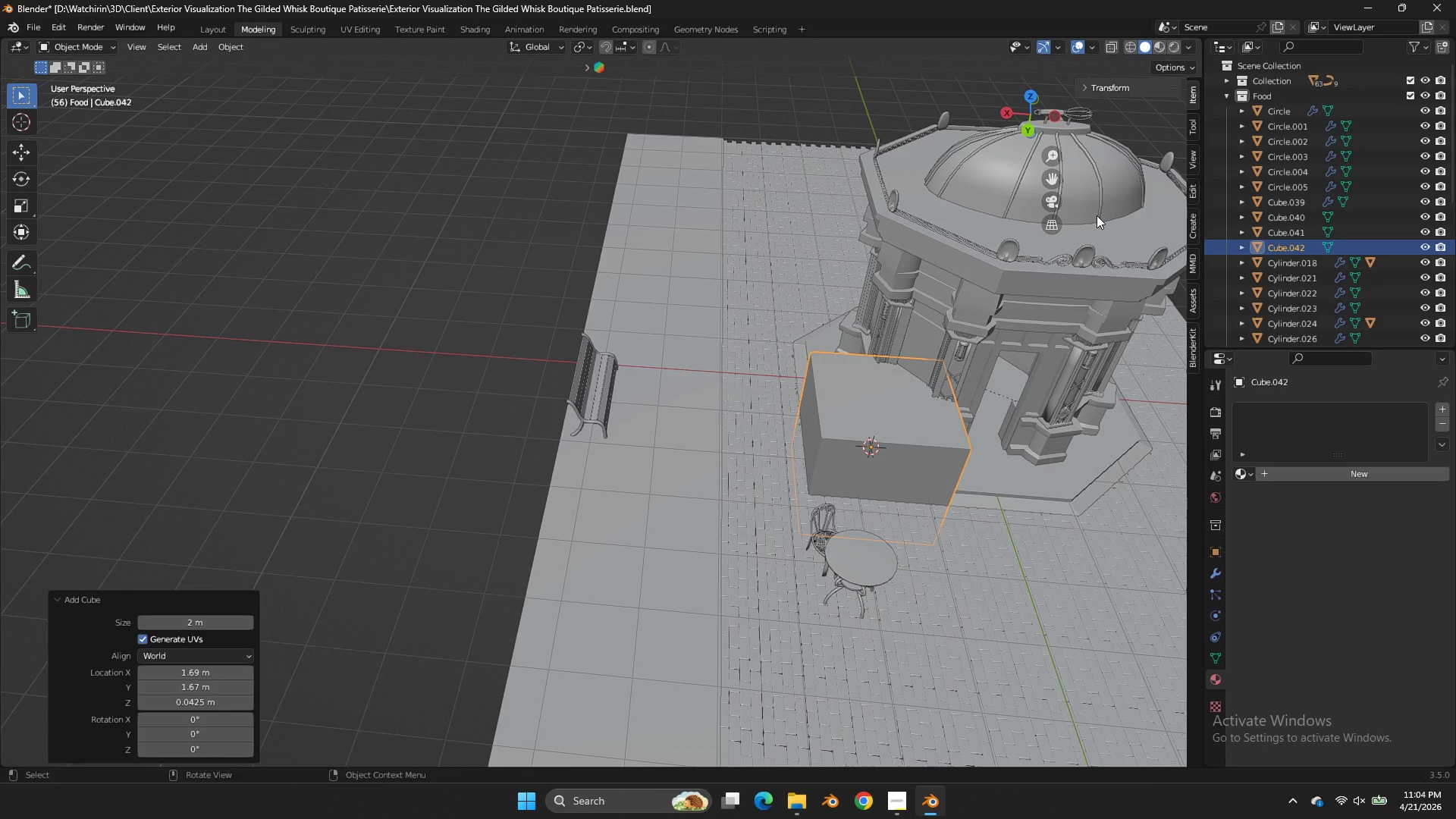 
key(S)
 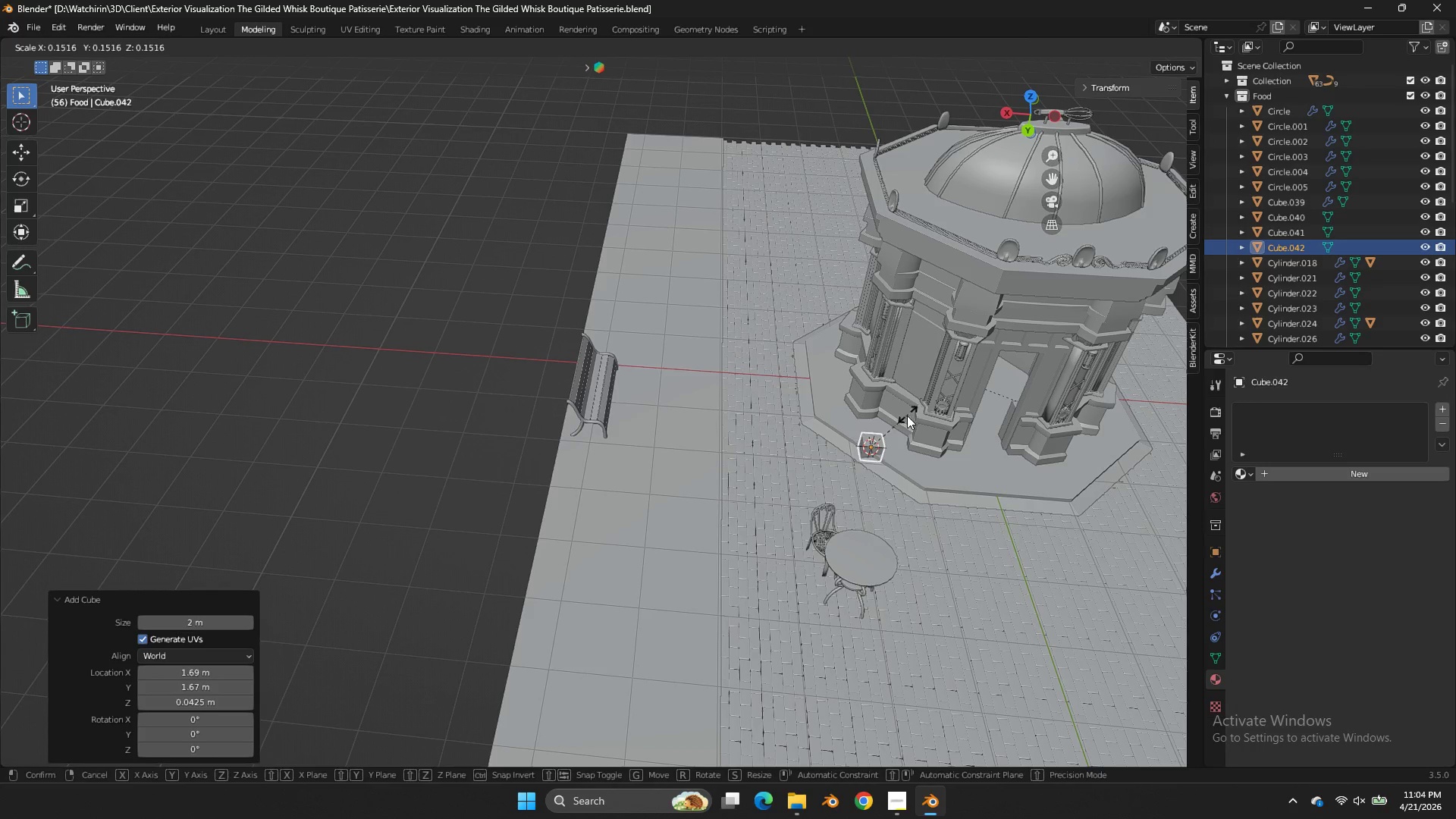 
left_click([902, 422])
 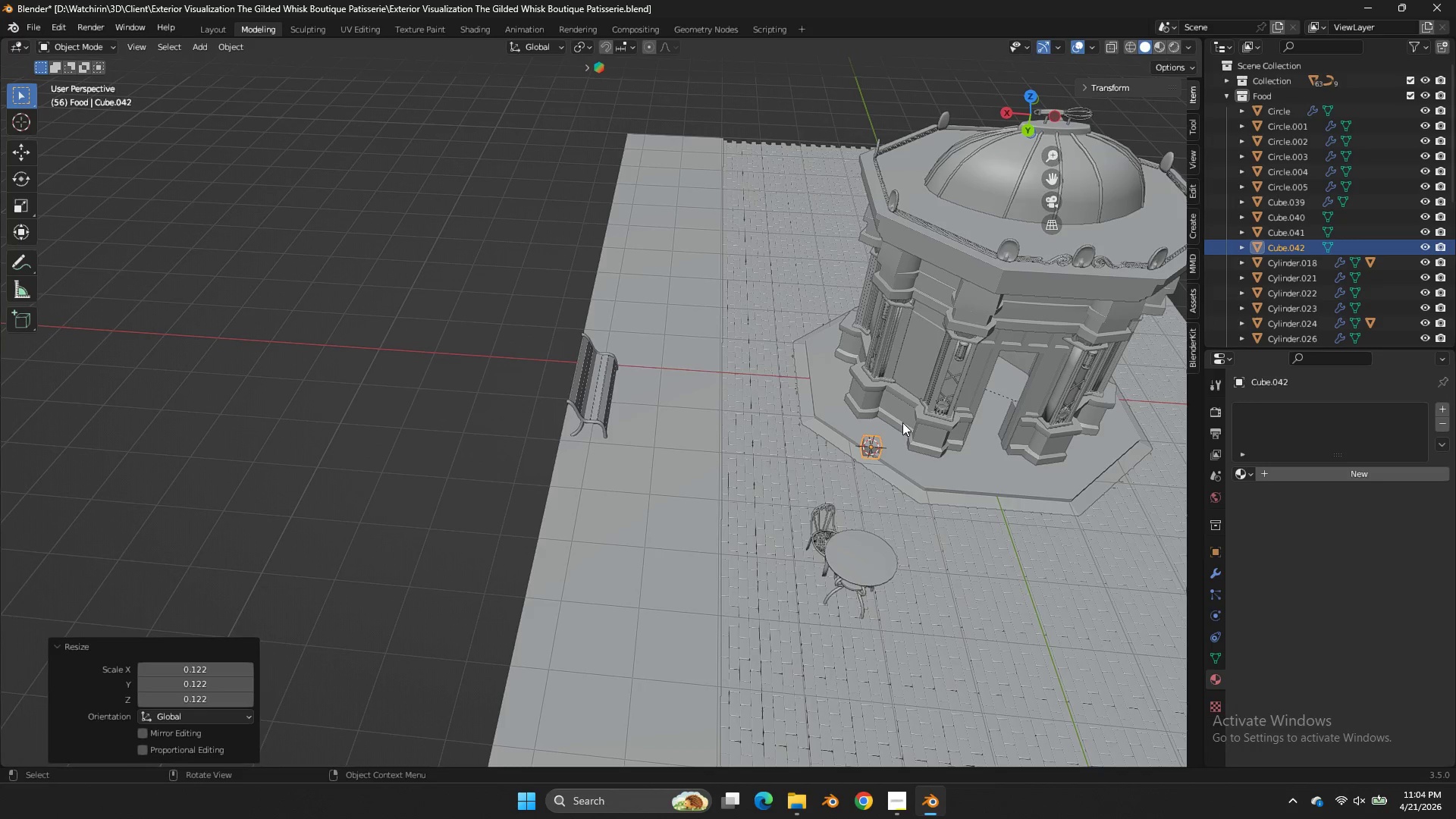 
key(NumpadDivide)
 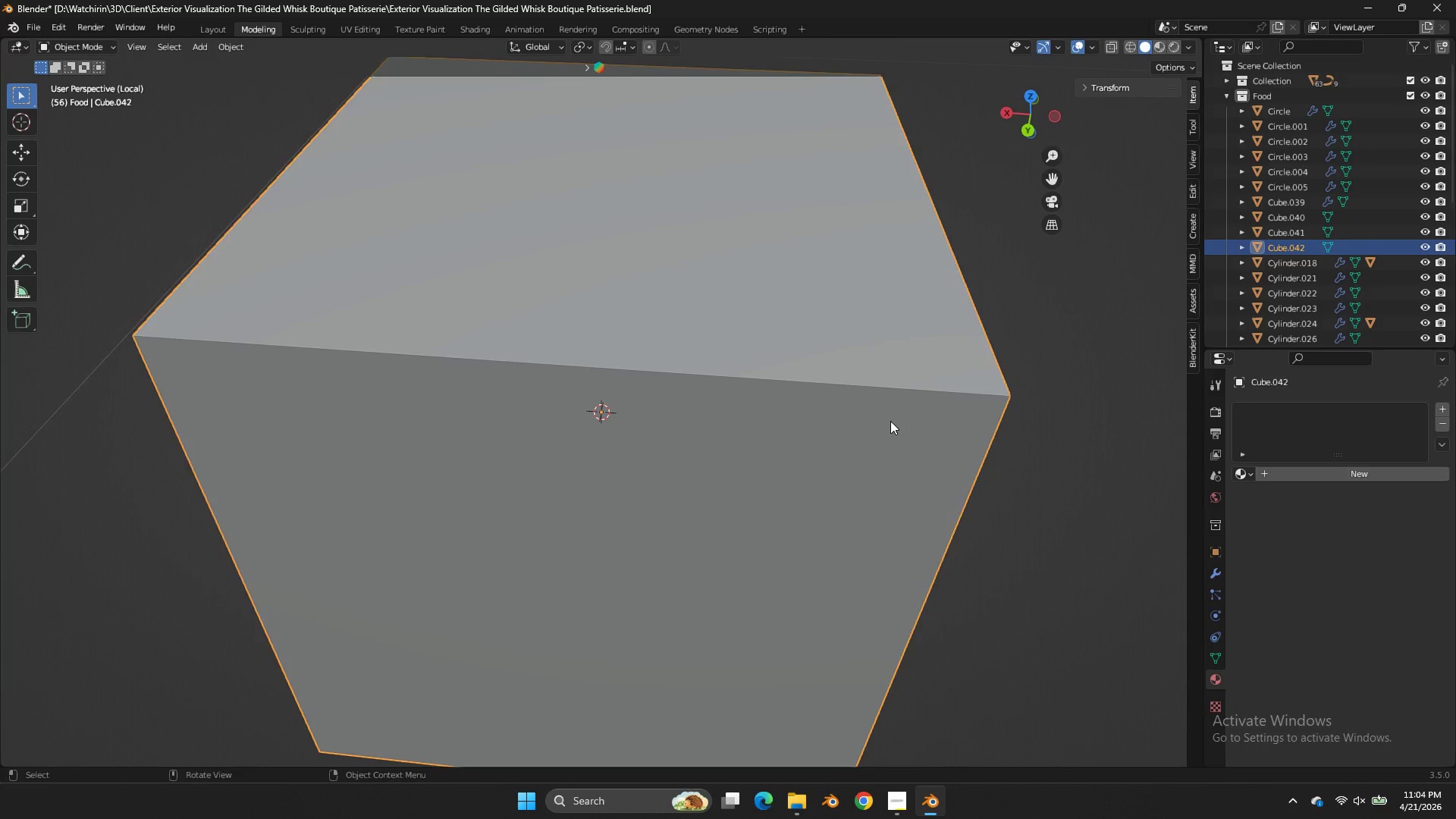 
scroll: coordinate [890, 421], scroll_direction: down, amount: 9.0
 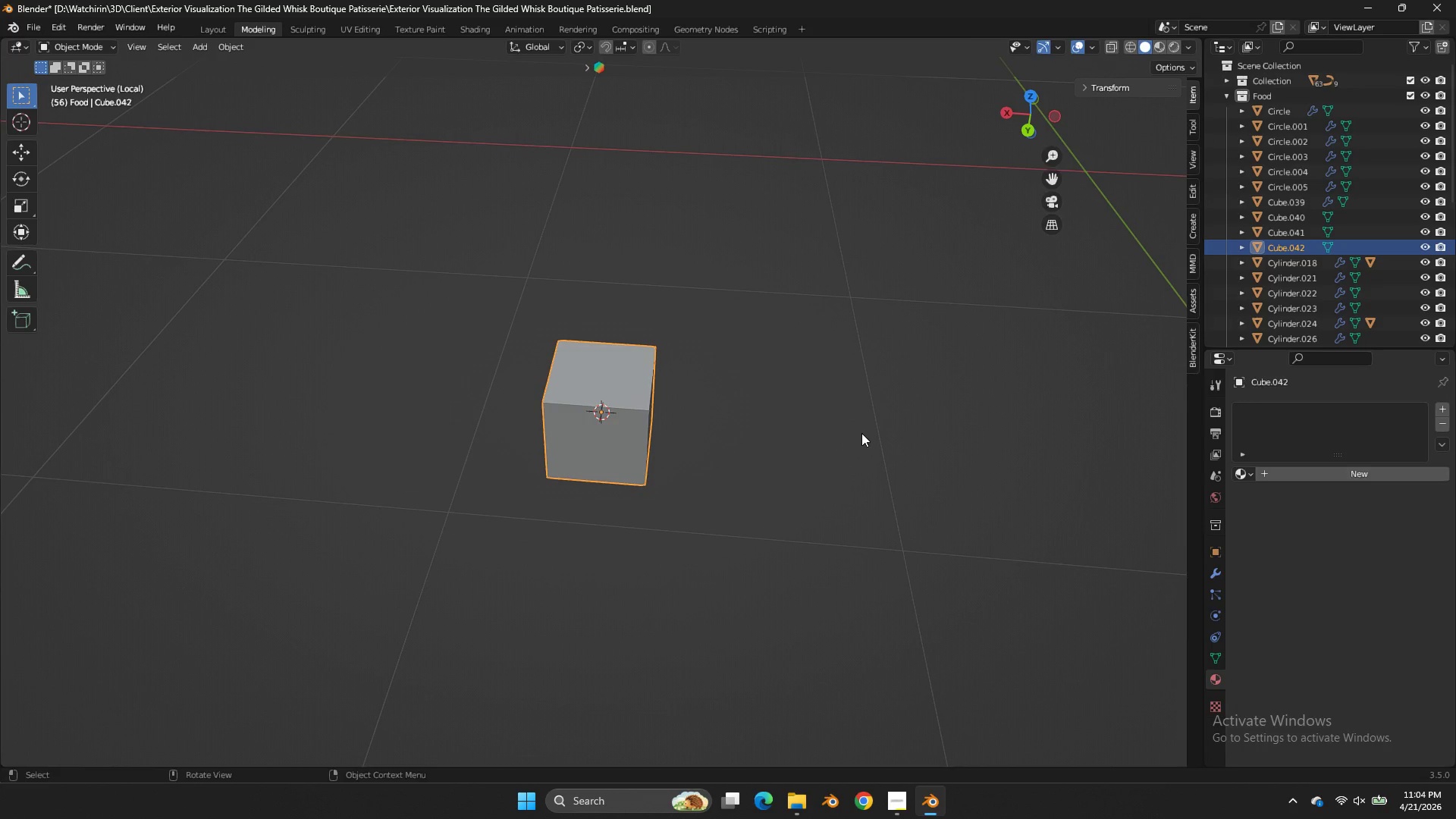 
key(S)
 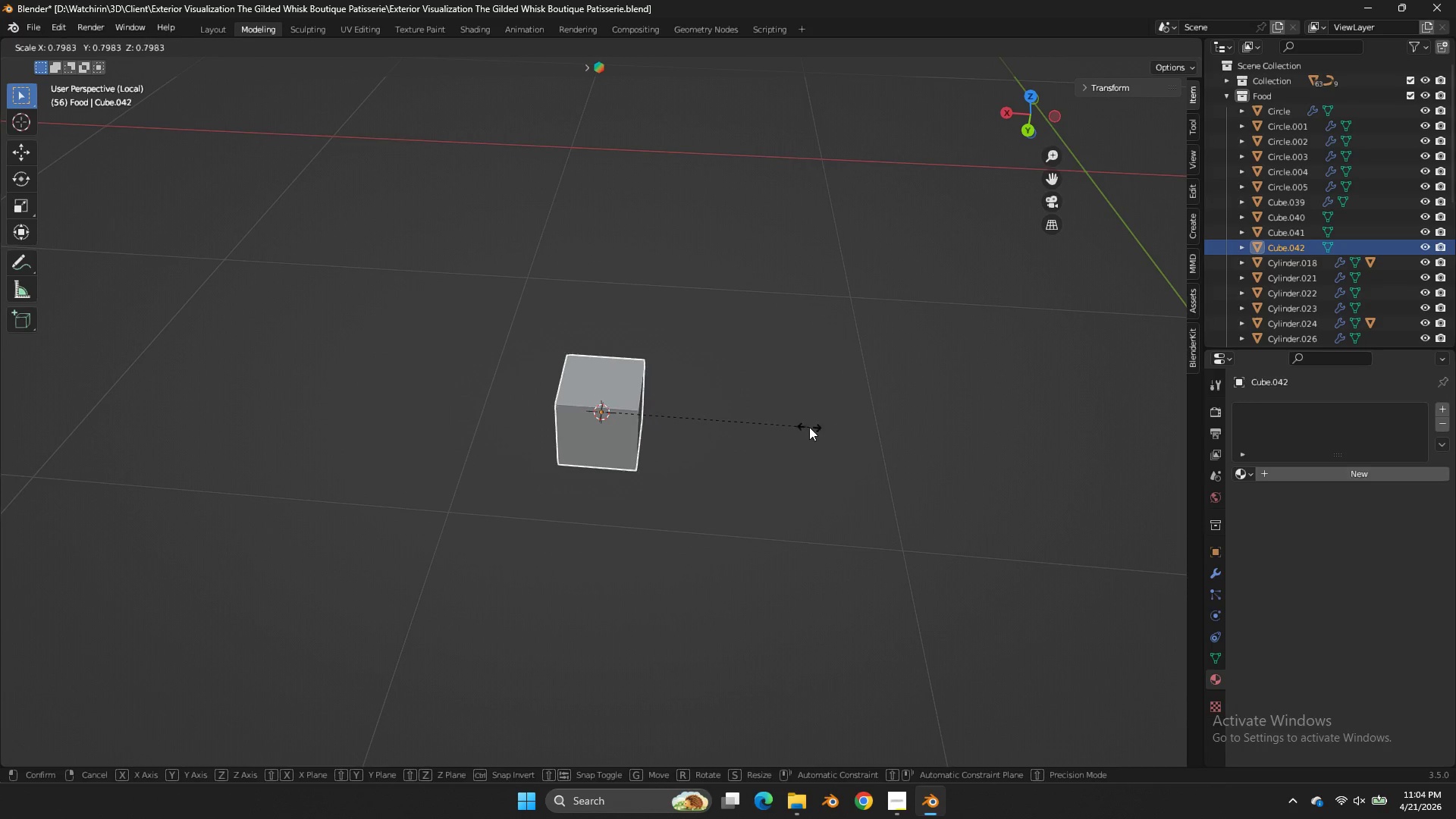 
left_click([809, 427])
 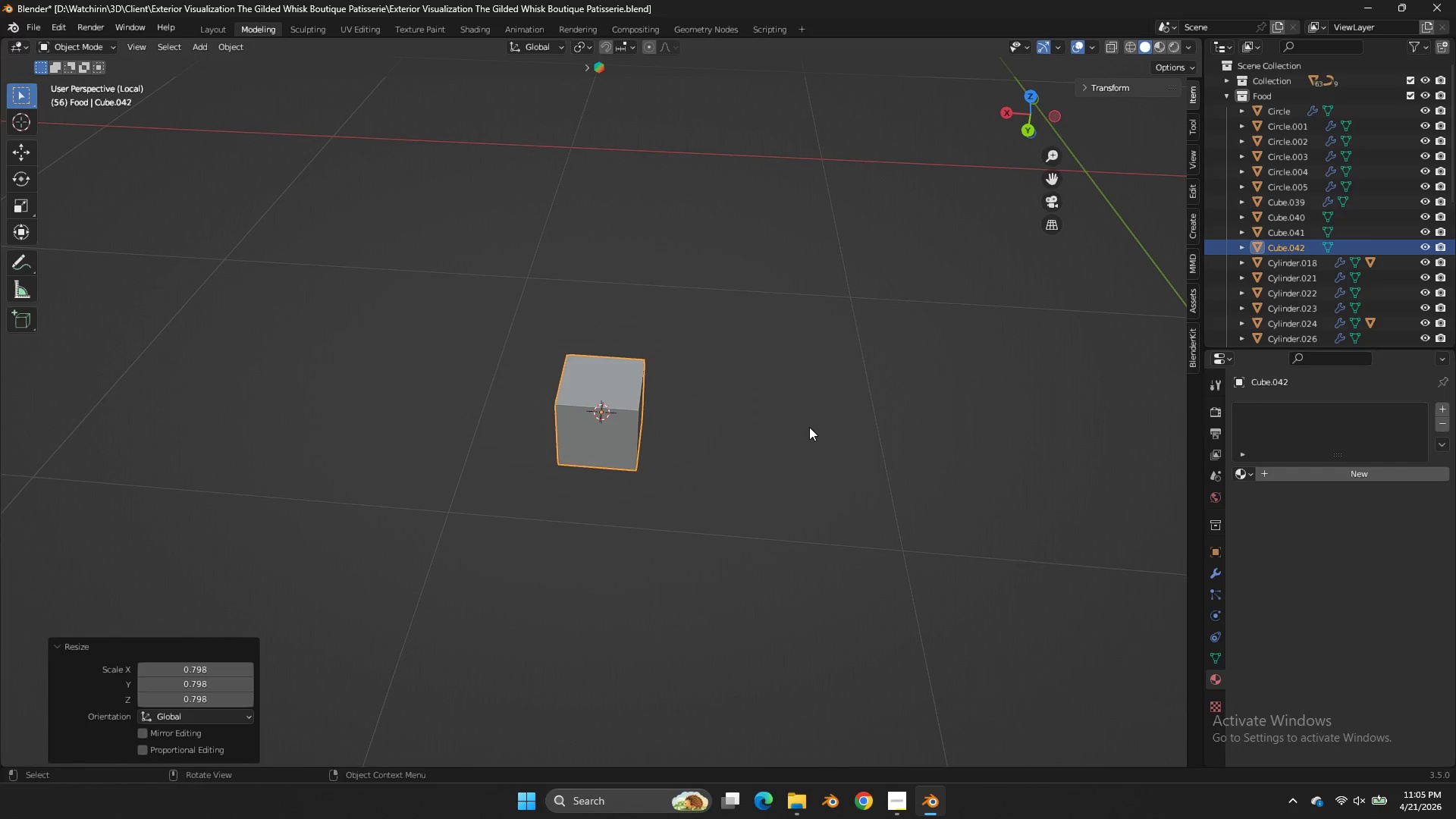 
type(sz)
 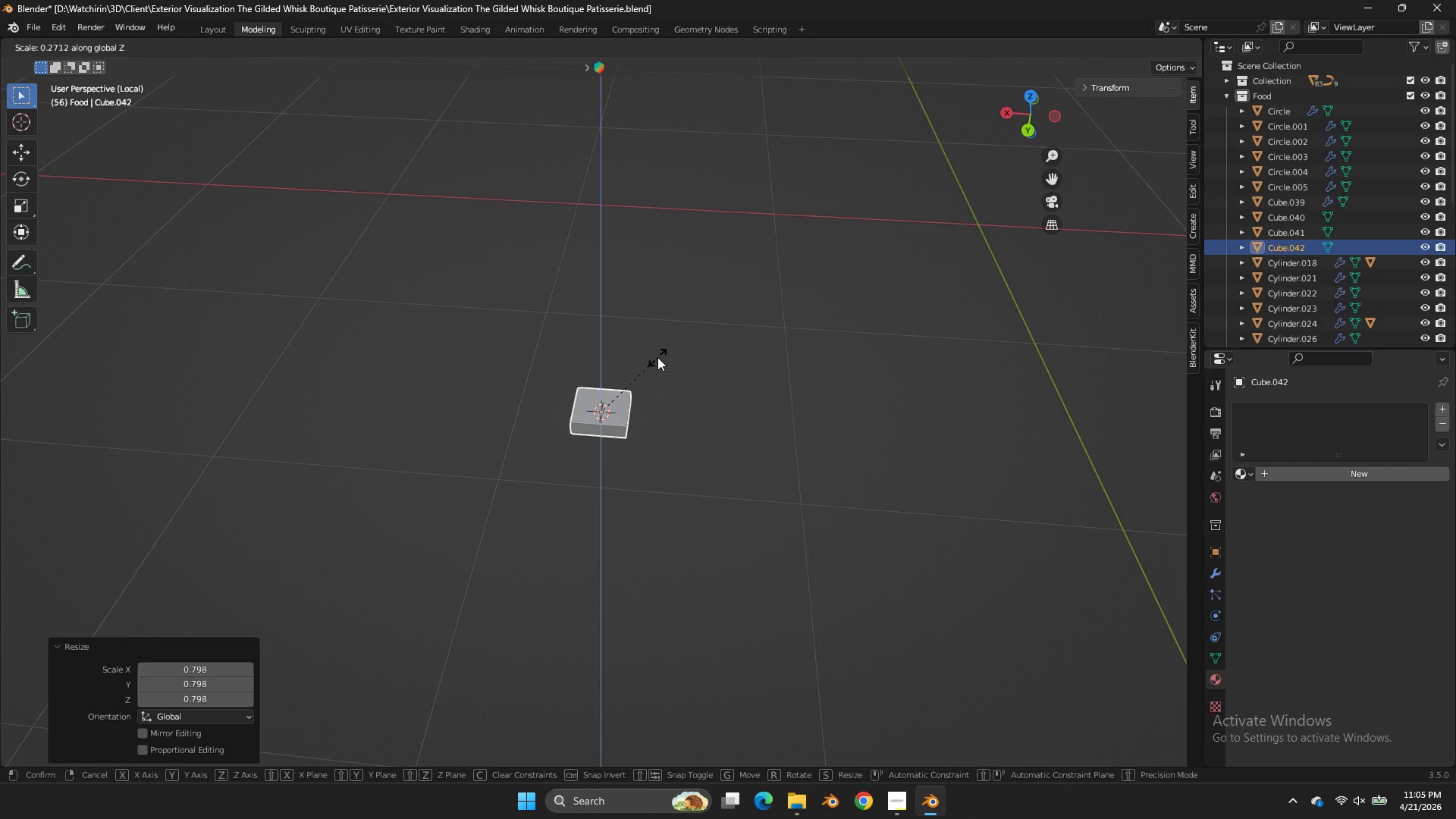 
scroll: coordinate [860, 286], scroll_direction: down, amount: 2.0
 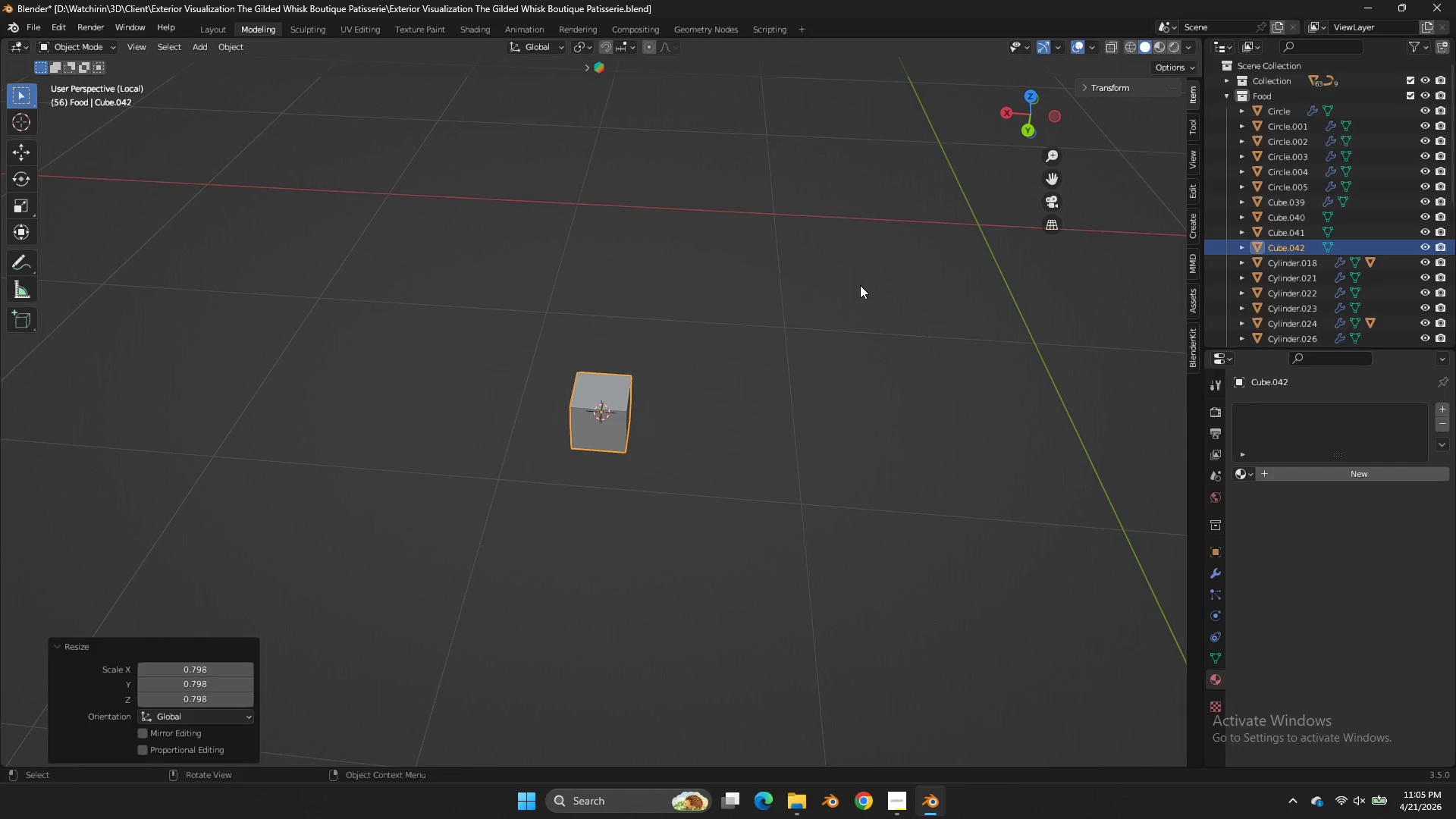 
left_click([657, 359])
 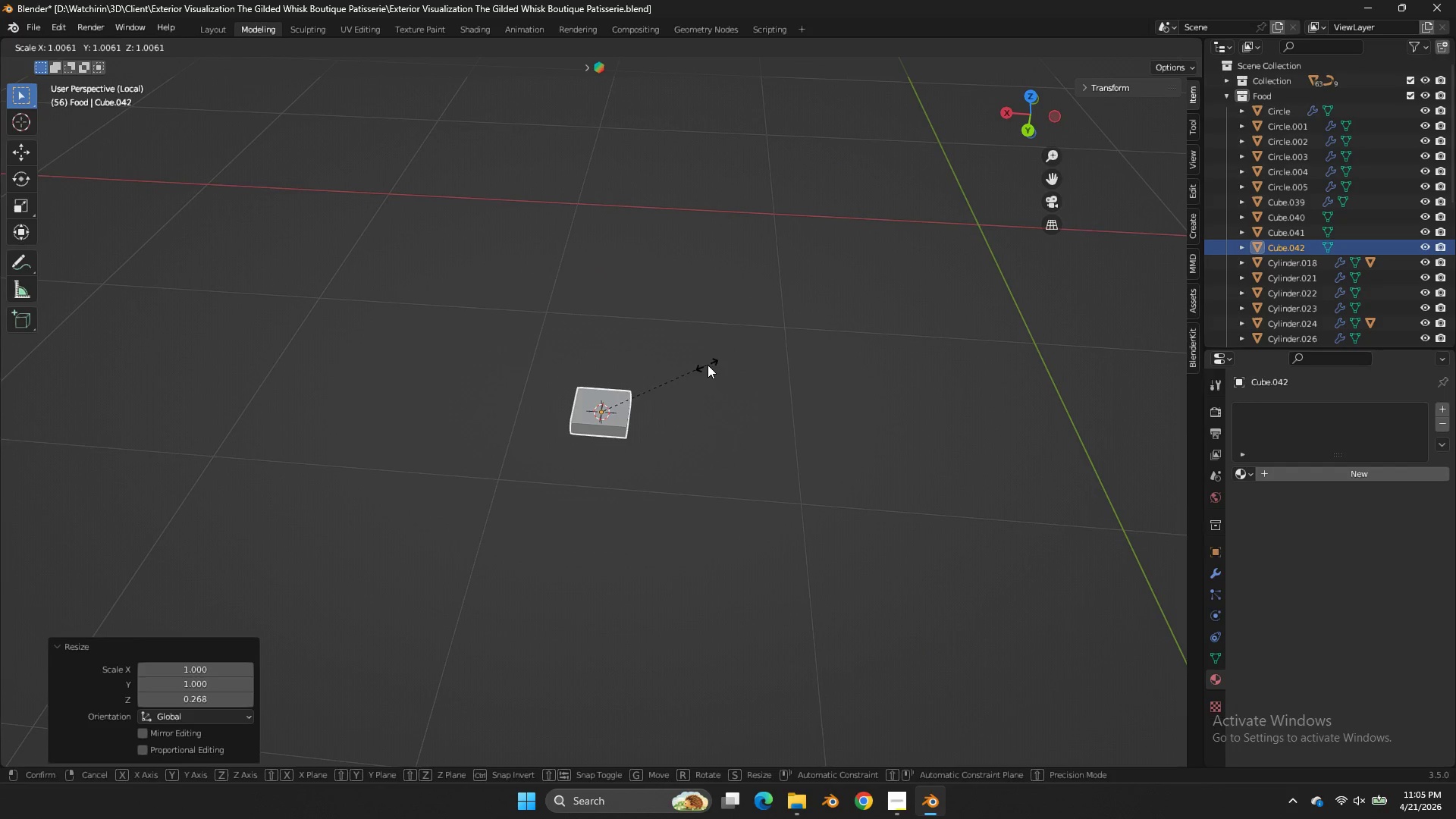 
key(S)
 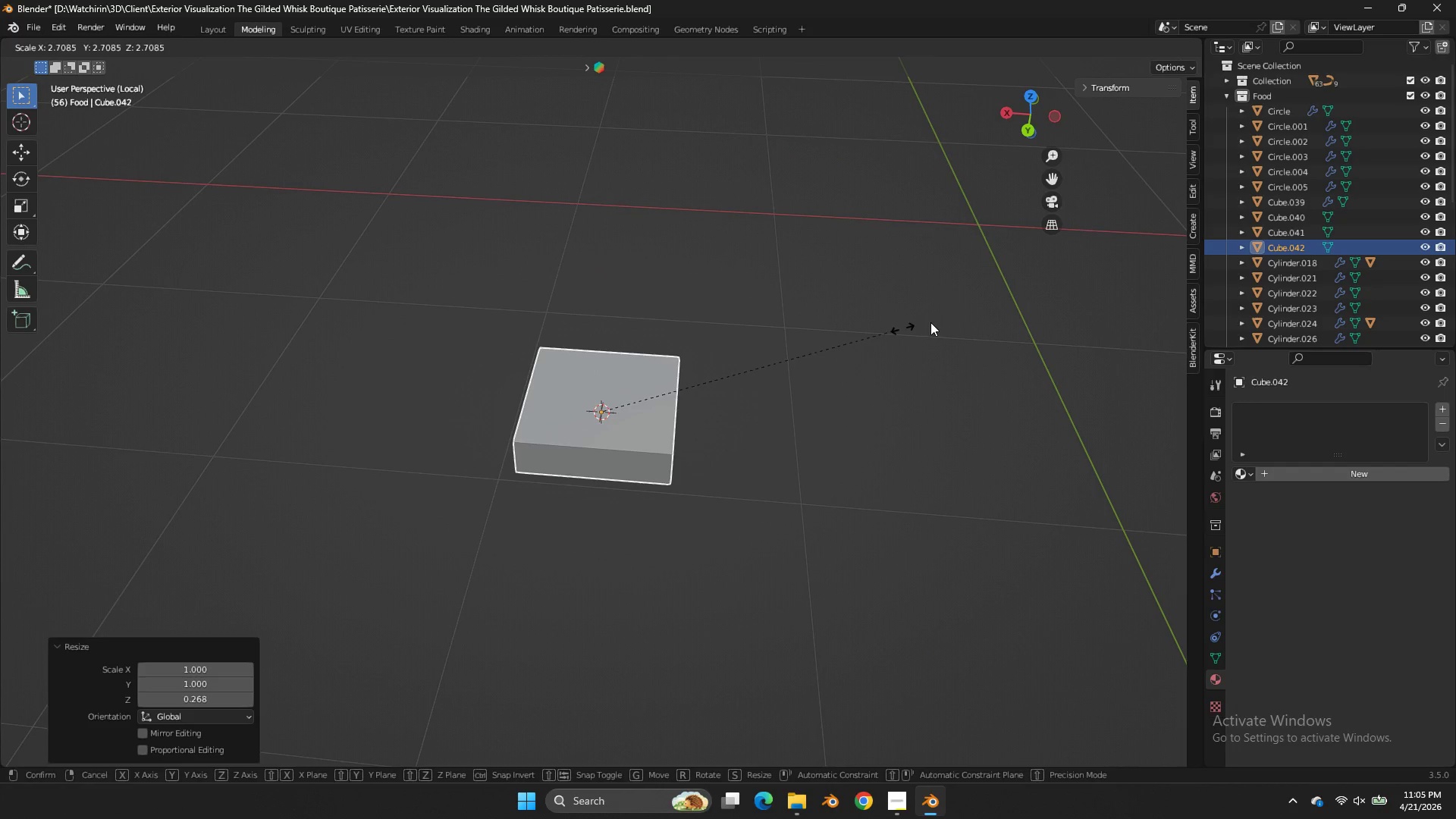 
double_click([938, 321])
 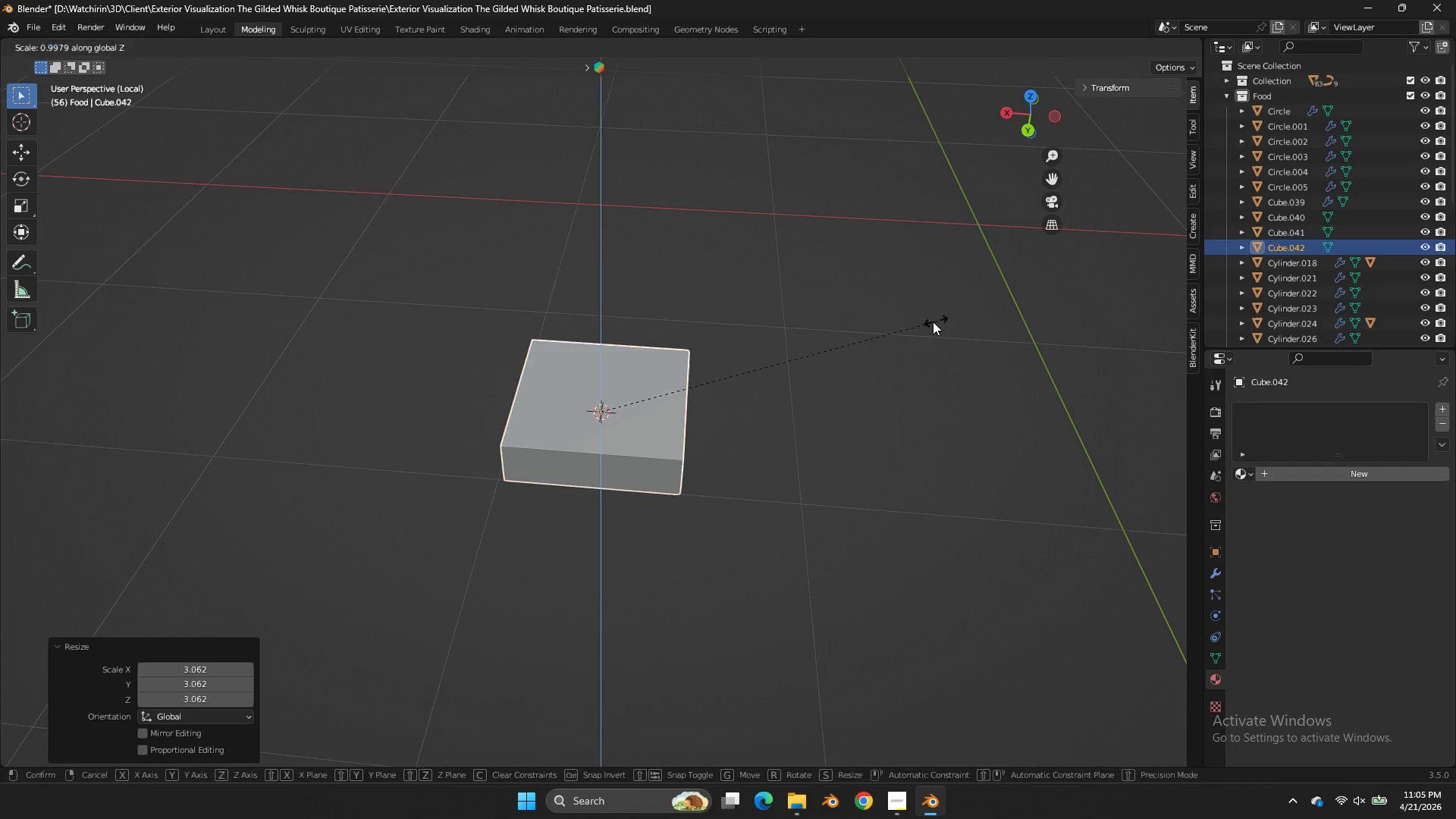 
type(sz)
key(Tab)
 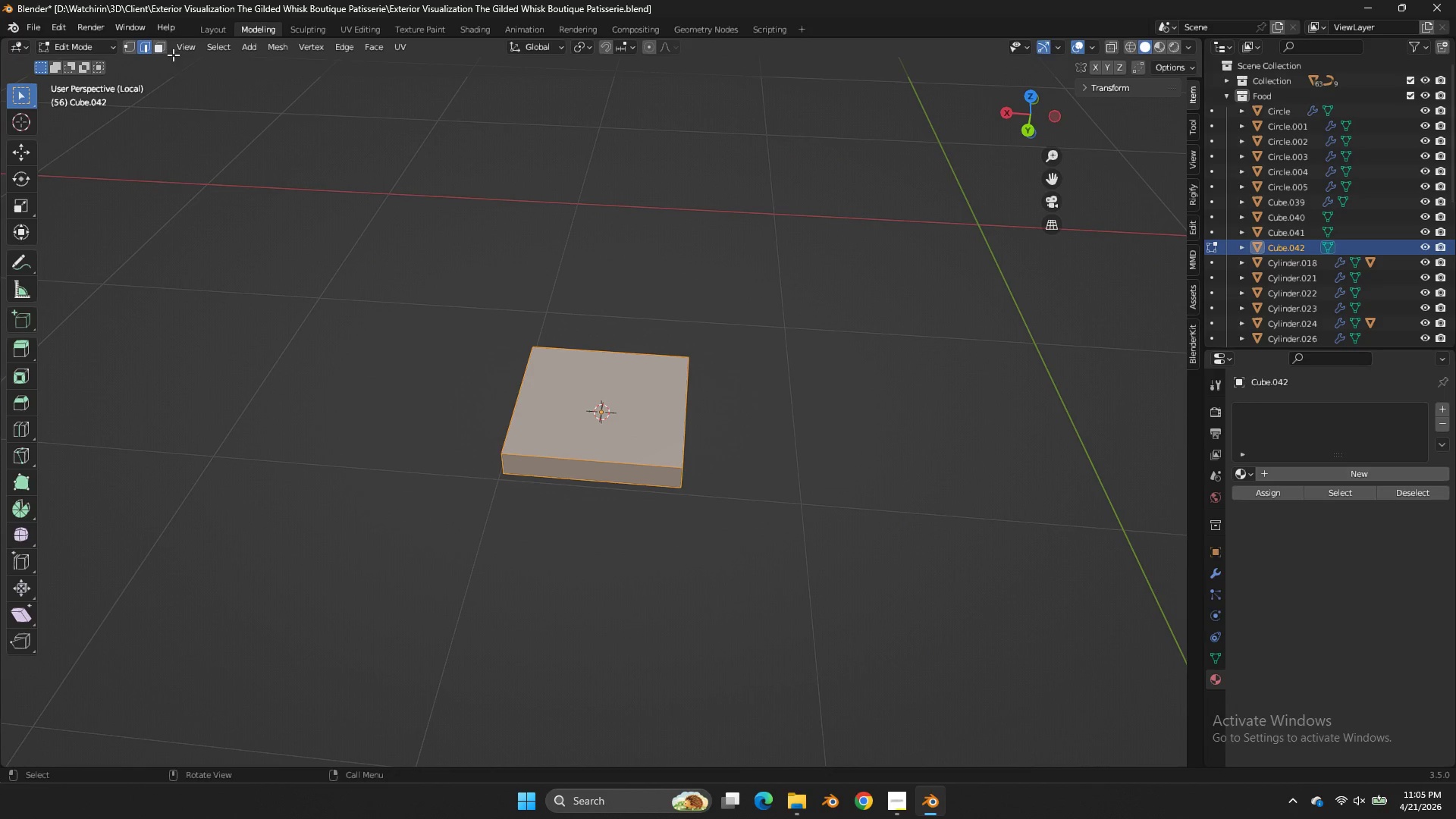 
left_click_drag(start_coordinate=[795, 349], to_coordinate=[789, 351])
 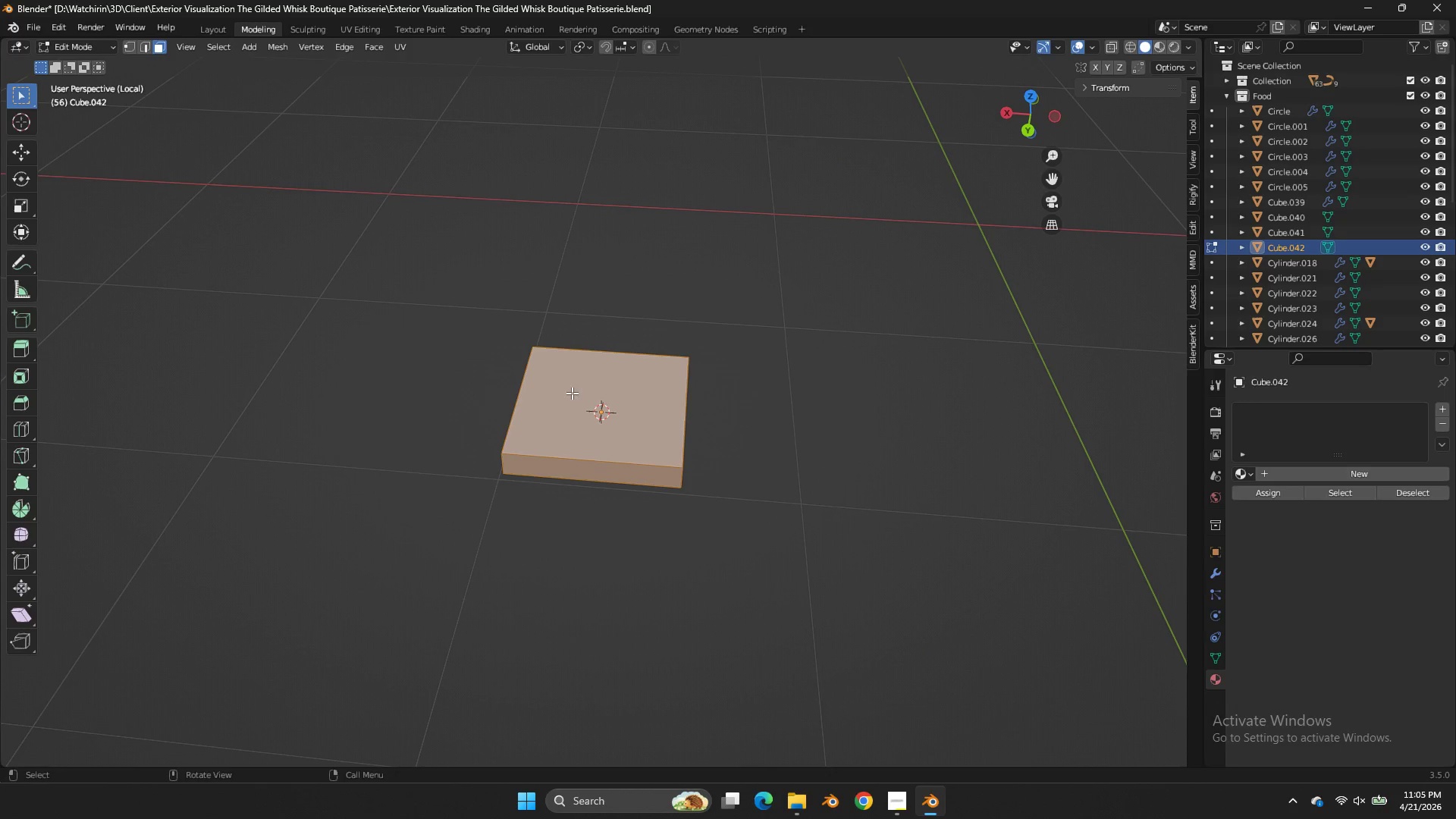 
double_click([691, 376])
 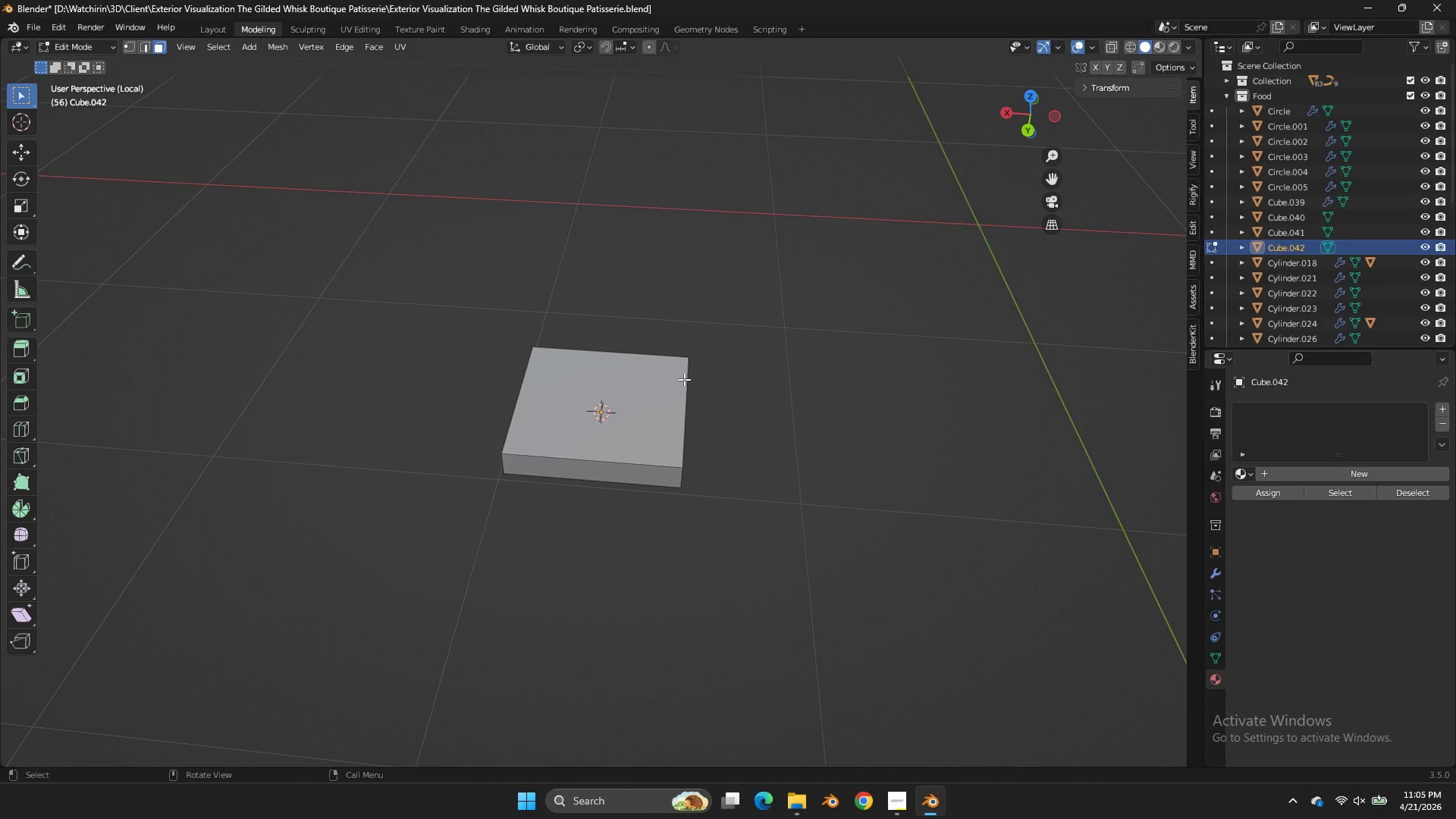 
triple_click([684, 379])
 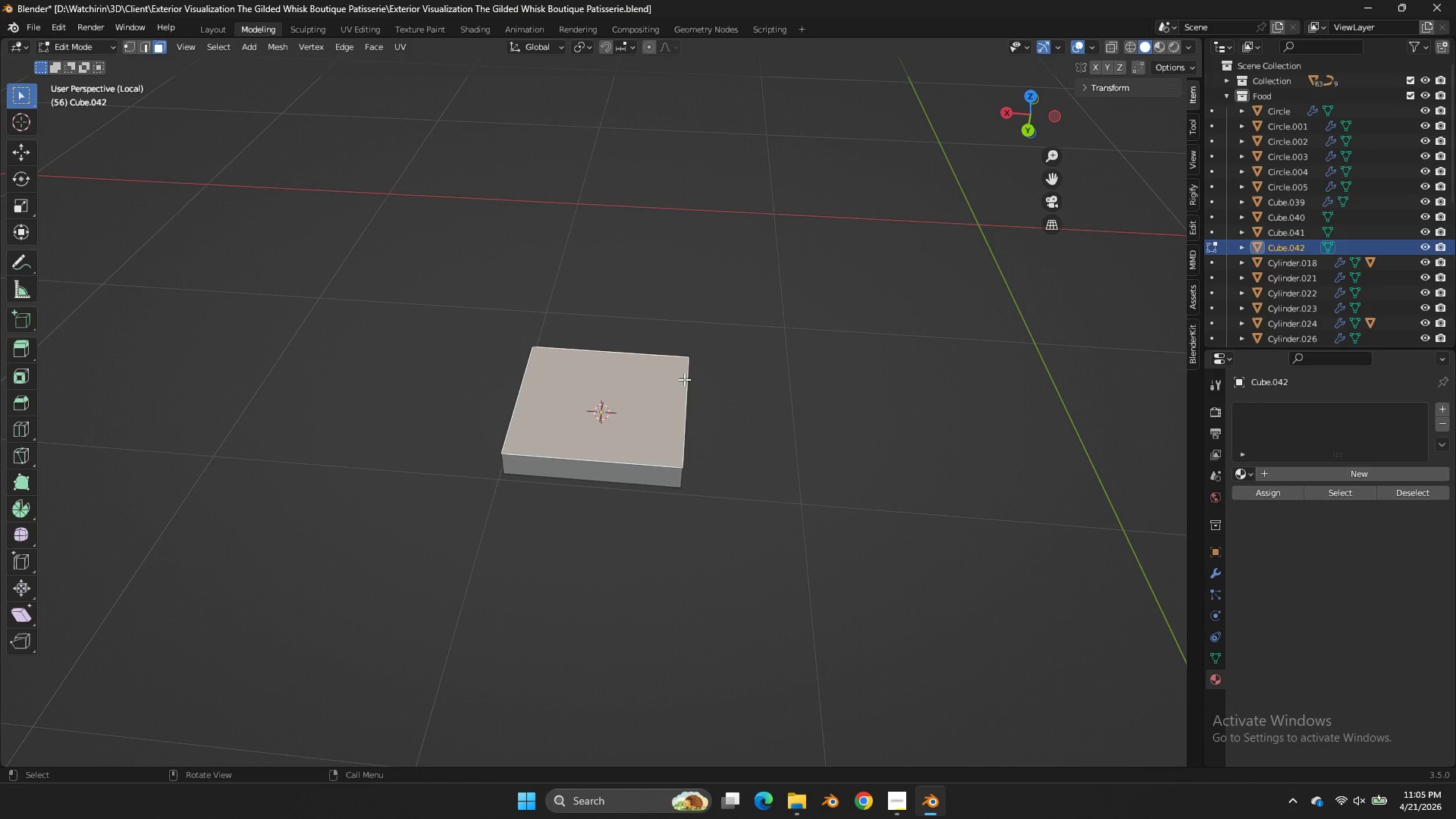 
triple_click([684, 379])
 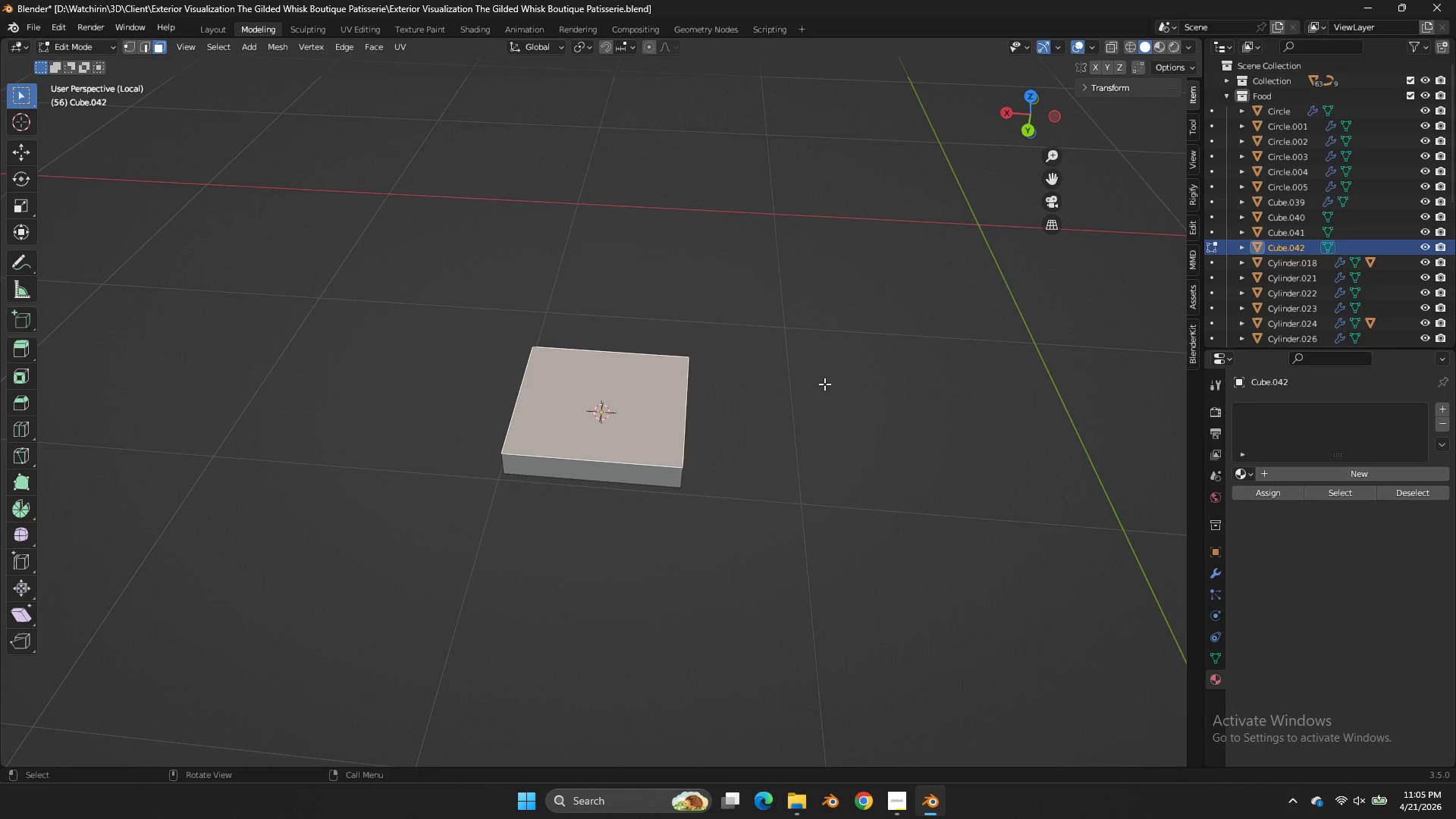 
key(E)
 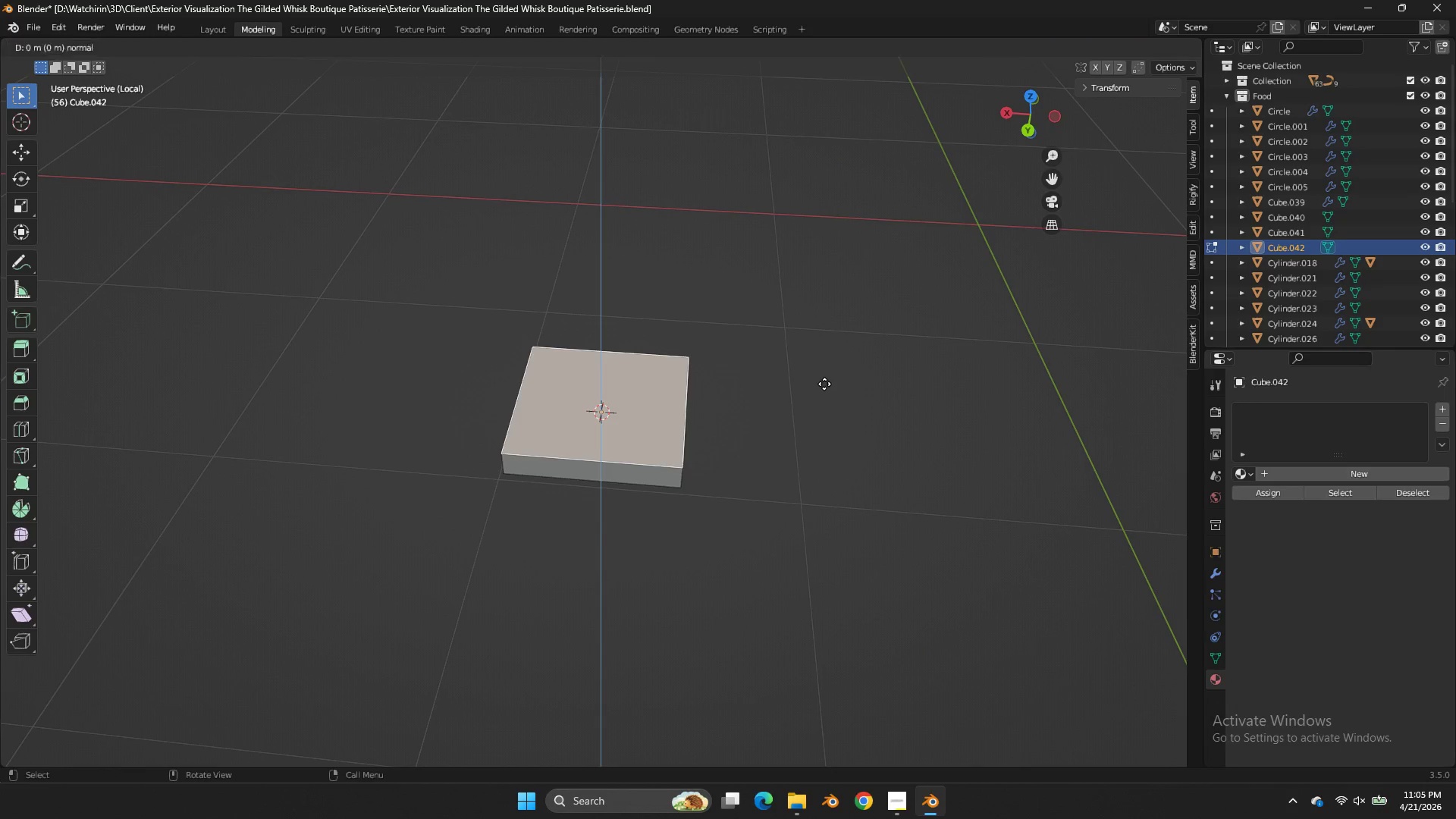 
right_click([824, 384])
 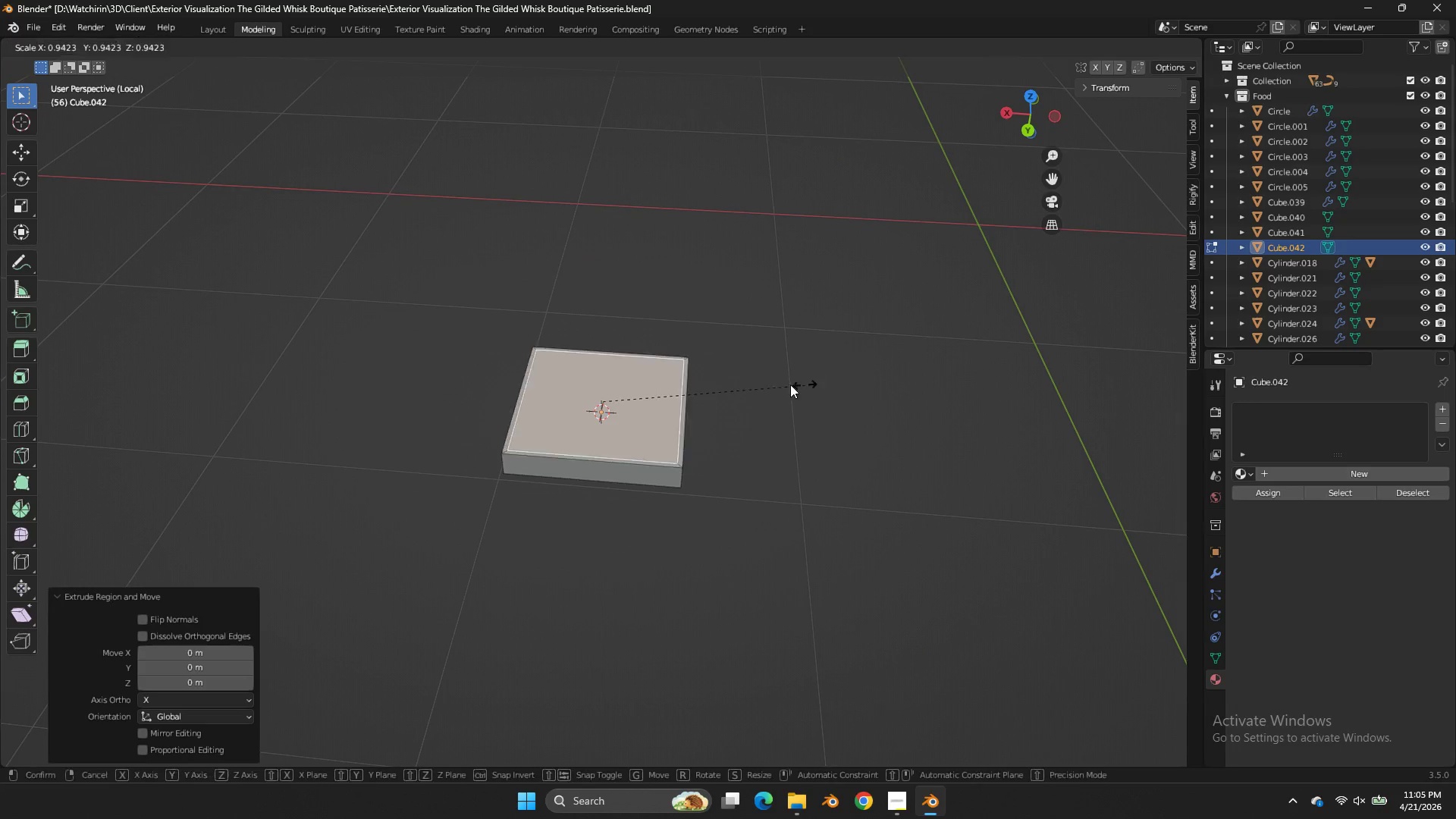 
key(S)
 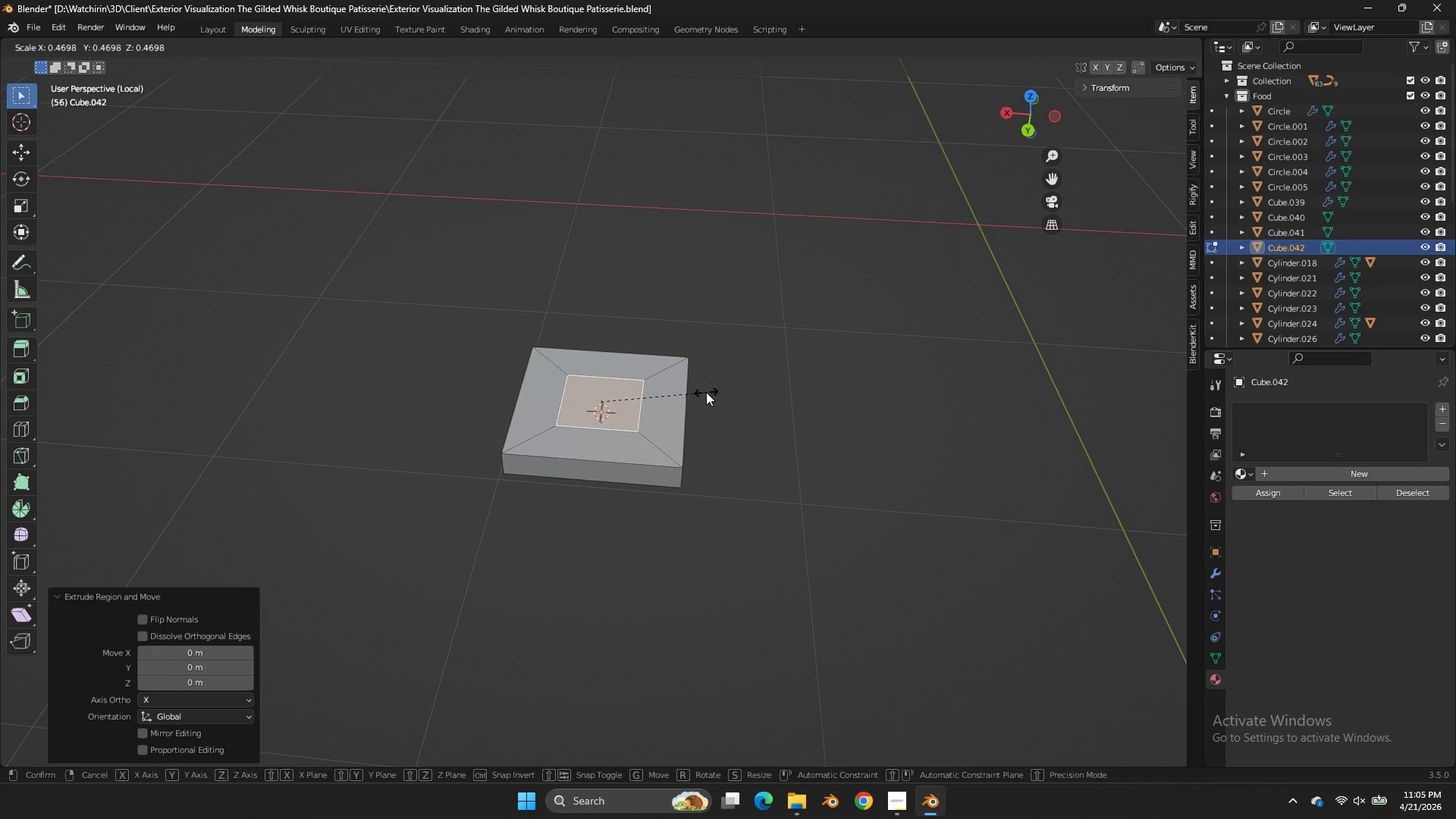 
double_click([706, 392])
 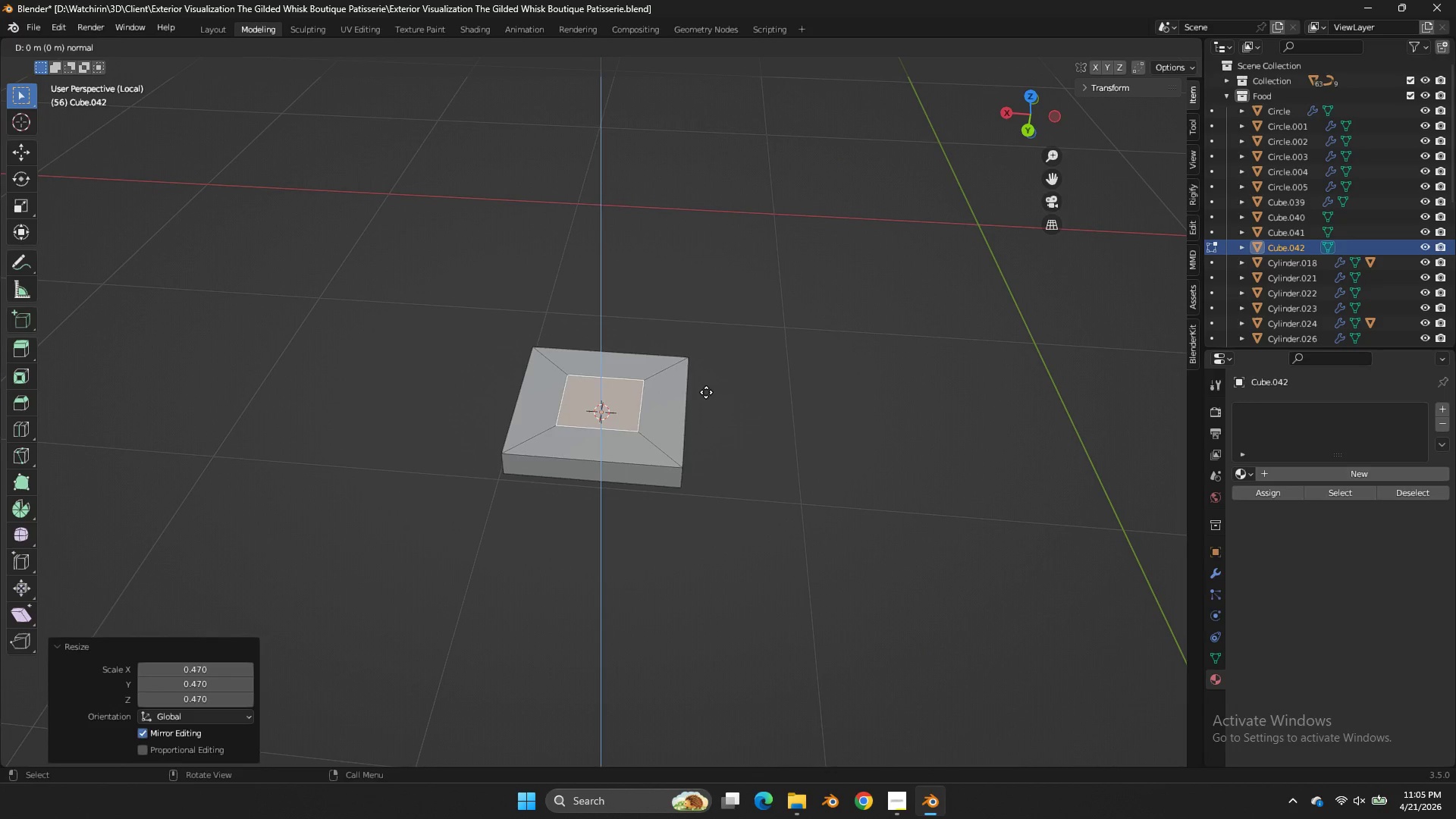 
type(ezz)
 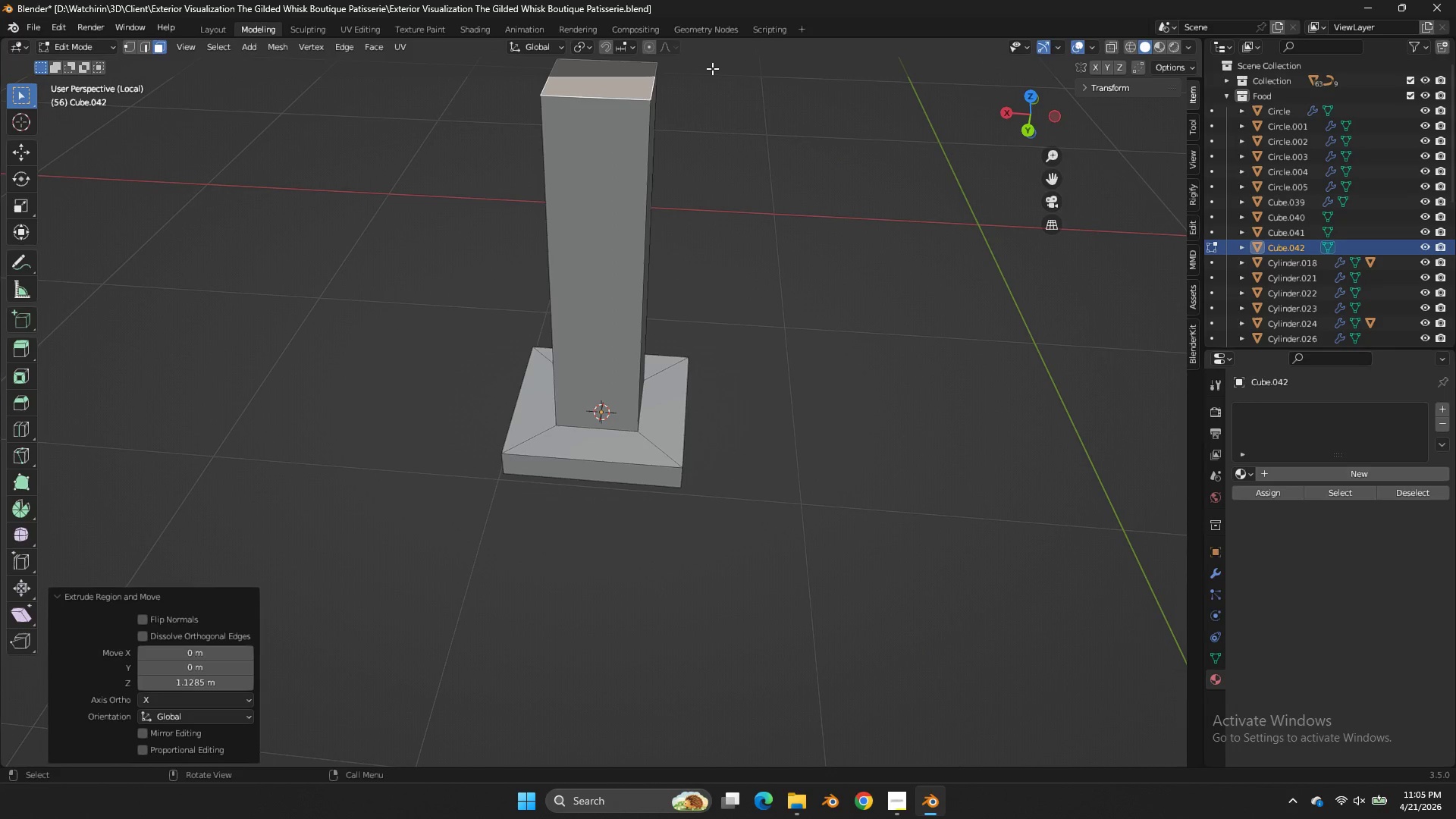 
triple_click([712, 68])
 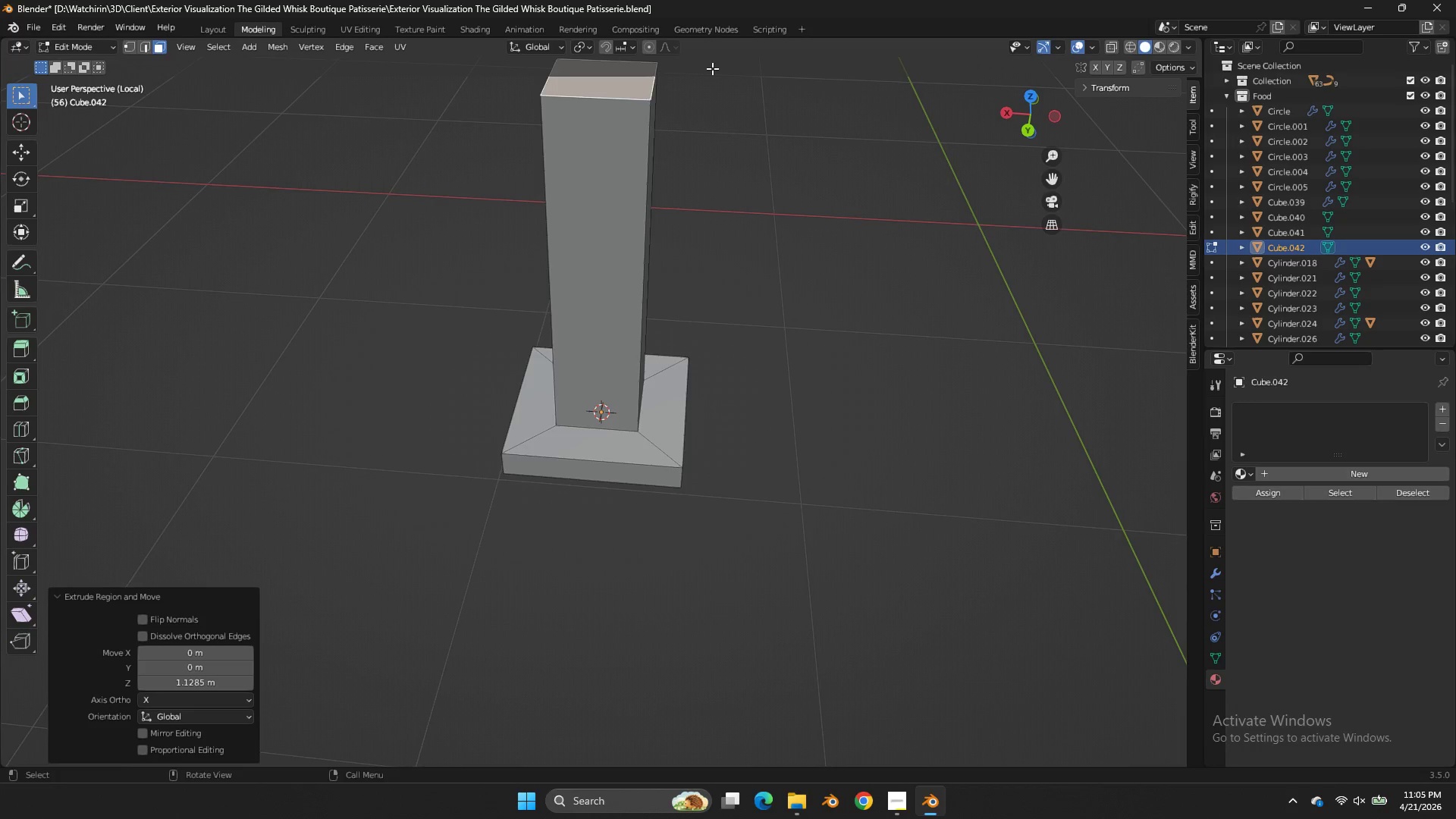 
scroll: coordinate [712, 68], scroll_direction: down, amount: 8.0
 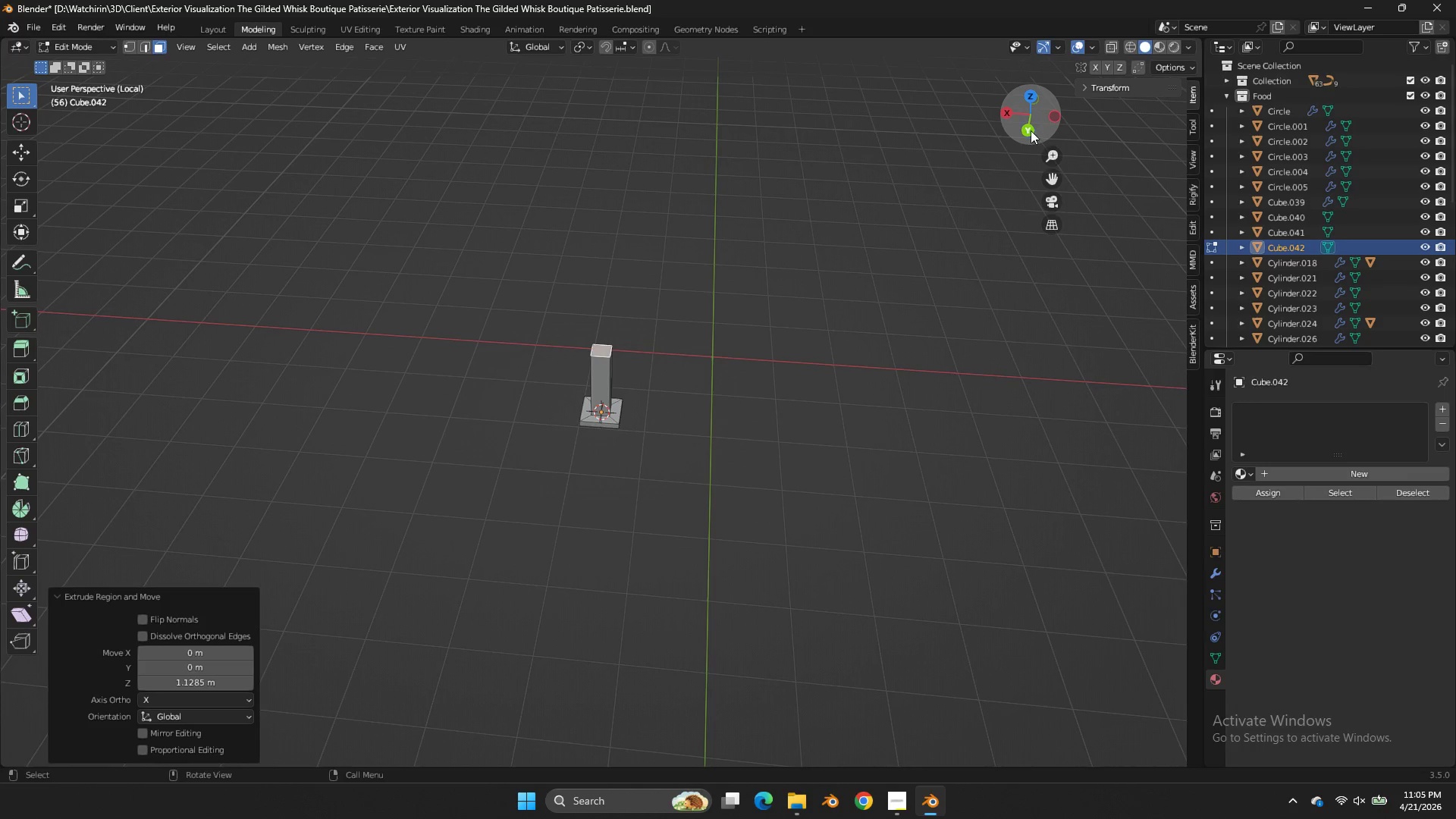 
left_click([1028, 130])
 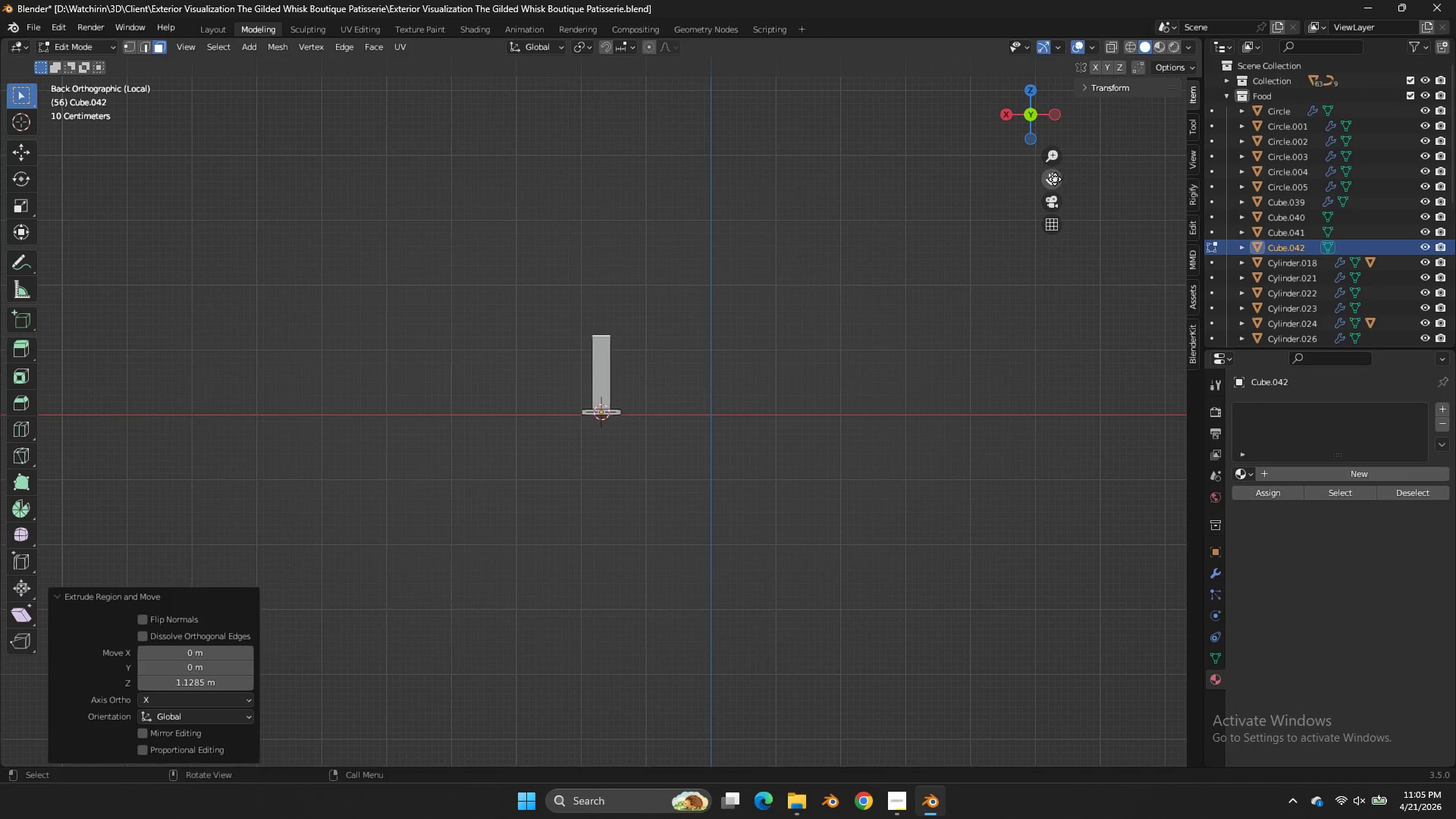 
left_click_drag(start_coordinate=[1055, 179], to_coordinate=[1033, 340])
 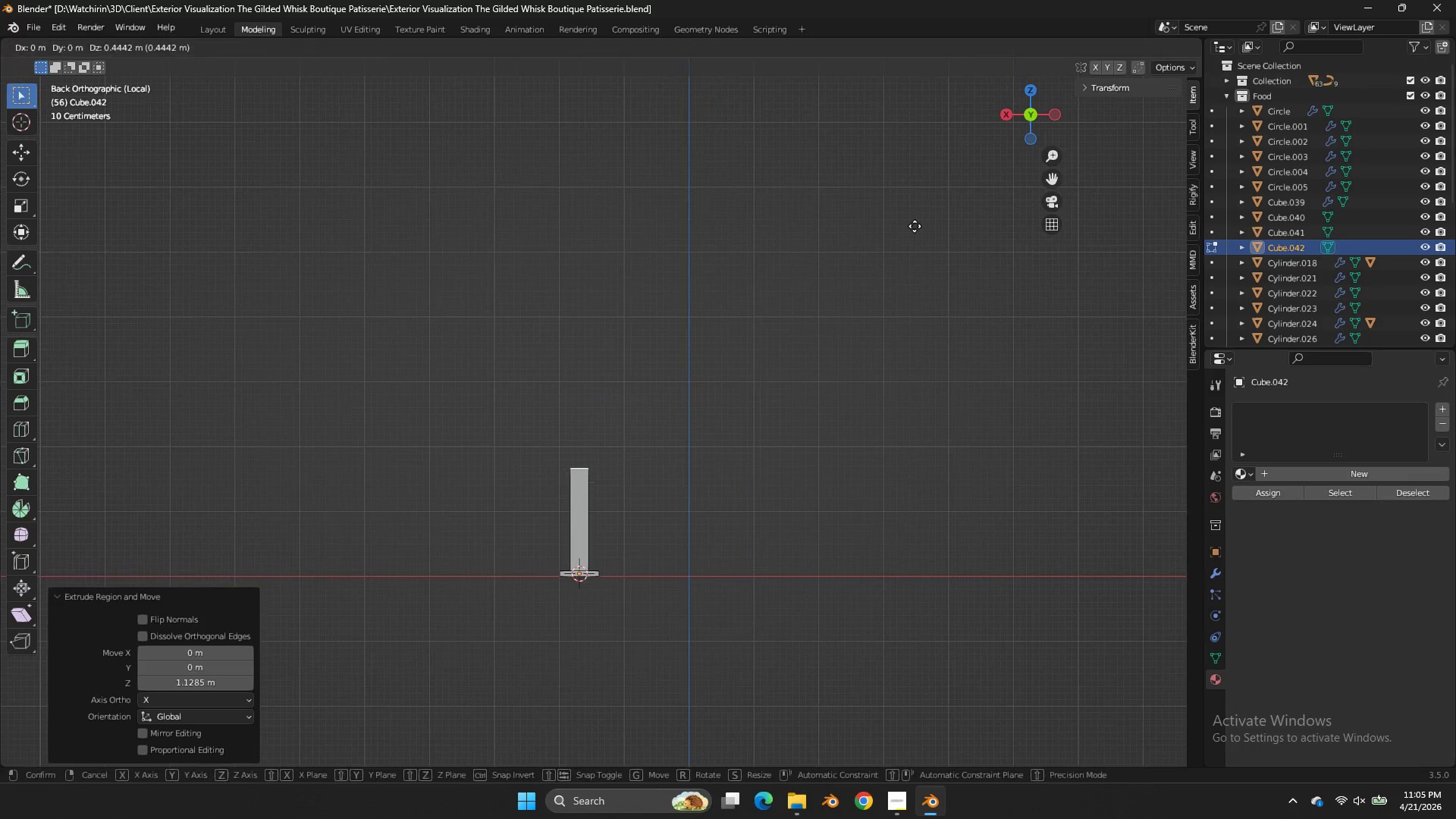 
type(gz)
 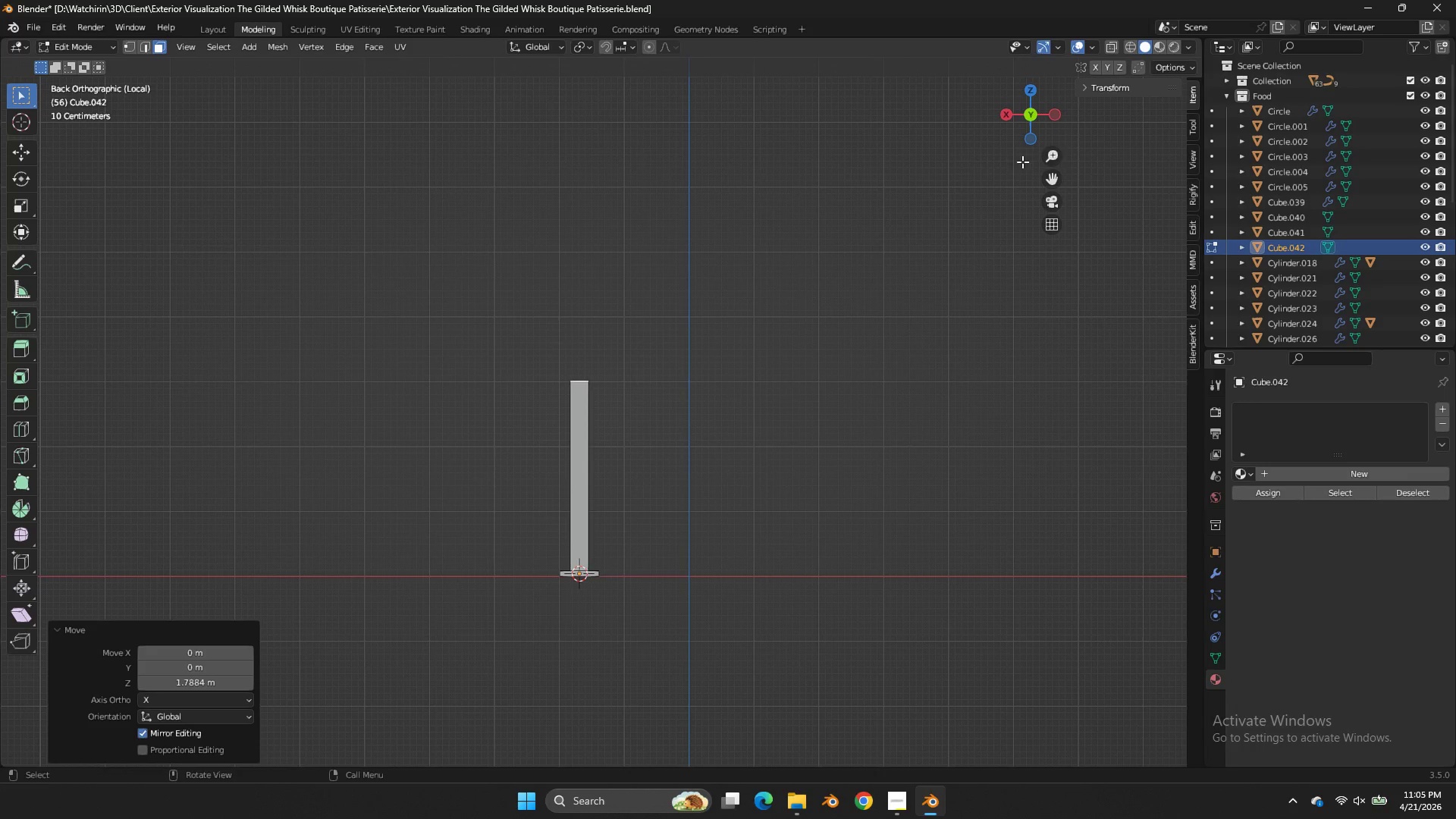 
double_click([1056, 121])
 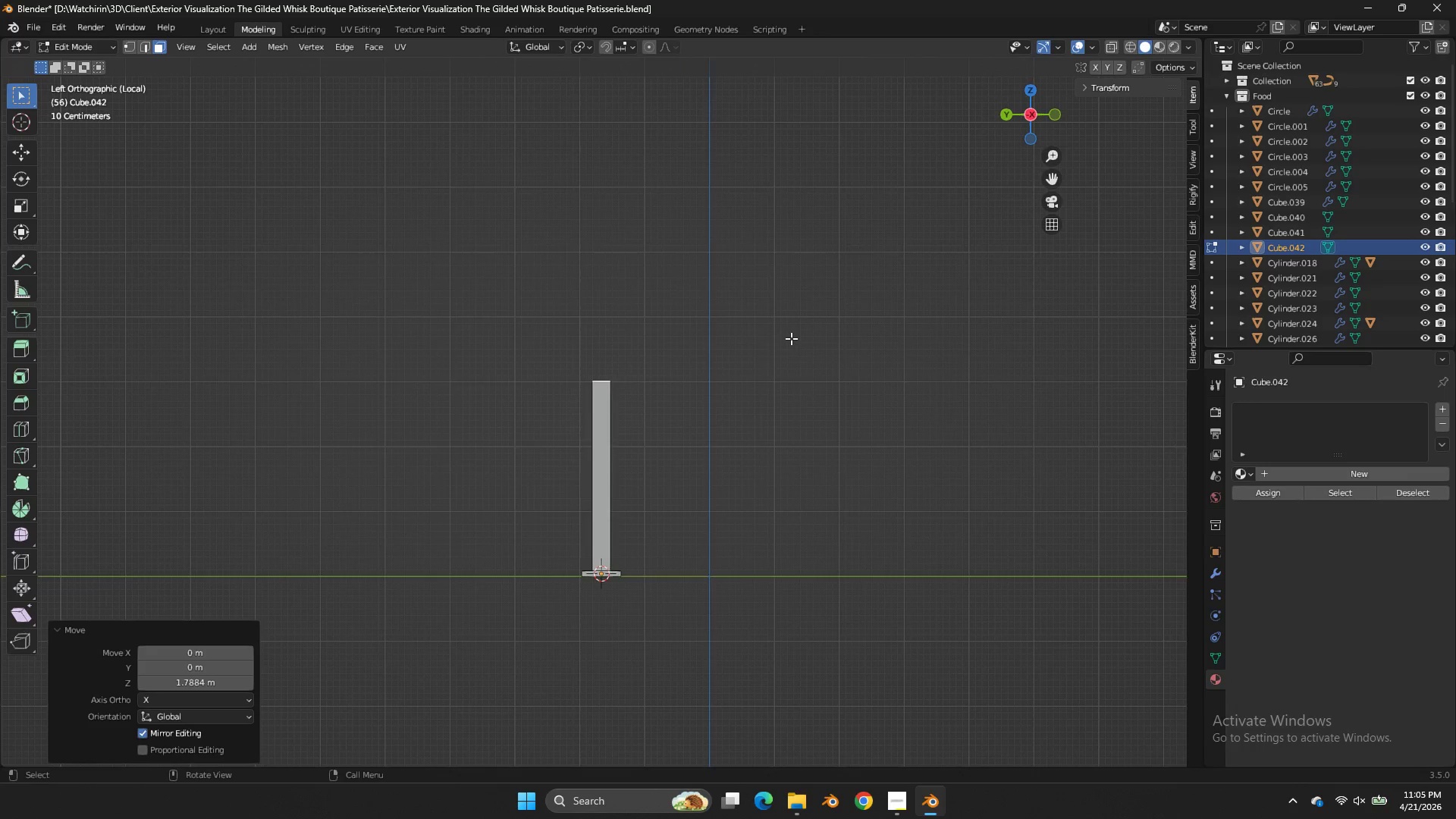 
scroll: coordinate [792, 337], scroll_direction: up, amount: 3.0
 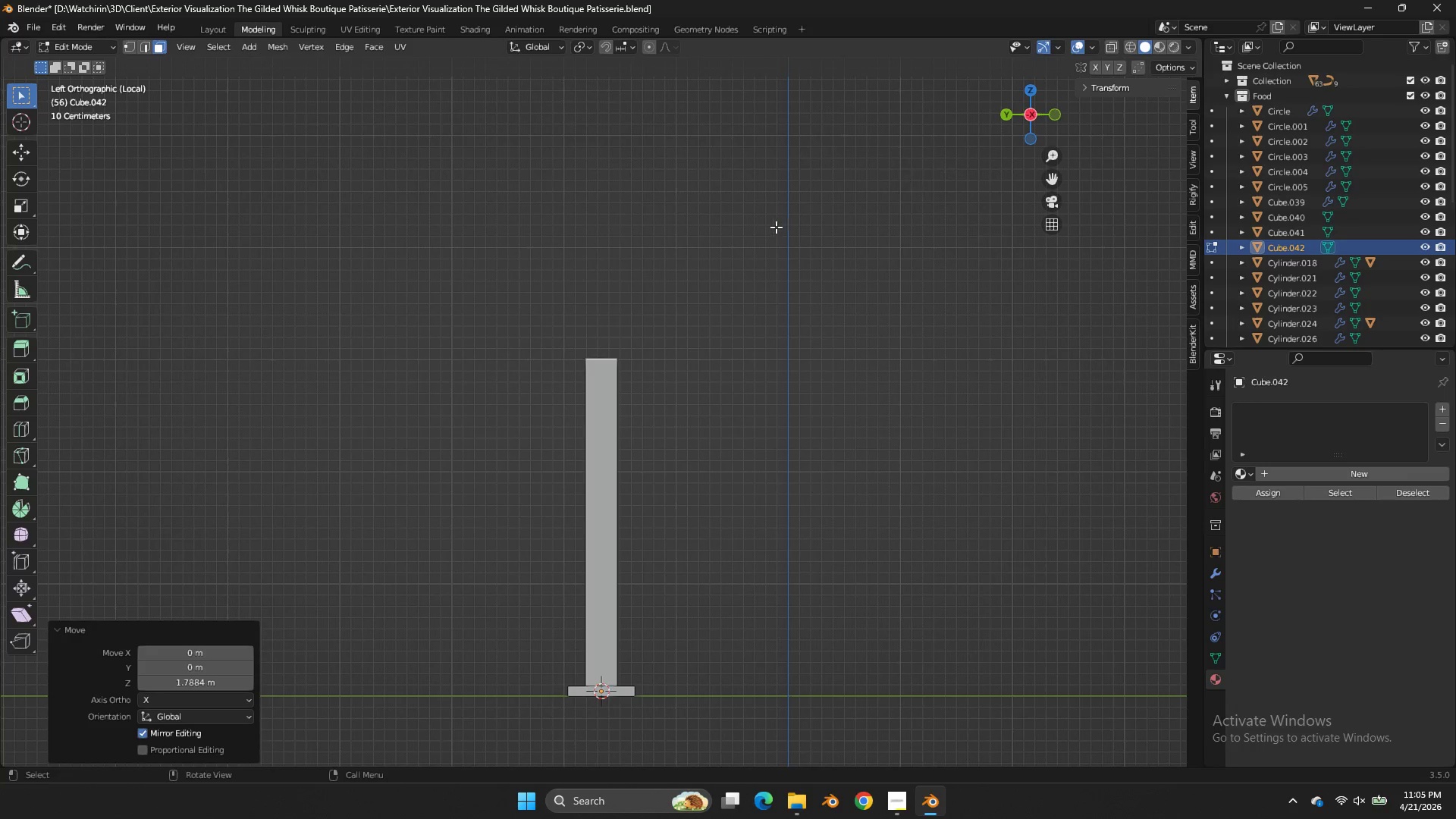 
key(Z)
 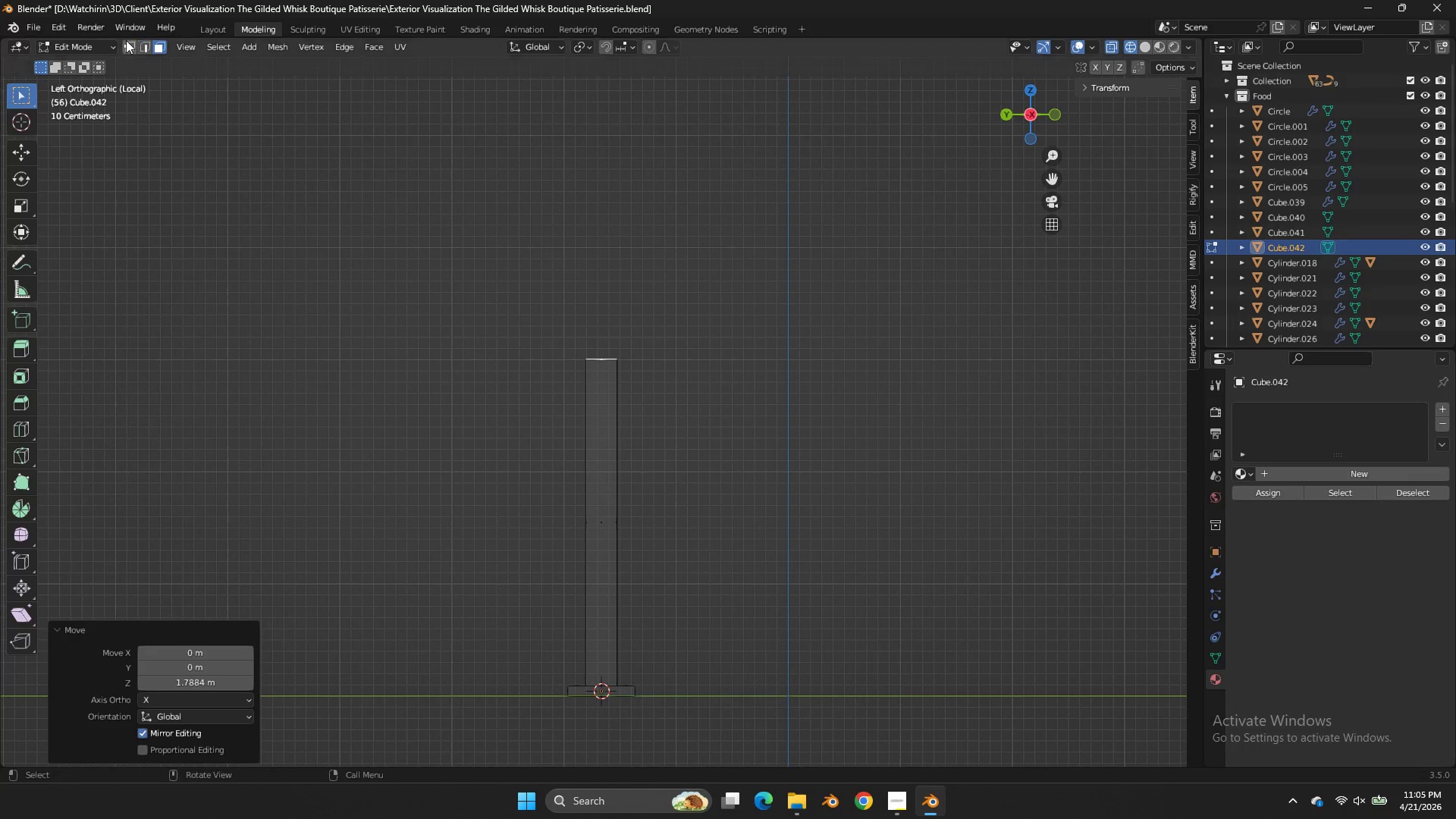 
left_click([126, 40])
 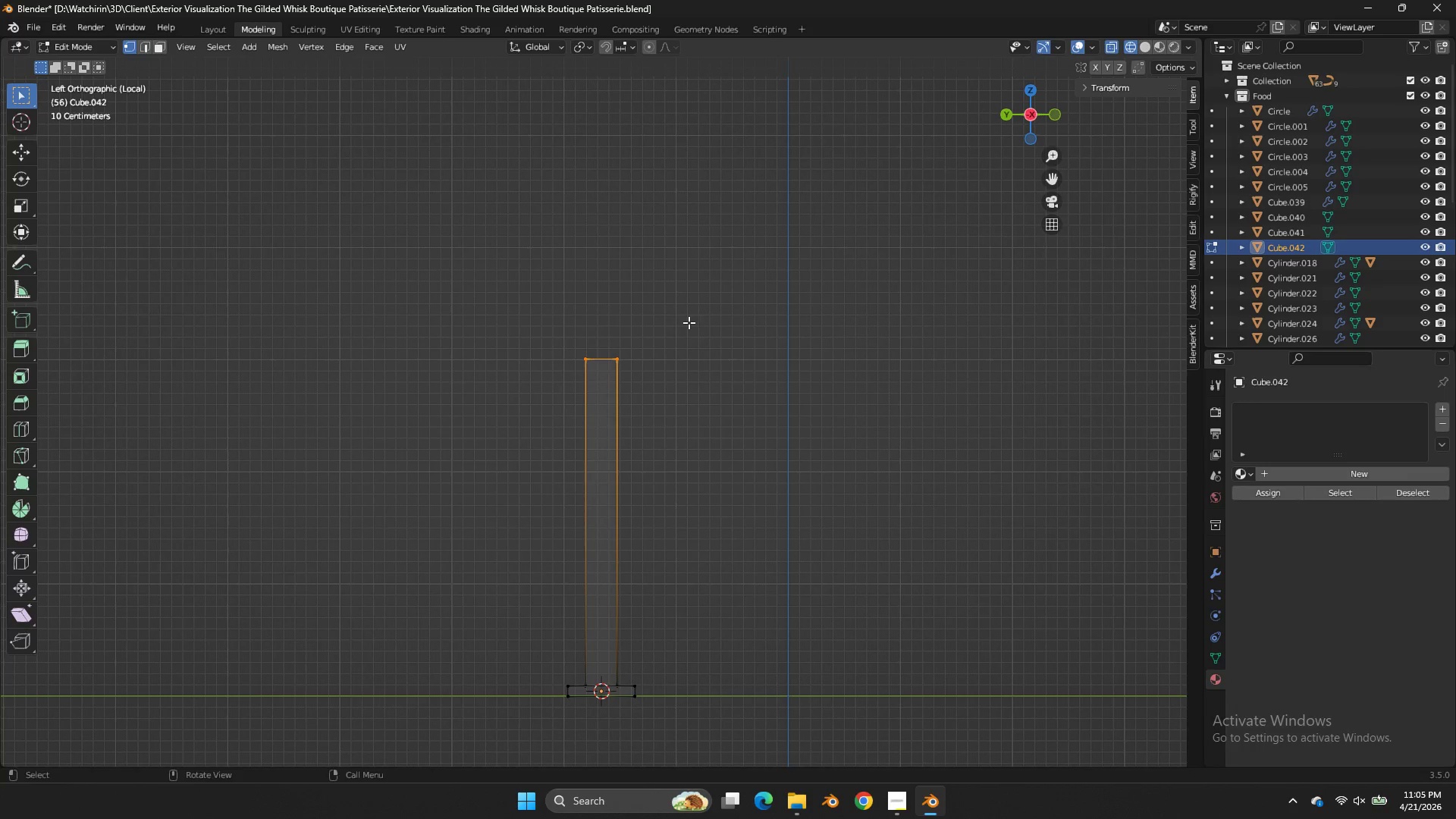 
left_click_drag(start_coordinate=[683, 322], to_coordinate=[605, 387])
 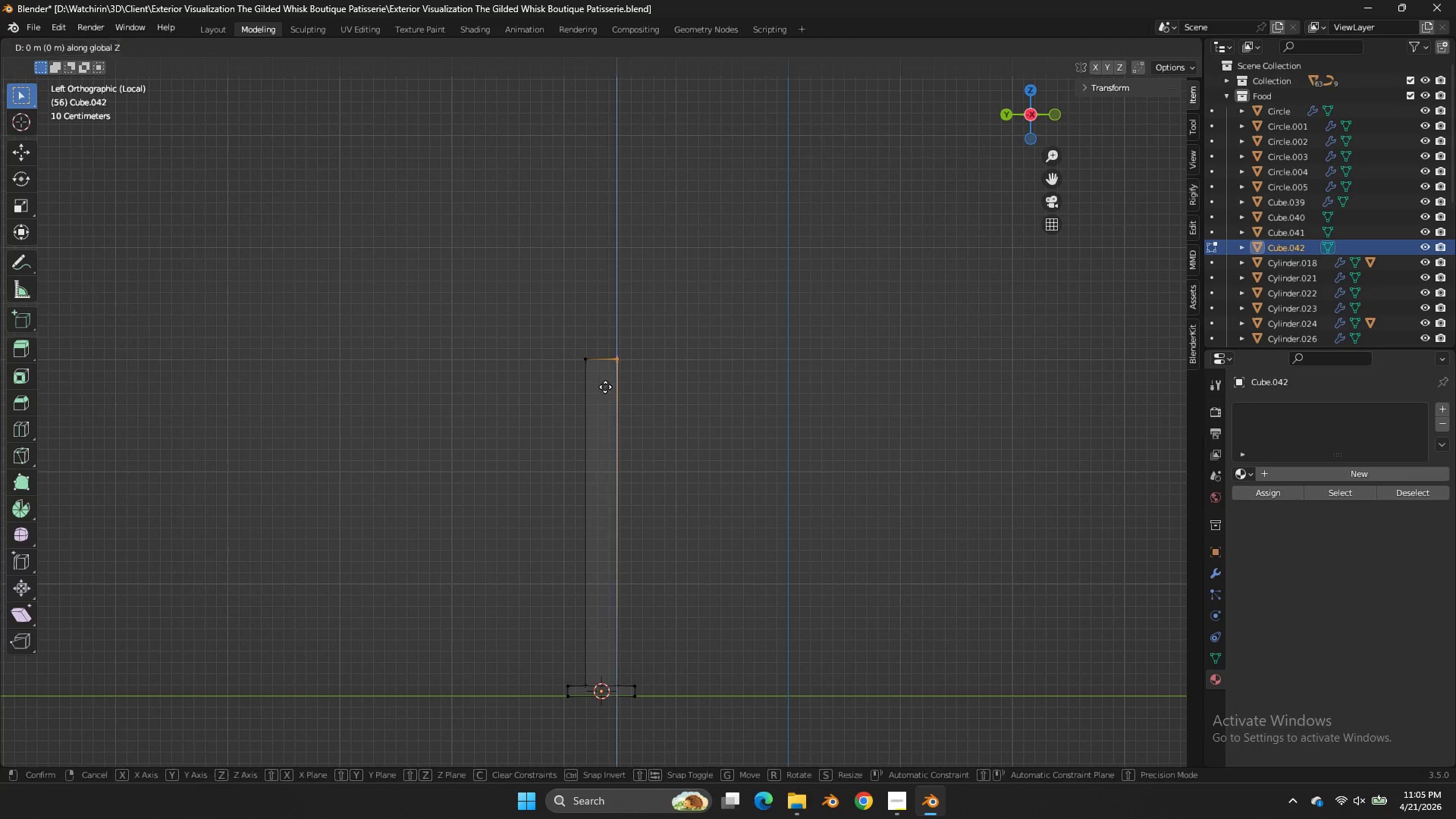 
type(gz)
 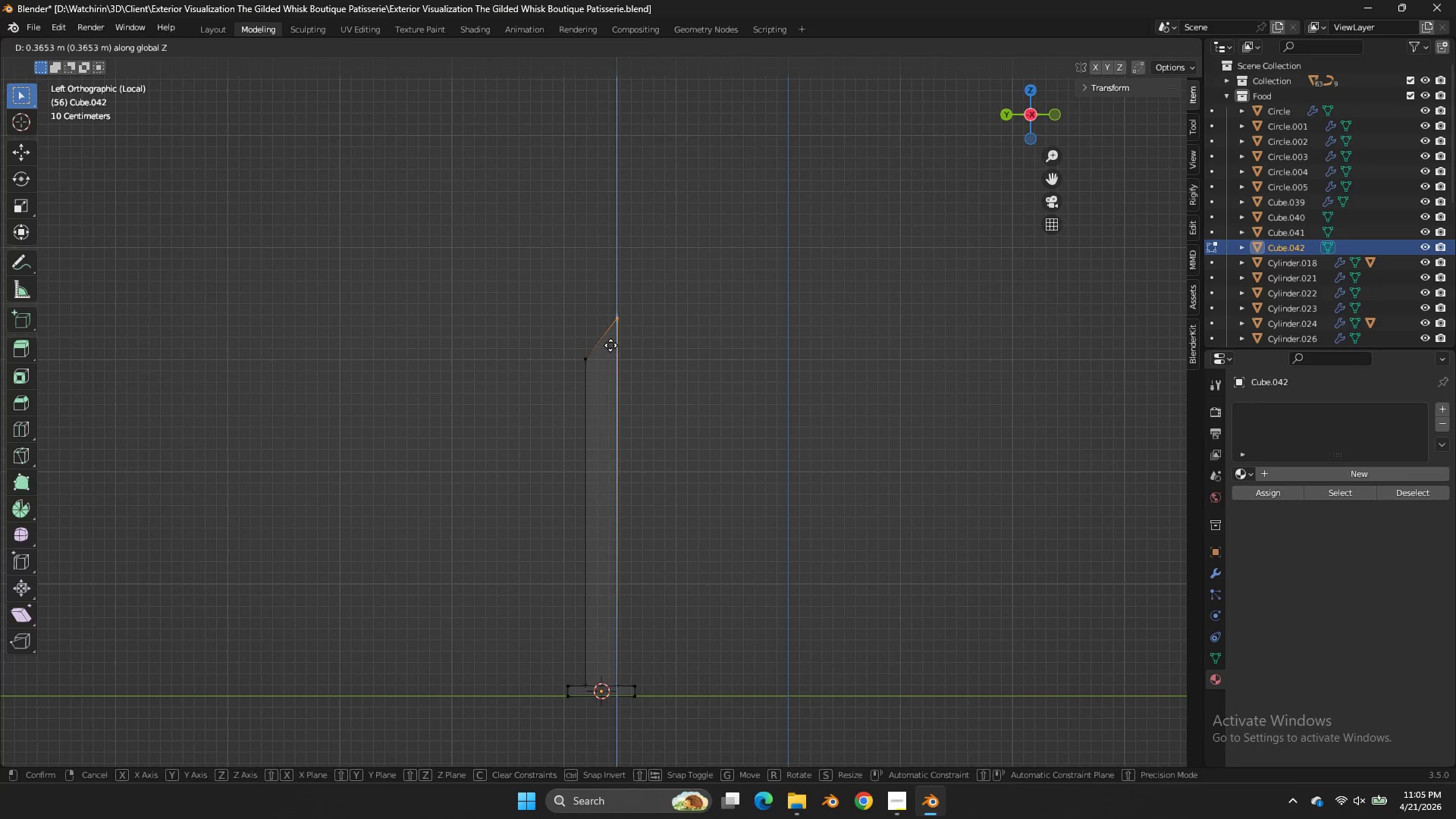 
left_click([610, 345])
 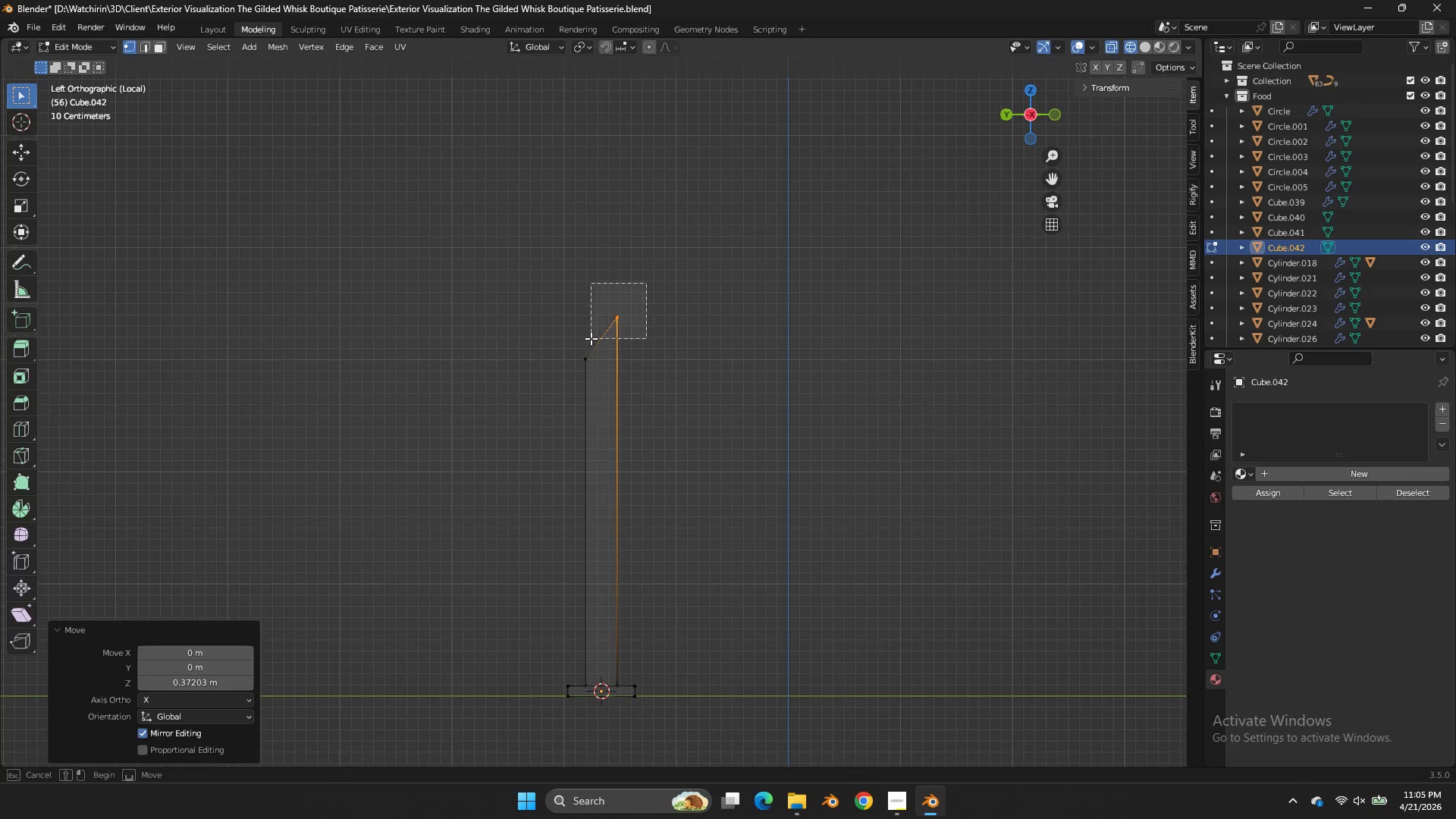 
left_click_drag(start_coordinate=[646, 283], to_coordinate=[513, 392])
 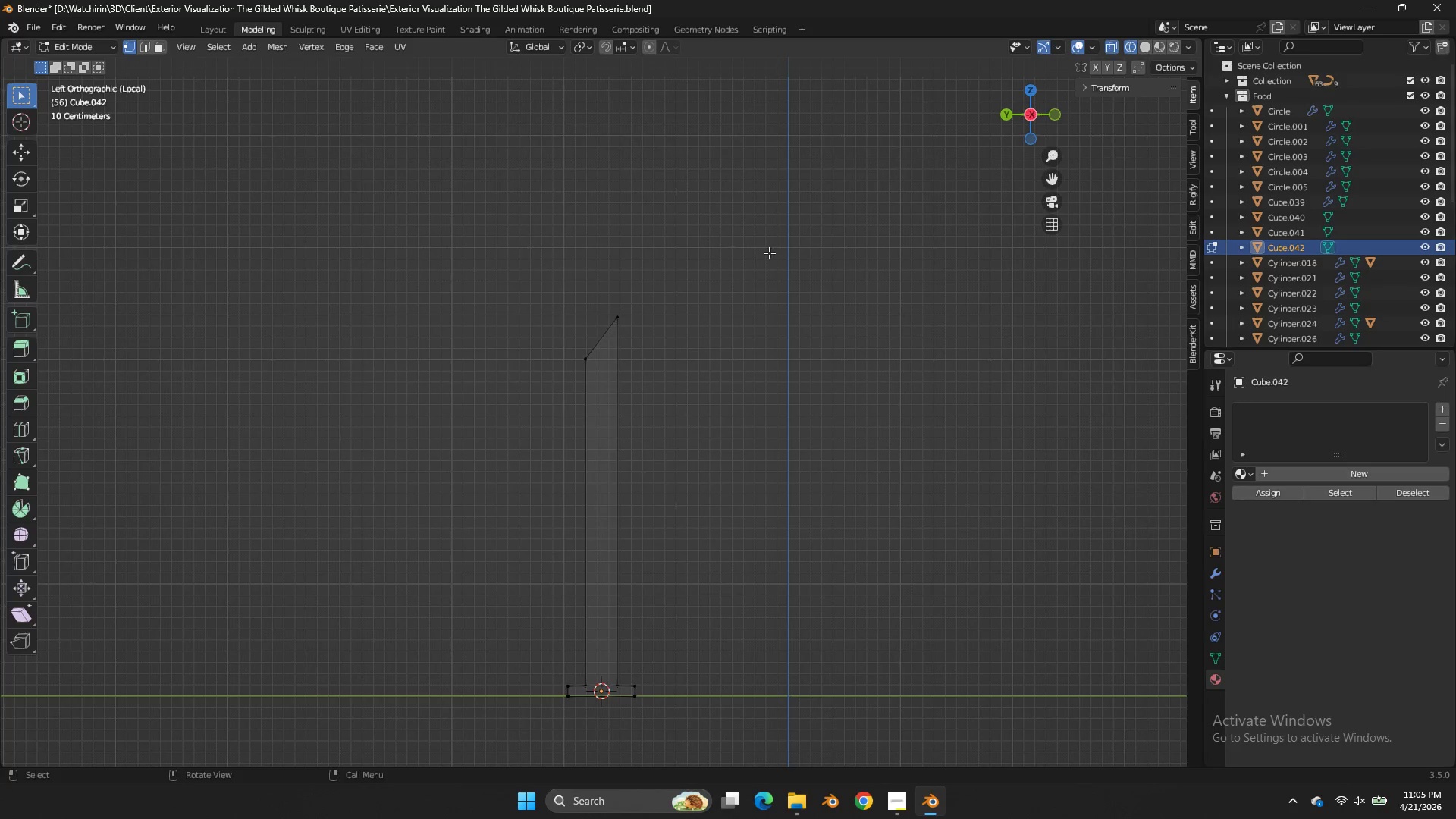 
left_click_drag(start_coordinate=[768, 254], to_coordinate=[767, 259])
 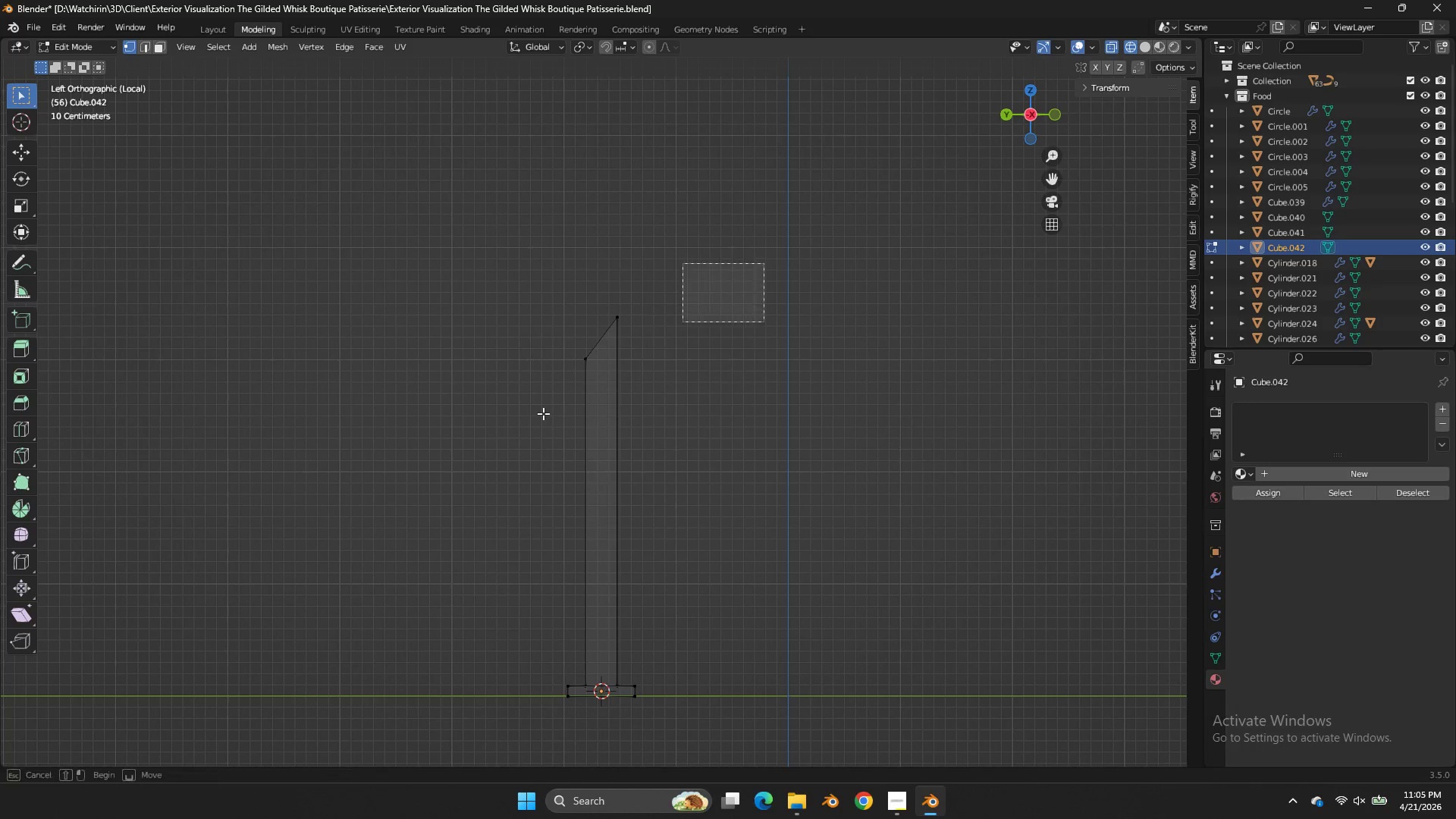 
left_click_drag(start_coordinate=[764, 263], to_coordinate=[523, 434])
 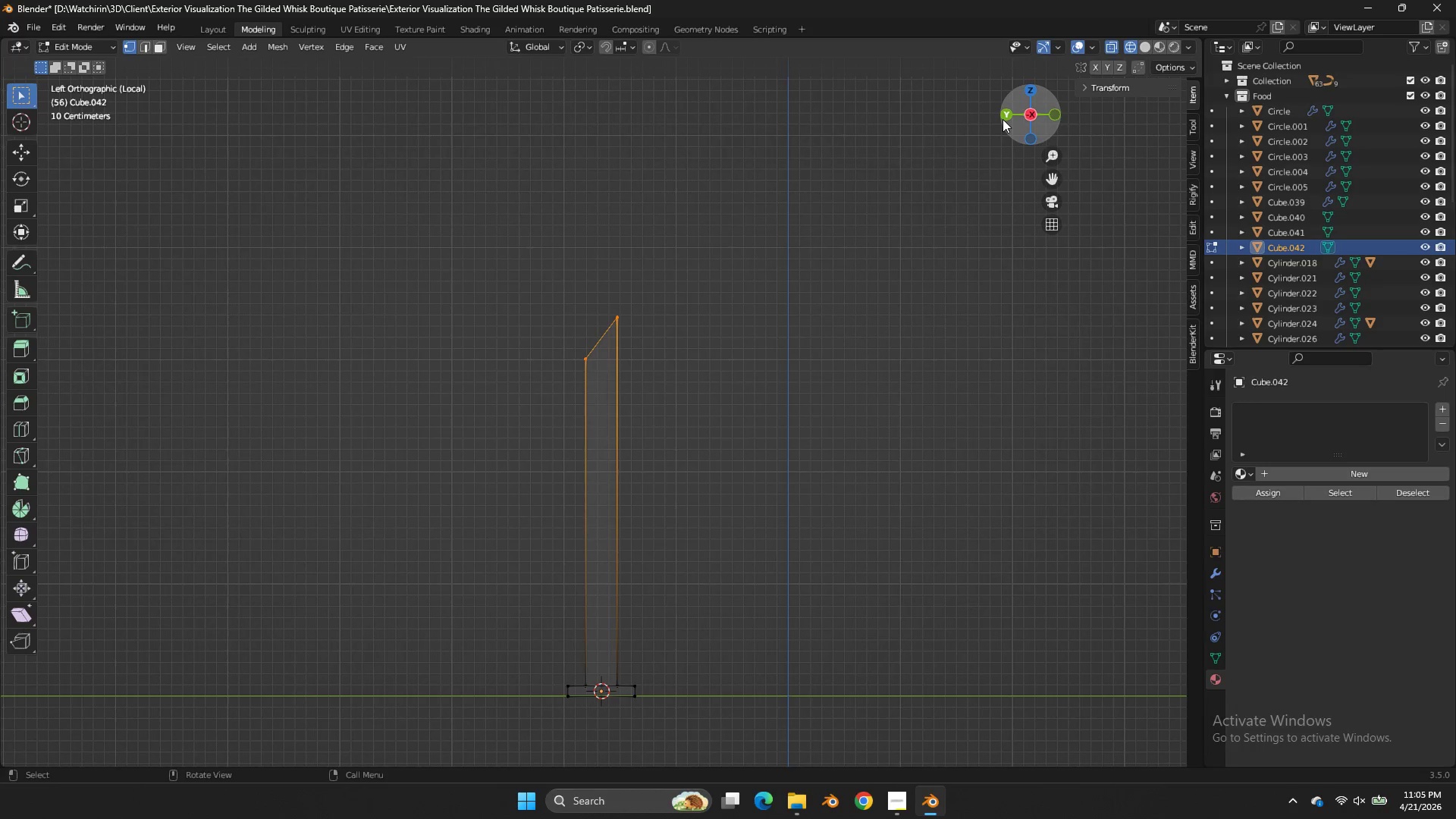 
left_click([1003, 119])
 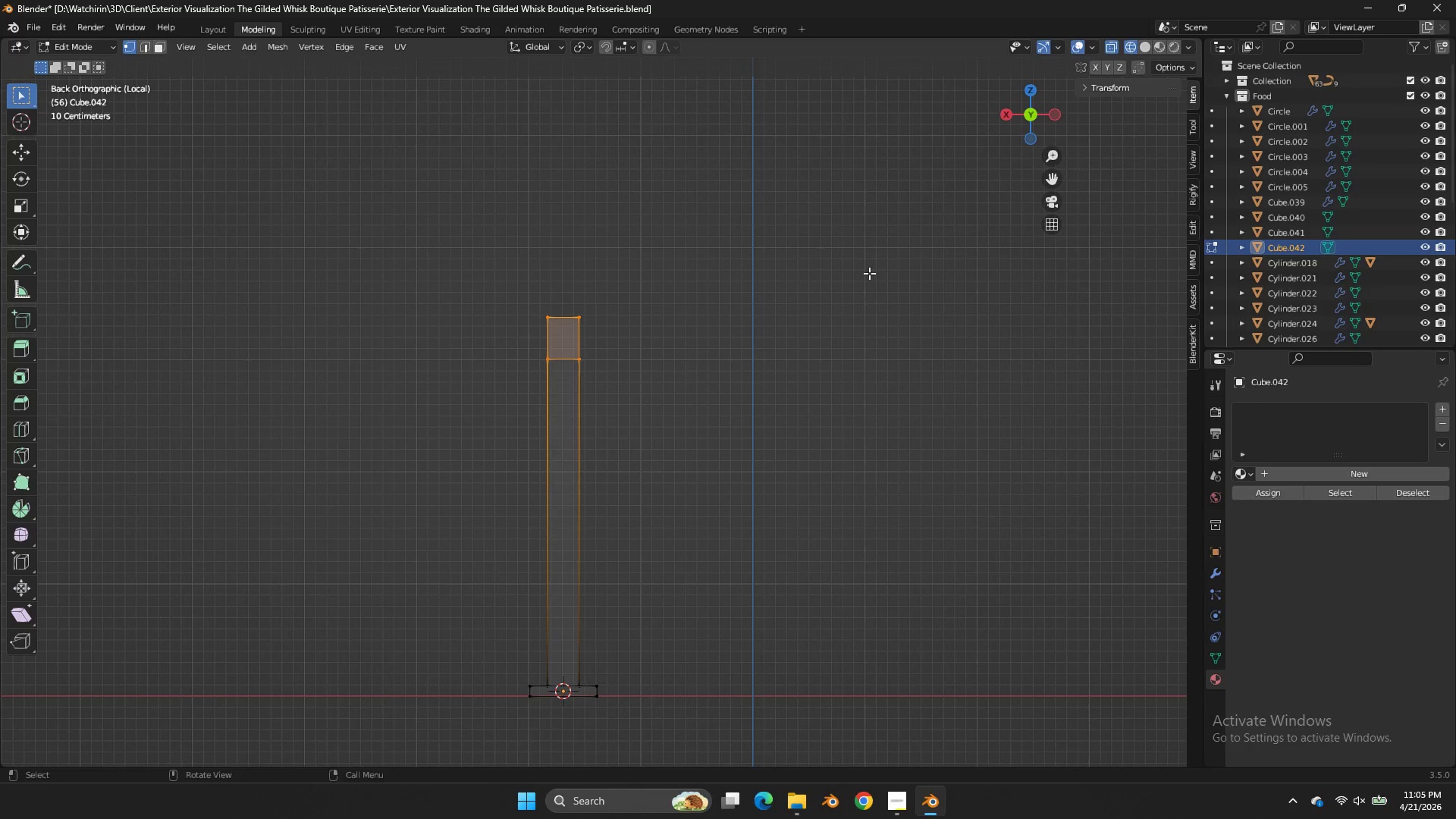 
key(E)
 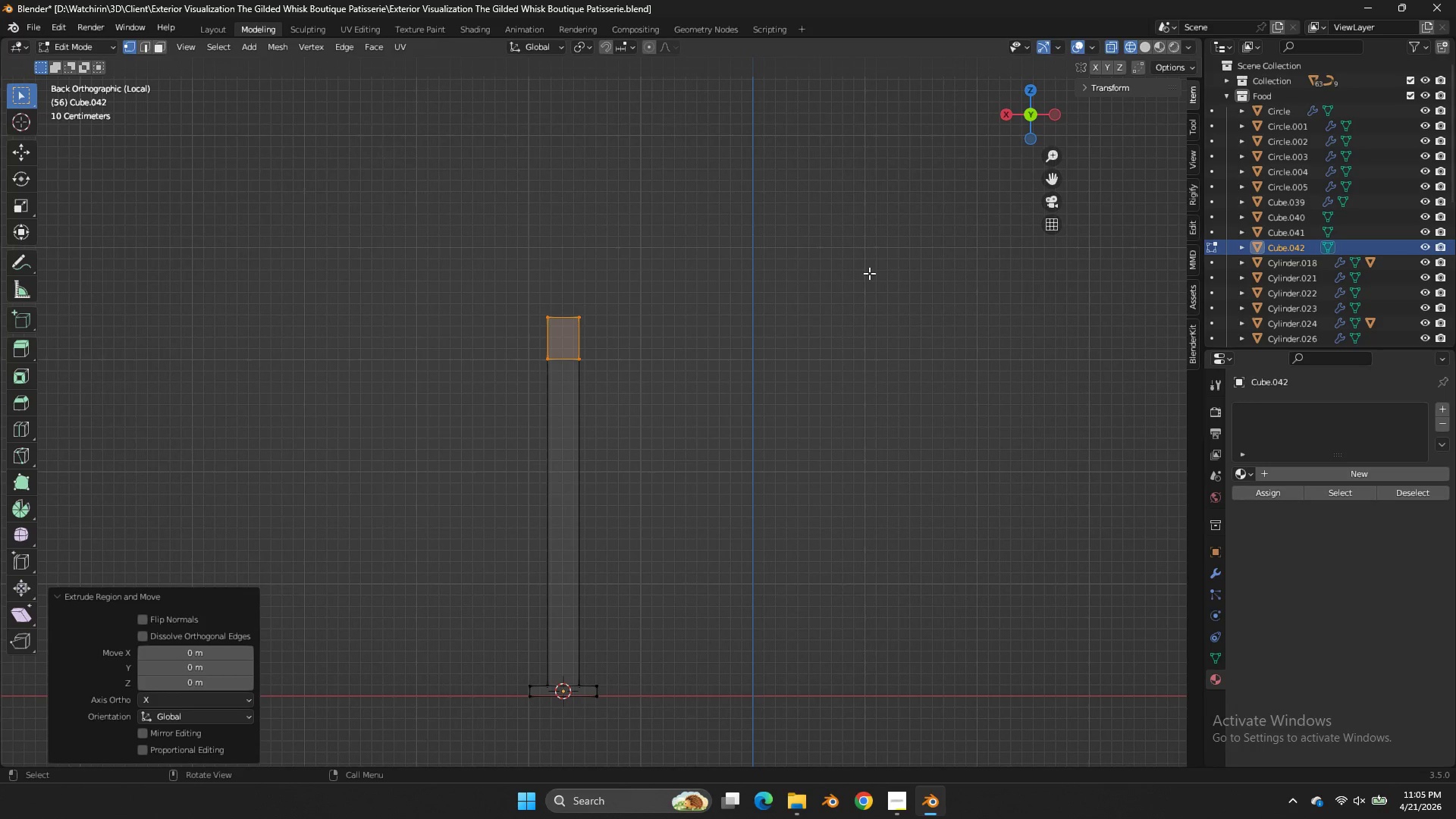 
right_click([869, 273])
 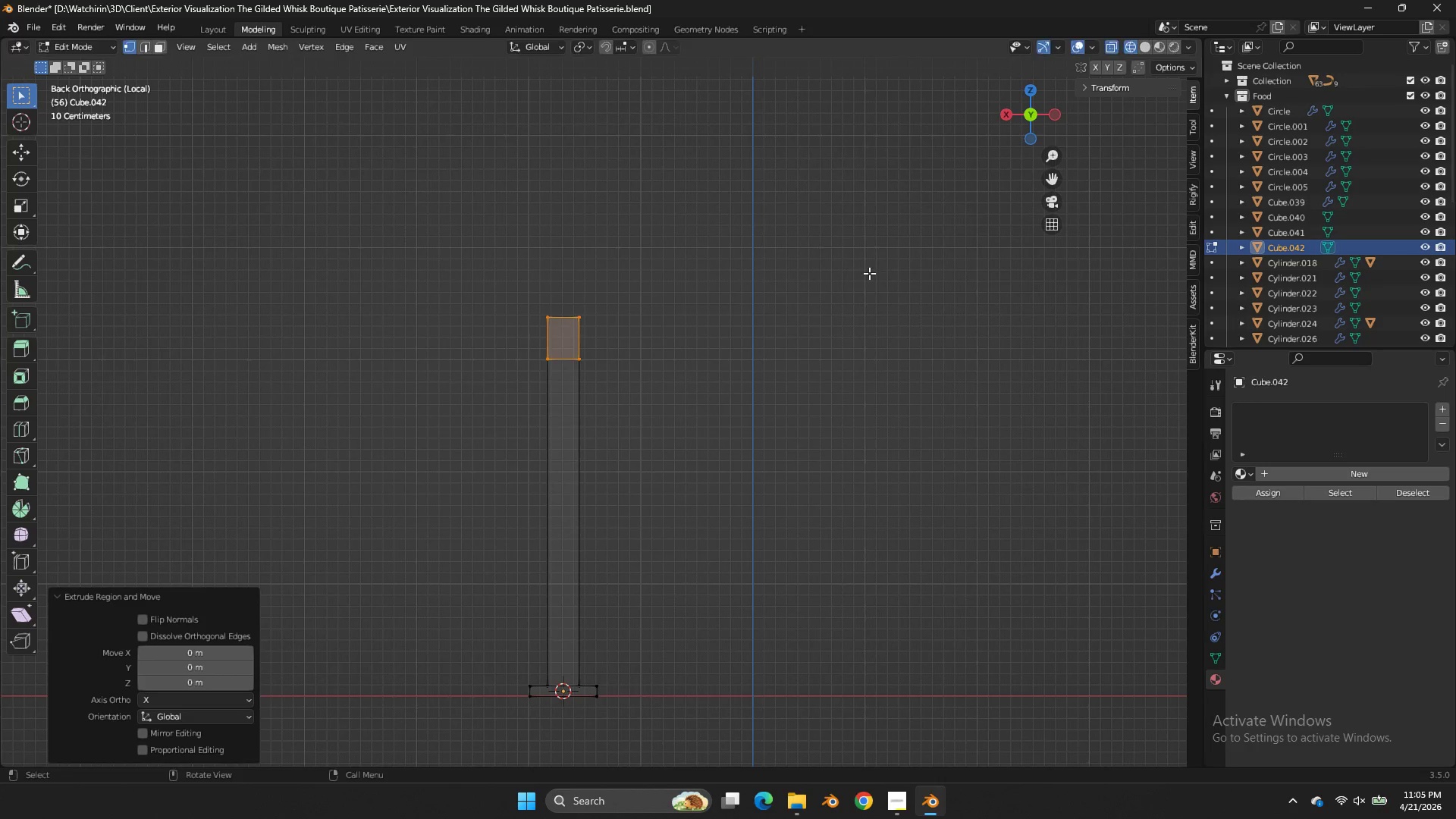 
type(ssx)
 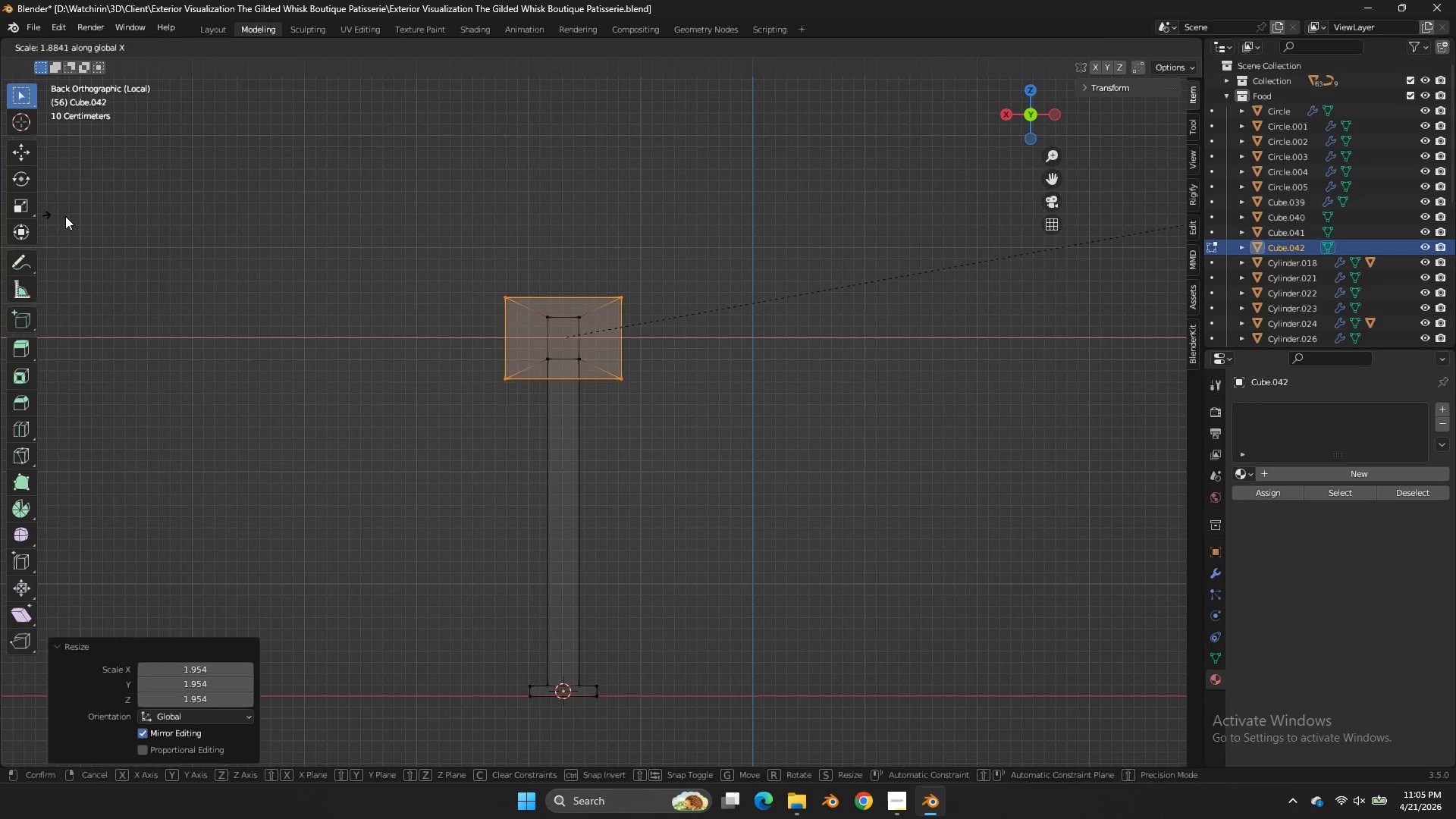 
left_click([71, 216])
 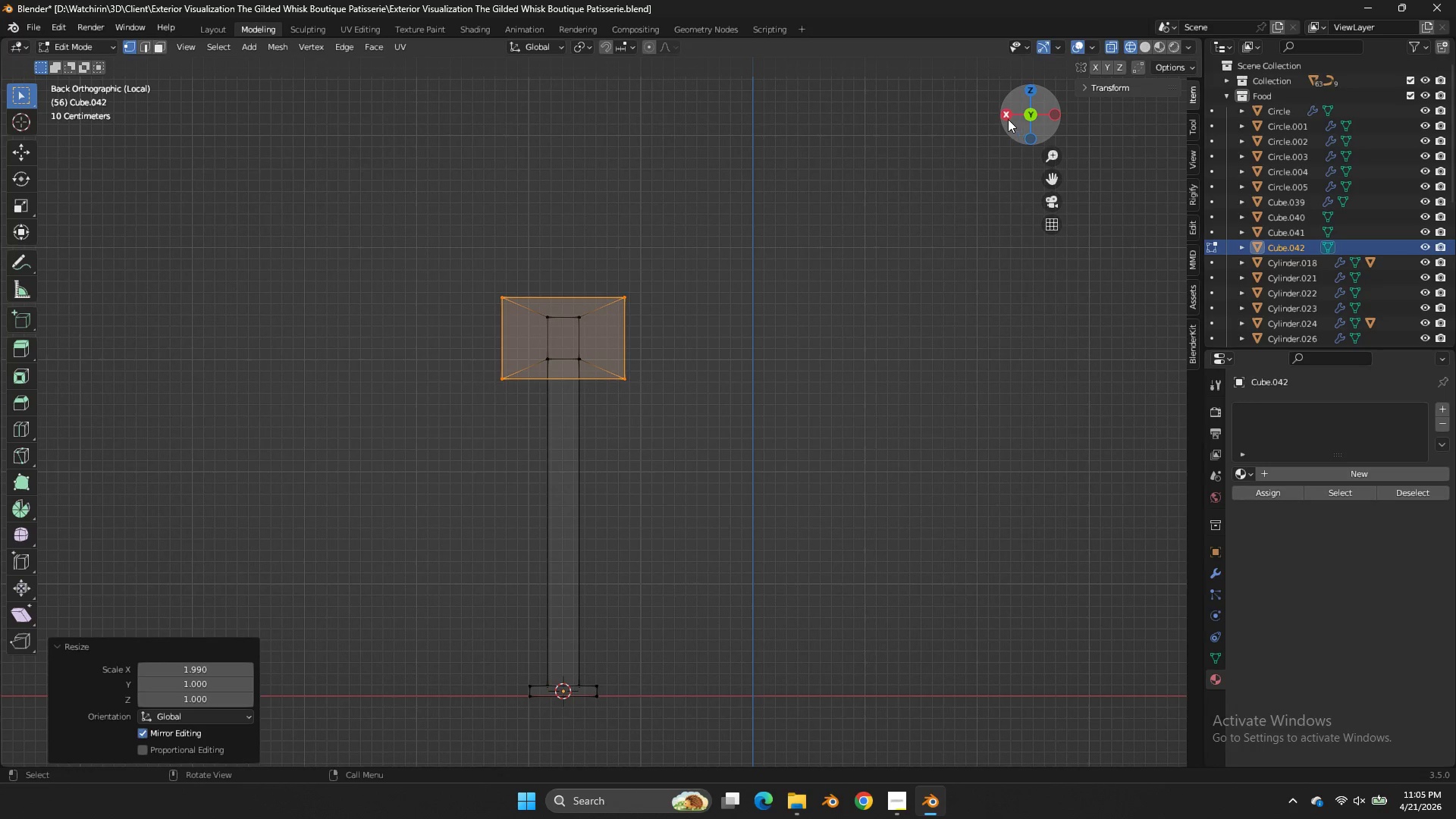 
double_click([1000, 117])
 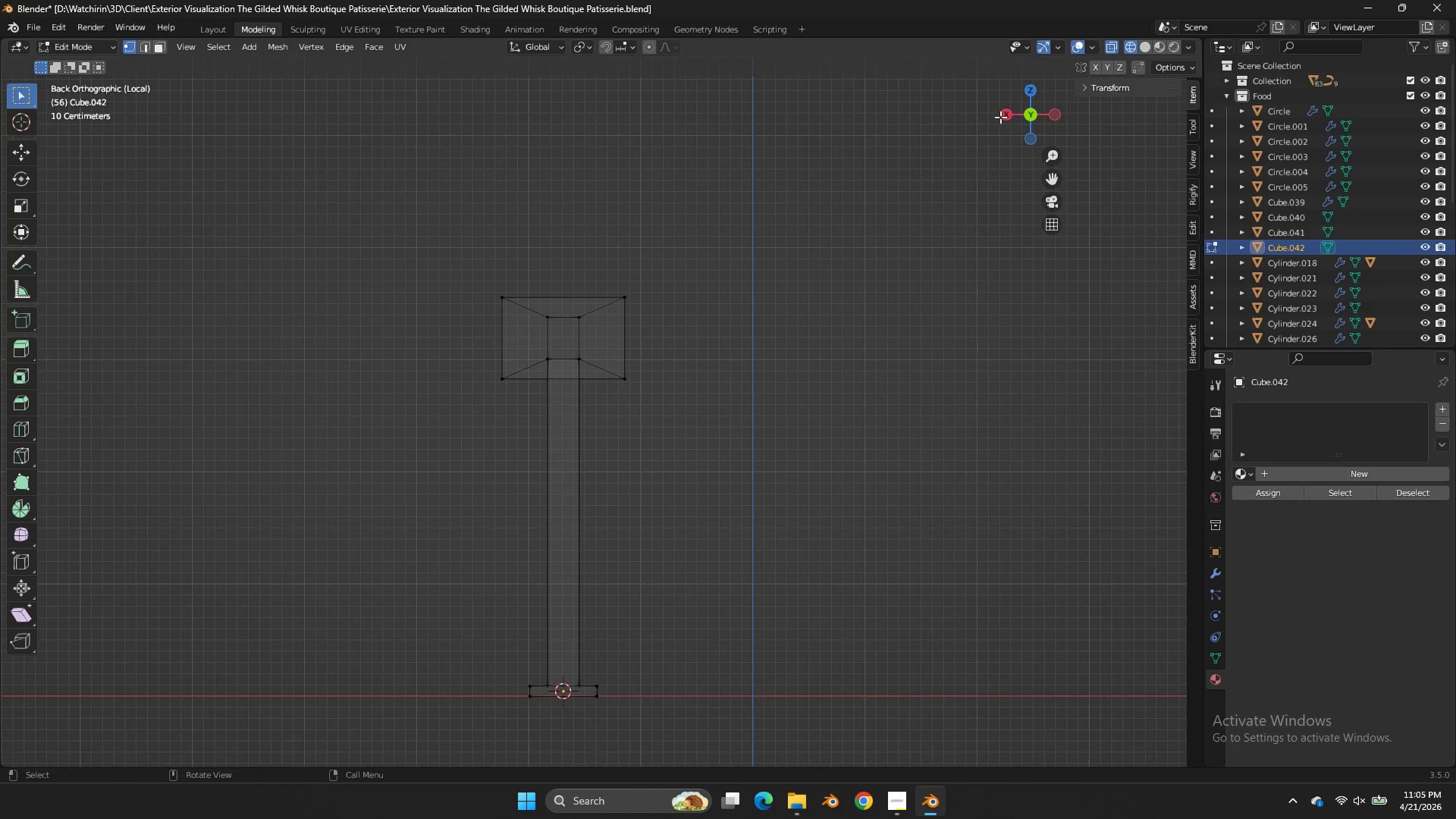 
triple_click([1000, 117])
 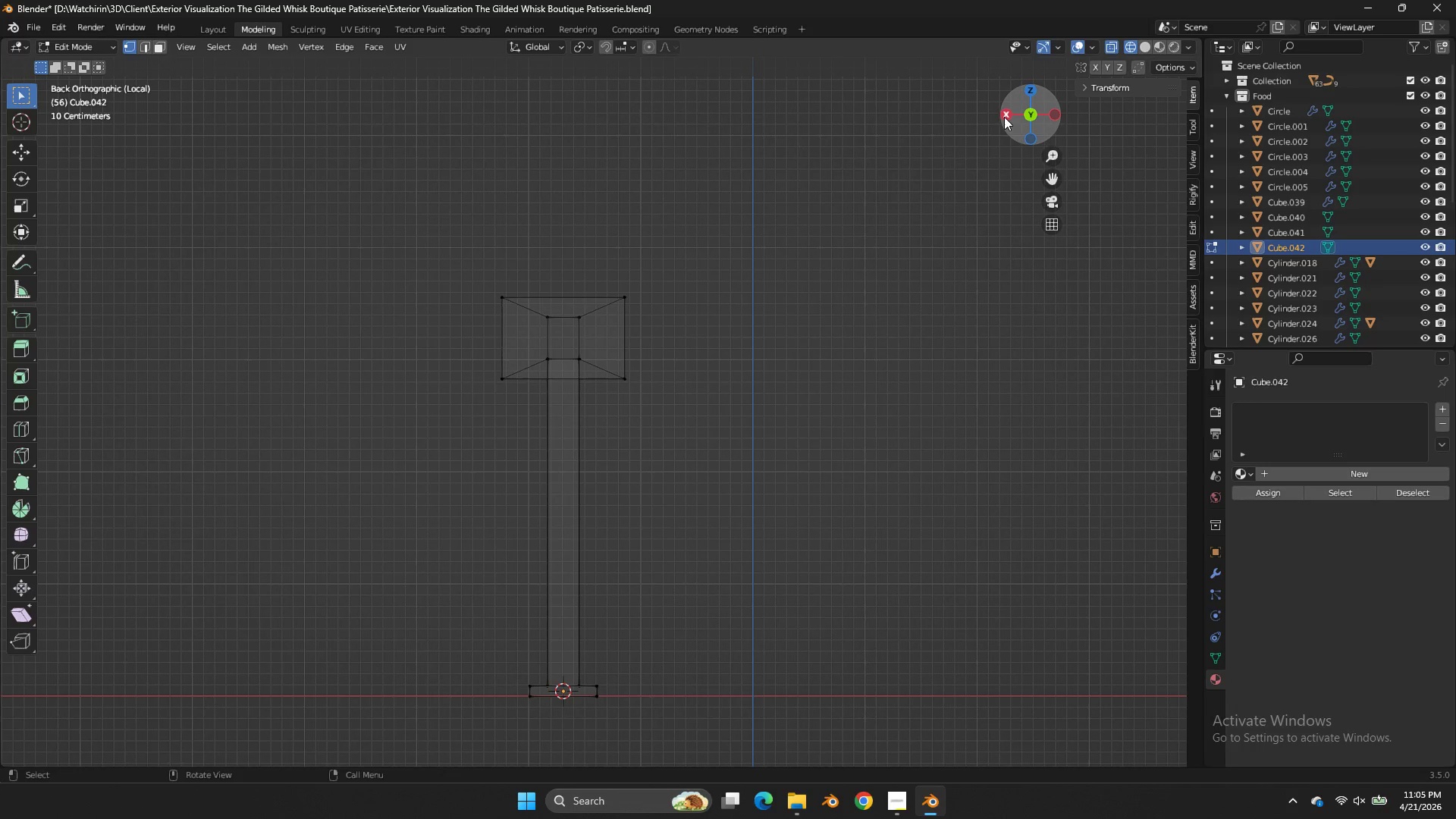 
key(Control+ControlLeft)
 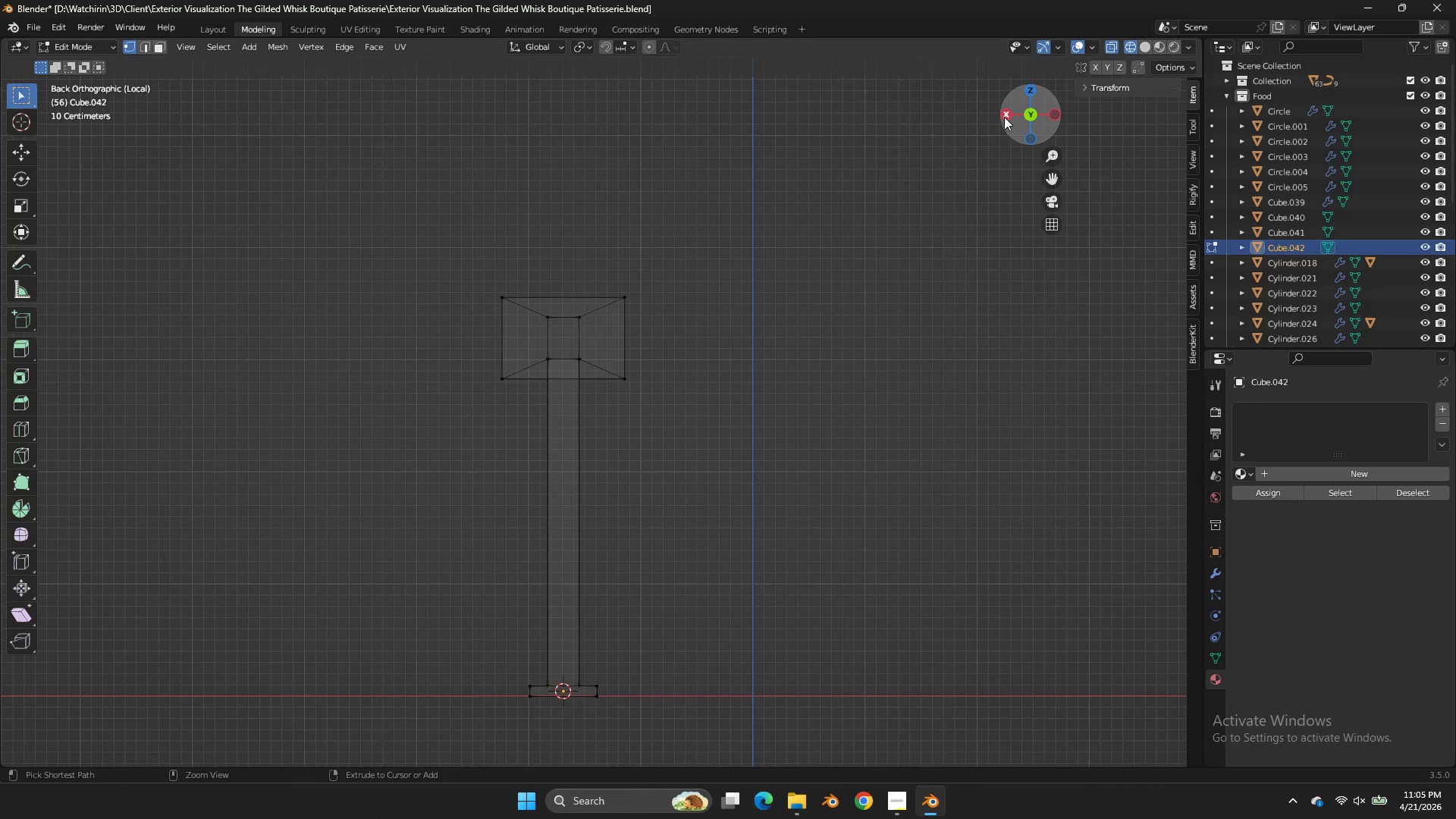 
key(Control+Z)
 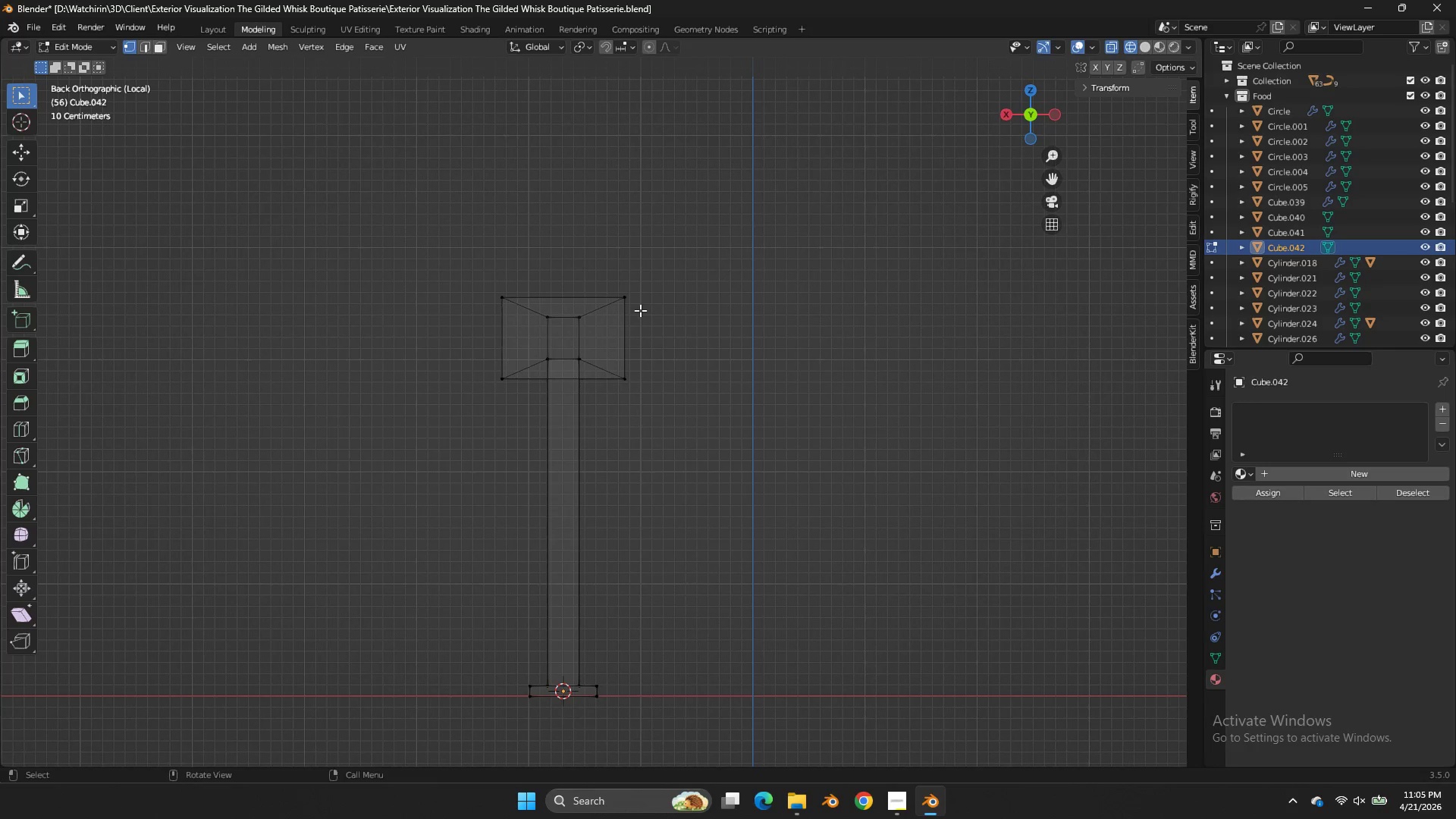 
hold_key(key=AltLeft, duration=0.47)
left_click([620, 322])
 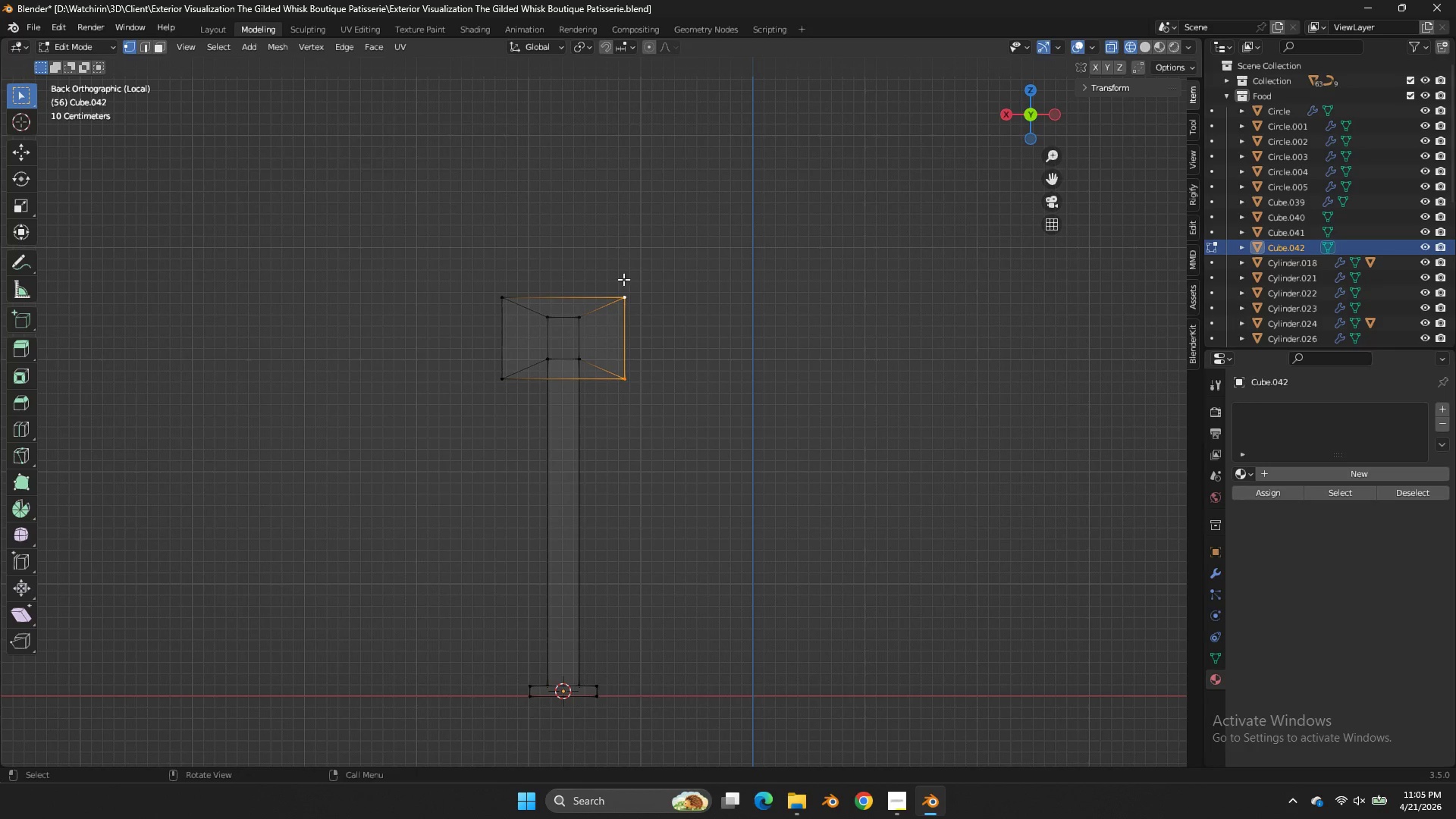 
hold_key(key=AltLeft, duration=0.73)
hold_key(key=ShiftLeft, duration=0.59)
left_click([495, 325])
 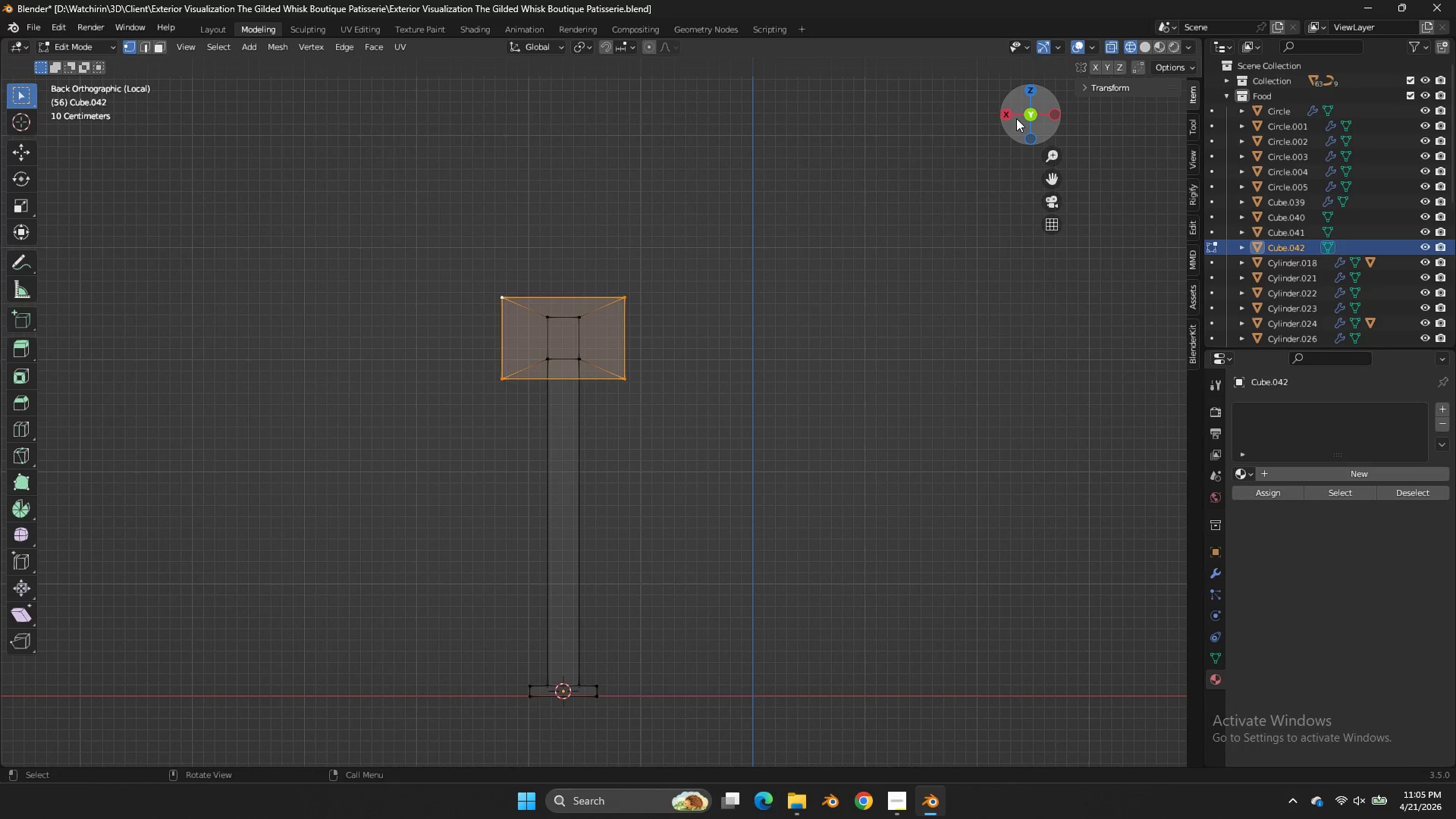 
double_click([1011, 116])
 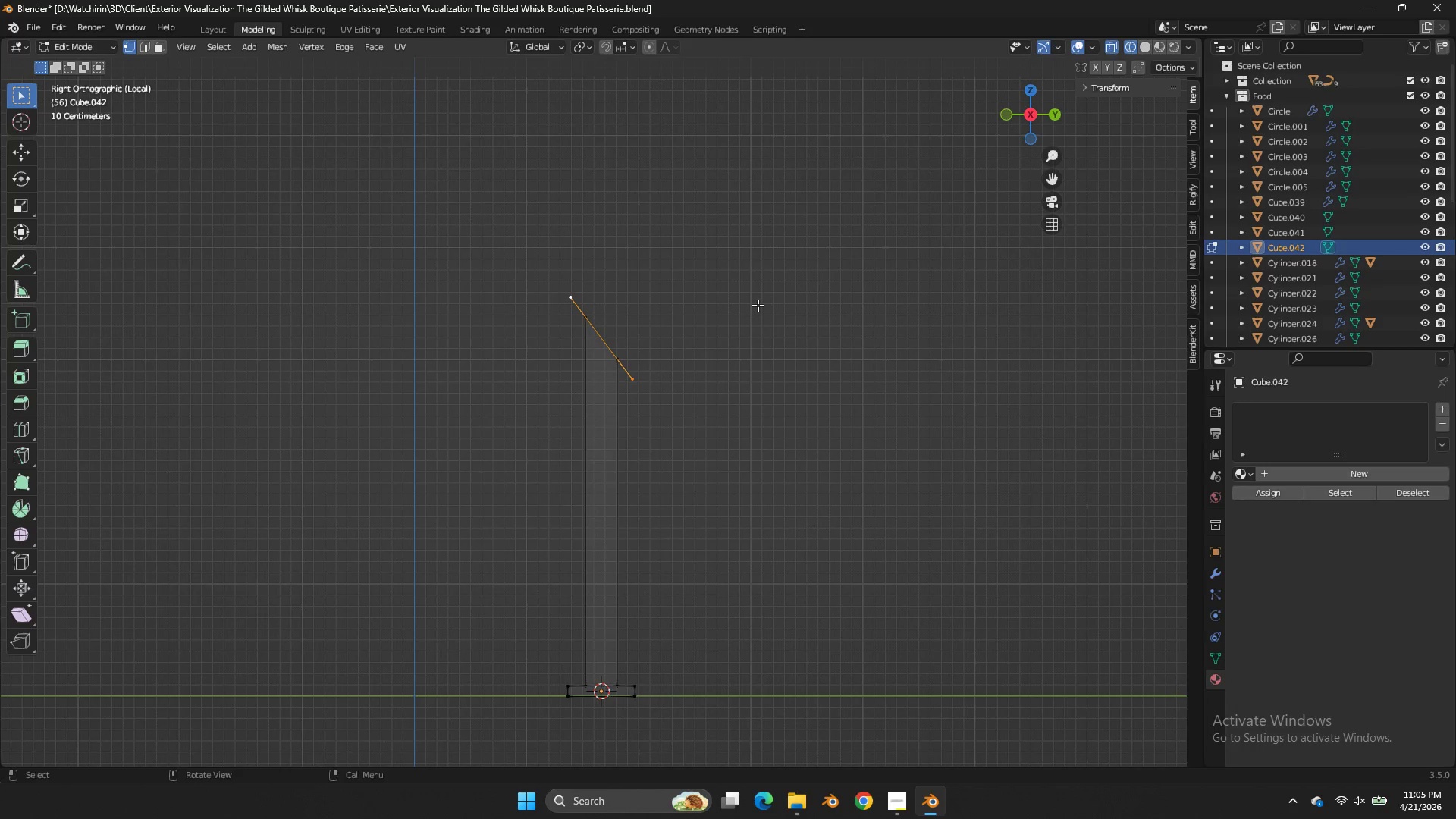 
left_click([1011, 116])
 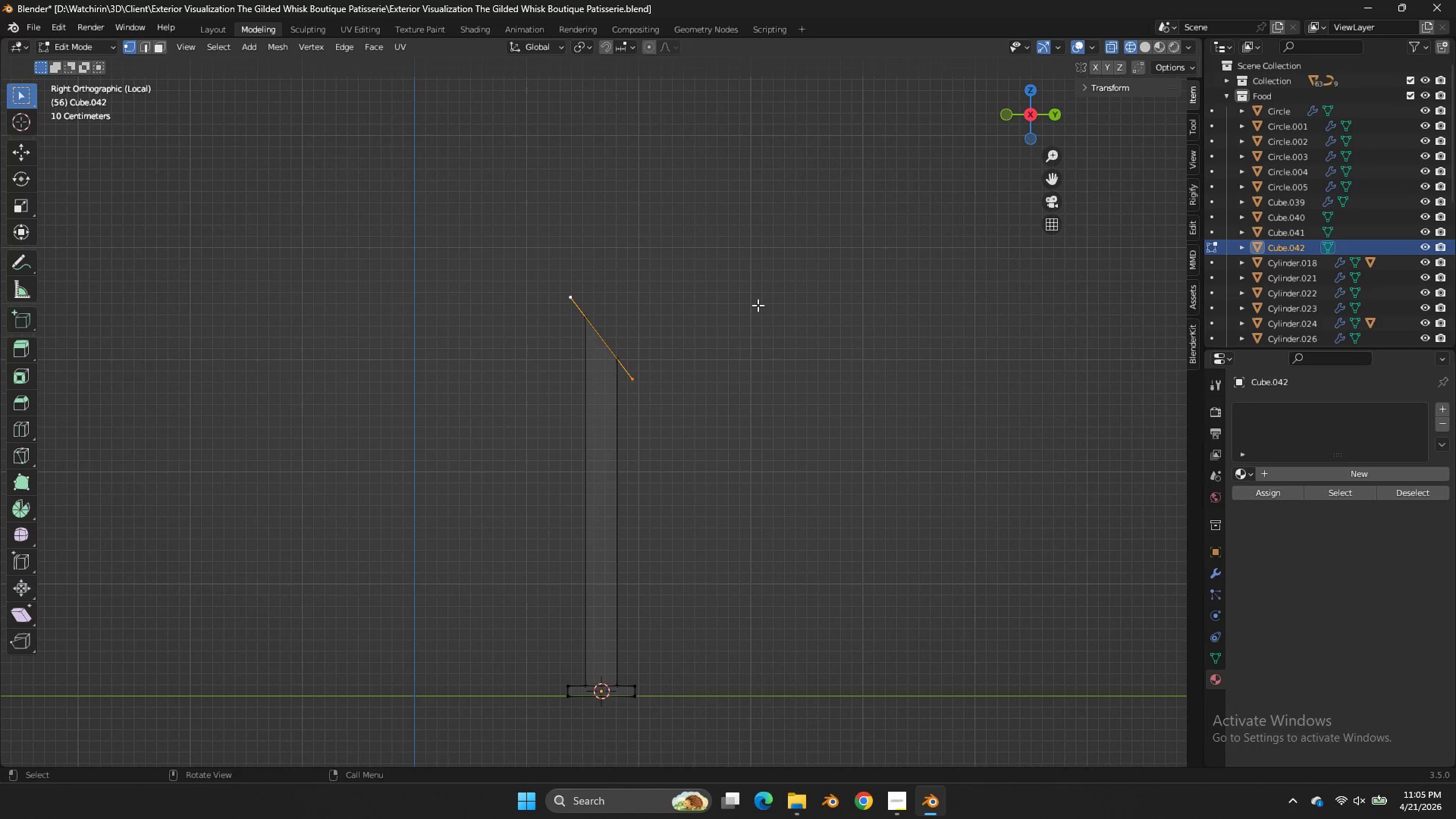 
key(G)
 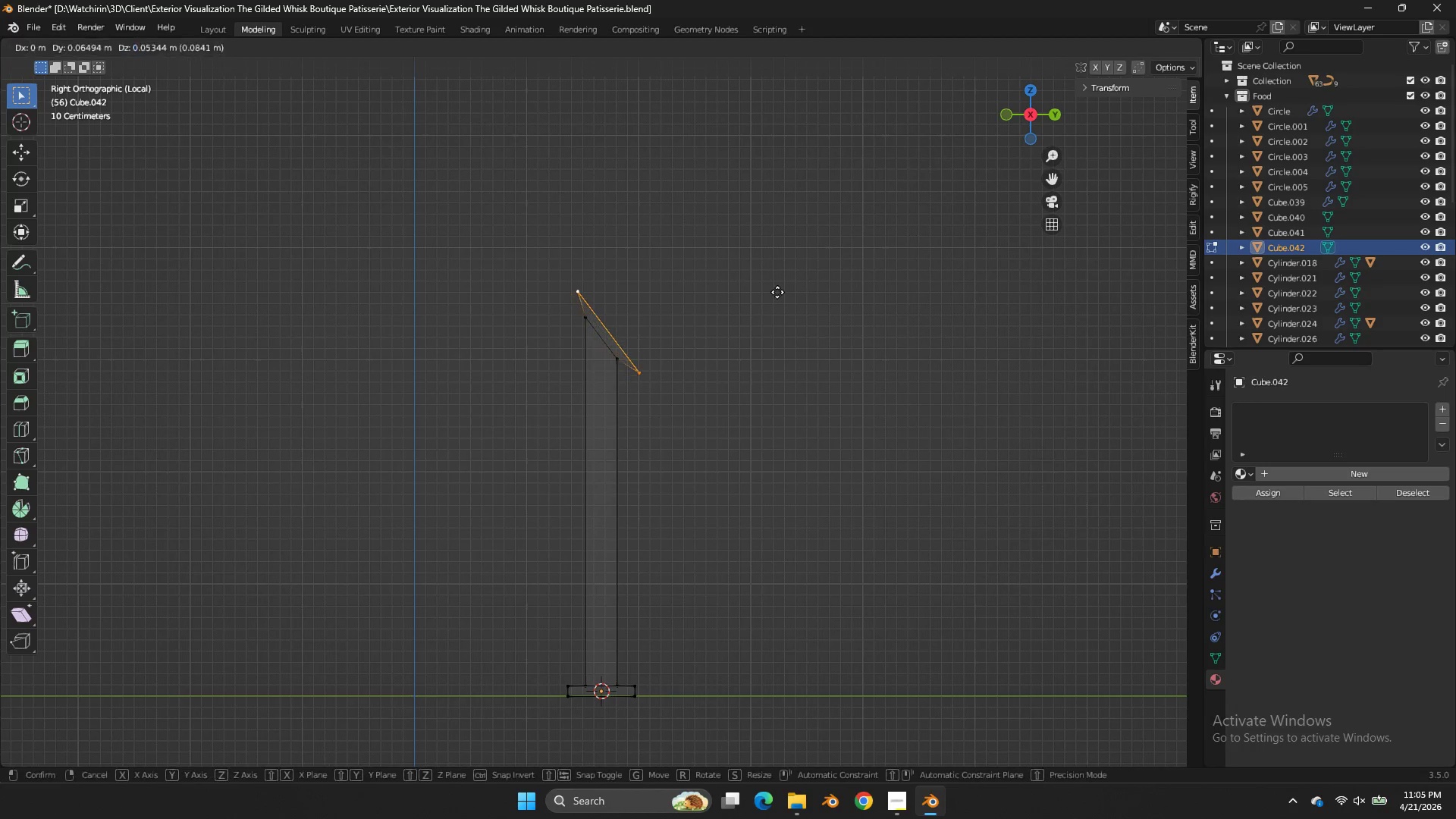 
hold_key(key=ShiftLeft, duration=0.47)
left_click([795, 280])
 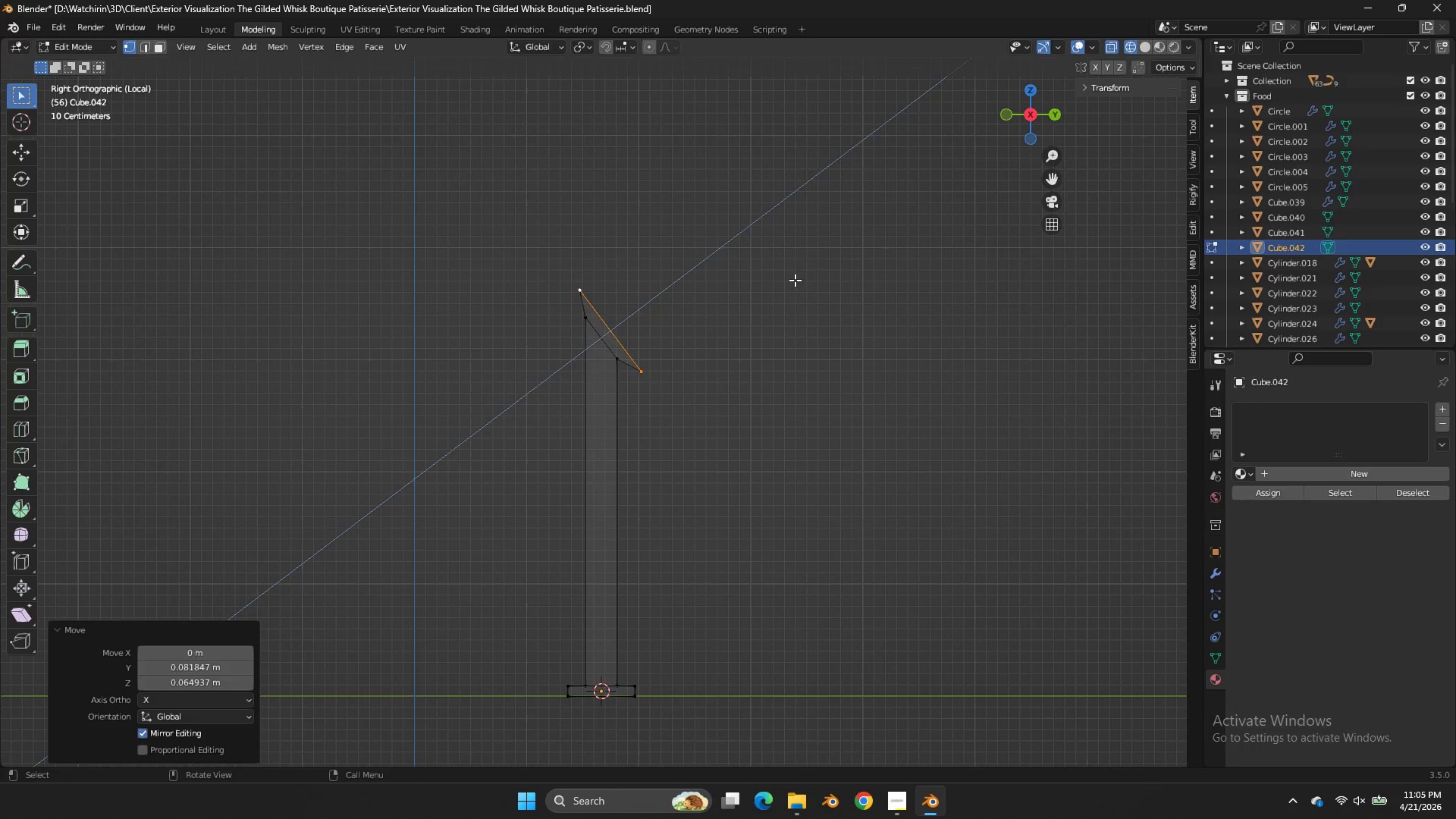 
key(E)
 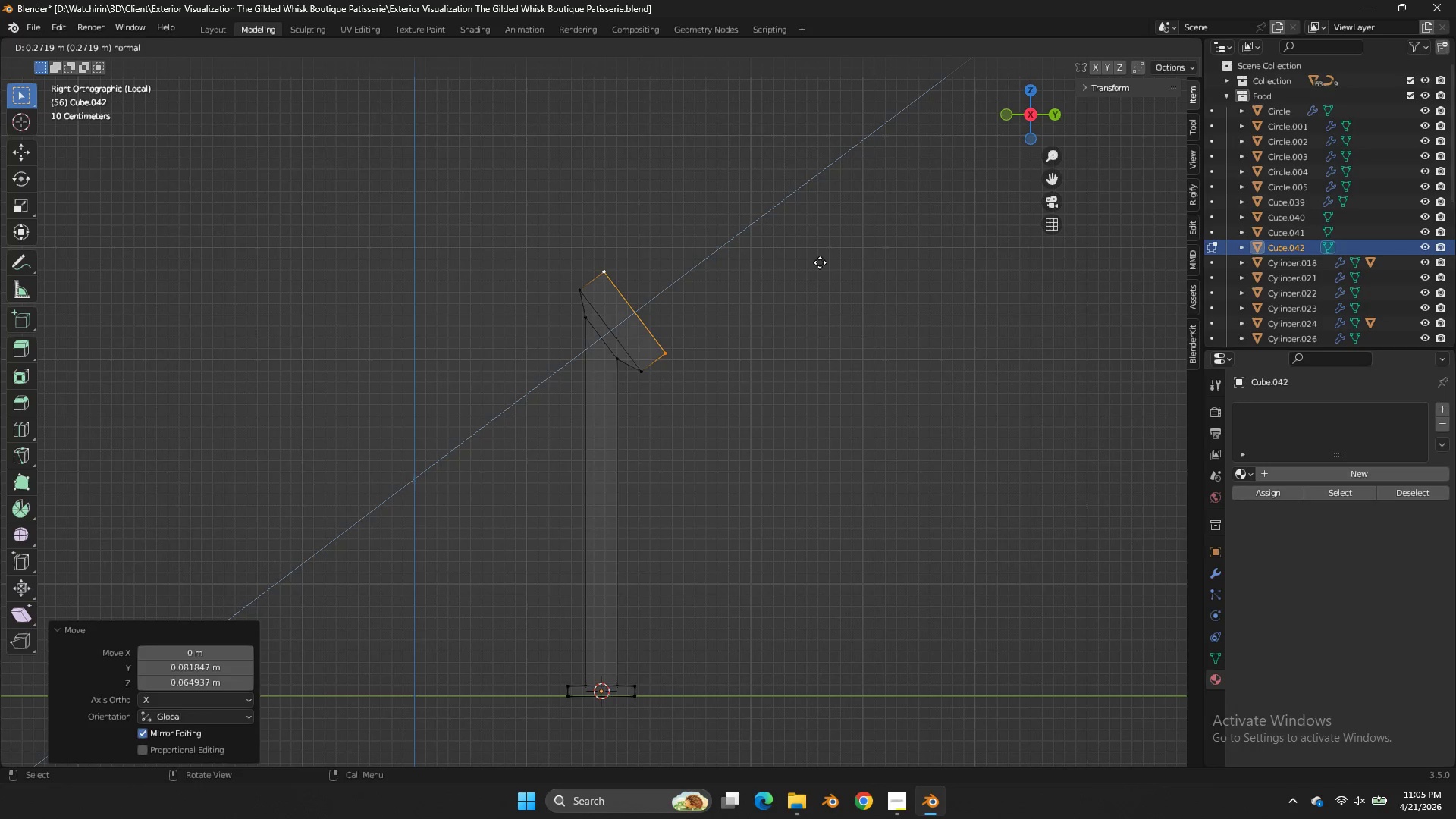 
hold_key(key=ShiftLeft, duration=1.84)
left_click([606, 322])
 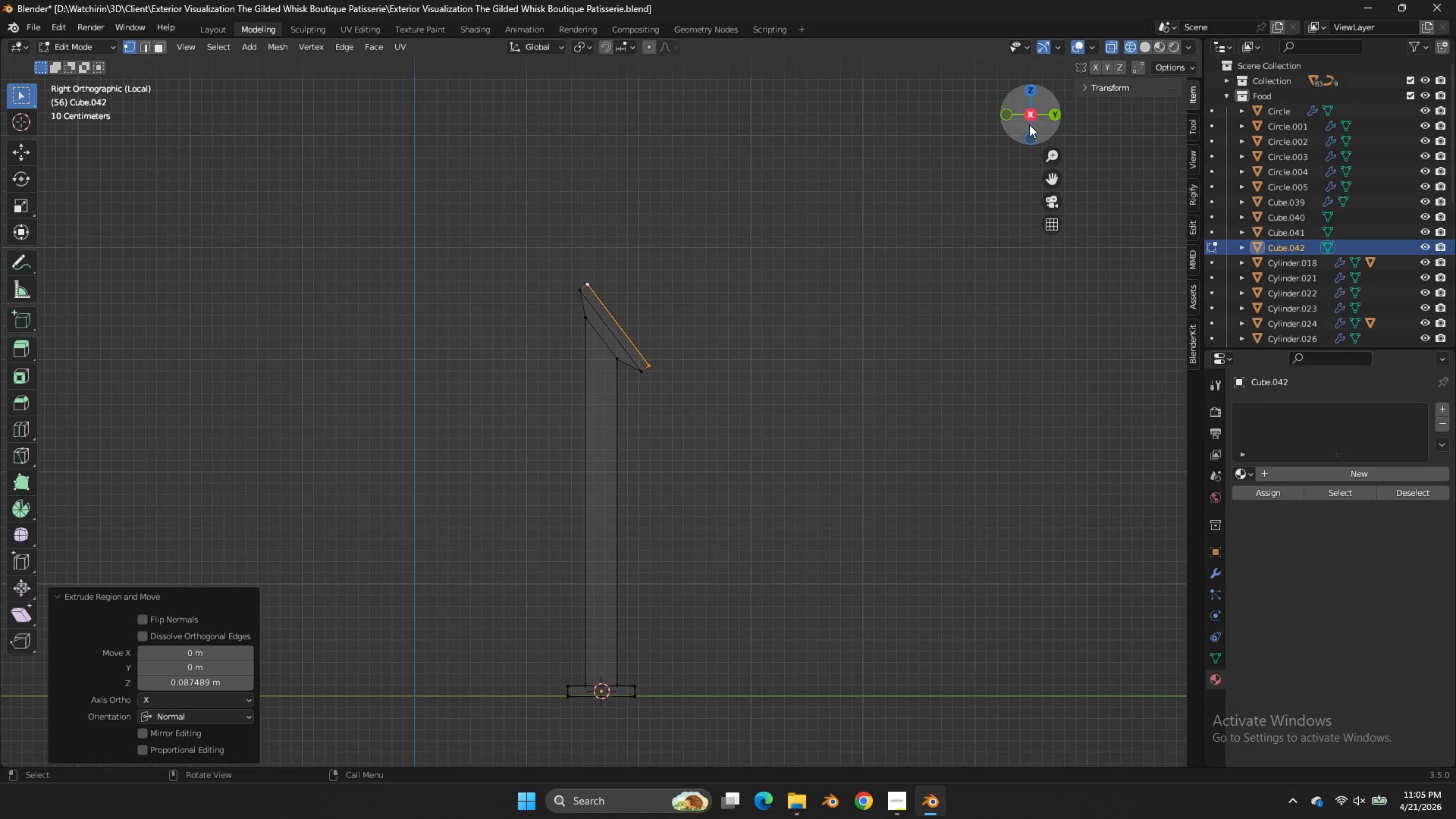 
left_click_drag(start_coordinate=[1029, 124], to_coordinate=[915, 168])
 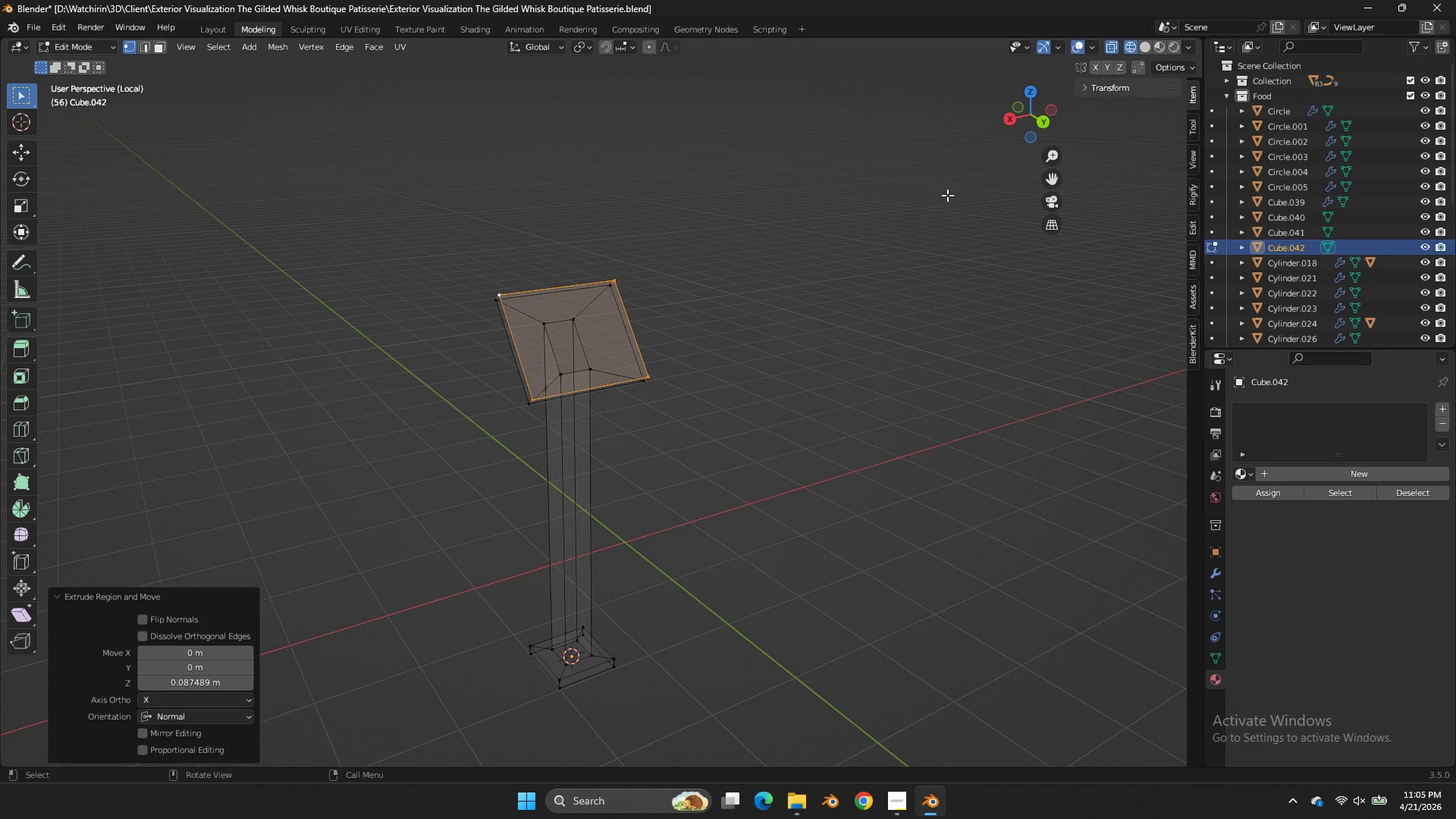 
type(ze)
 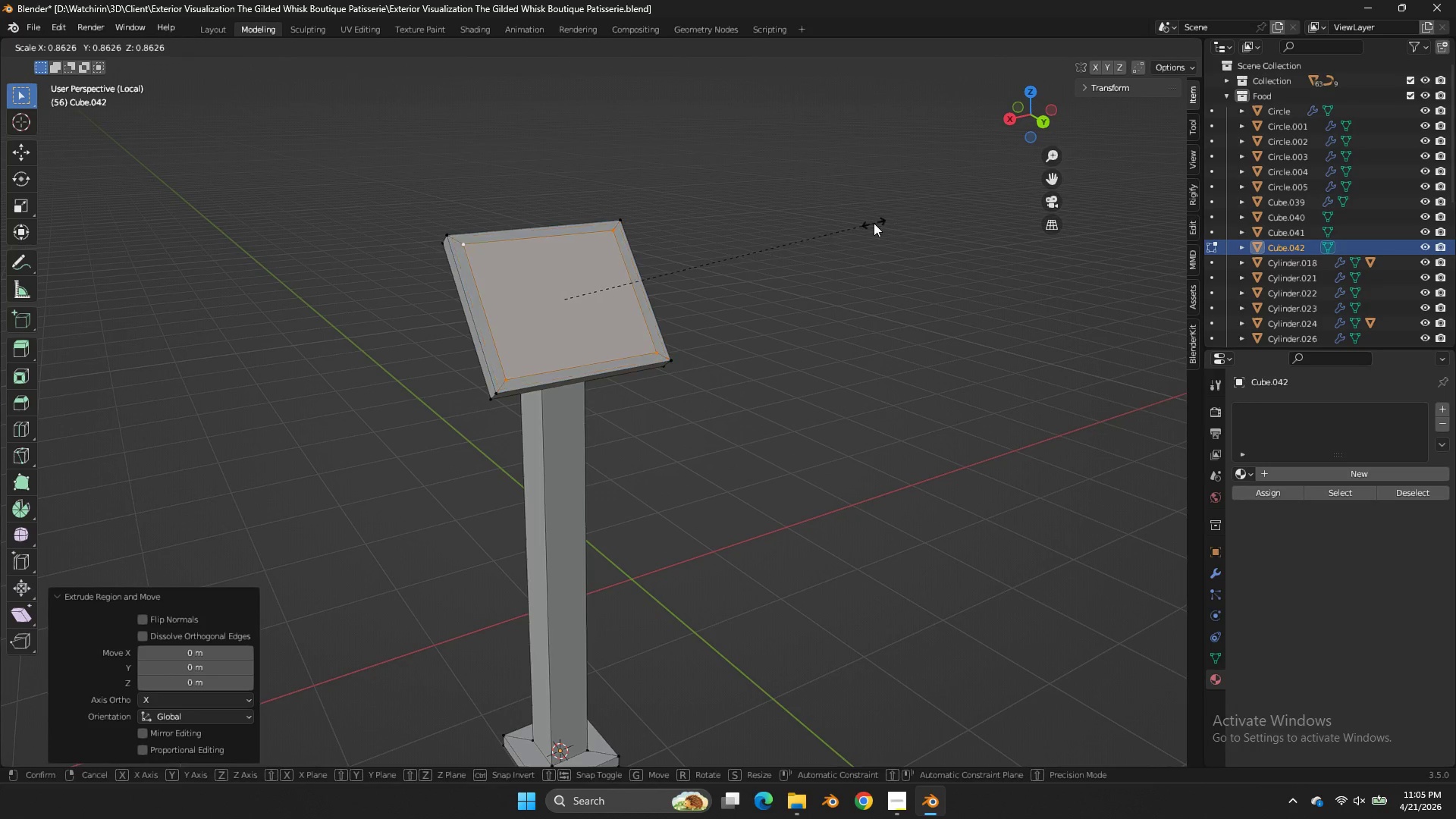 
right_click([923, 210])
 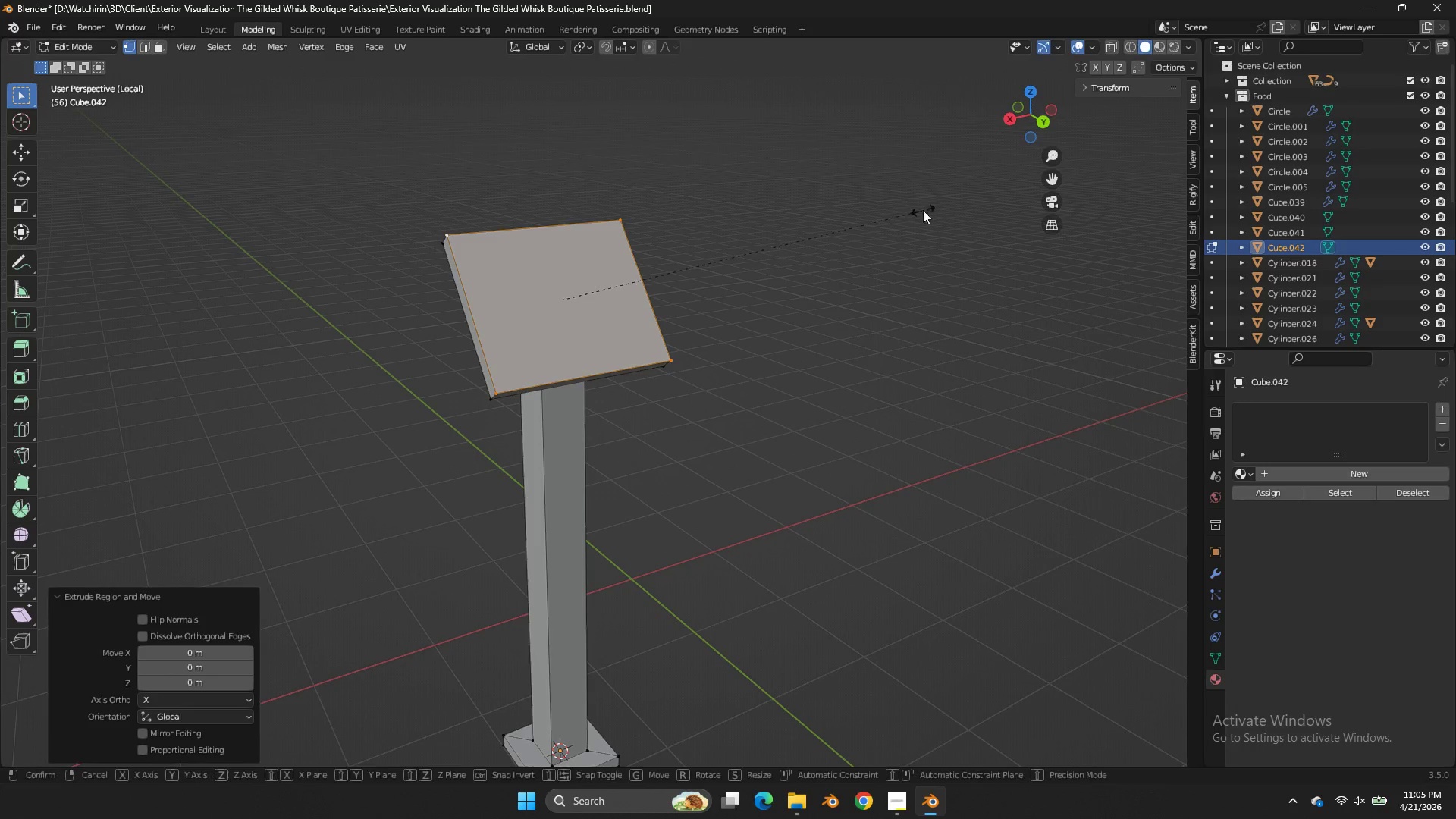 
scroll: coordinate [923, 210], scroll_direction: up, amount: 2.0
 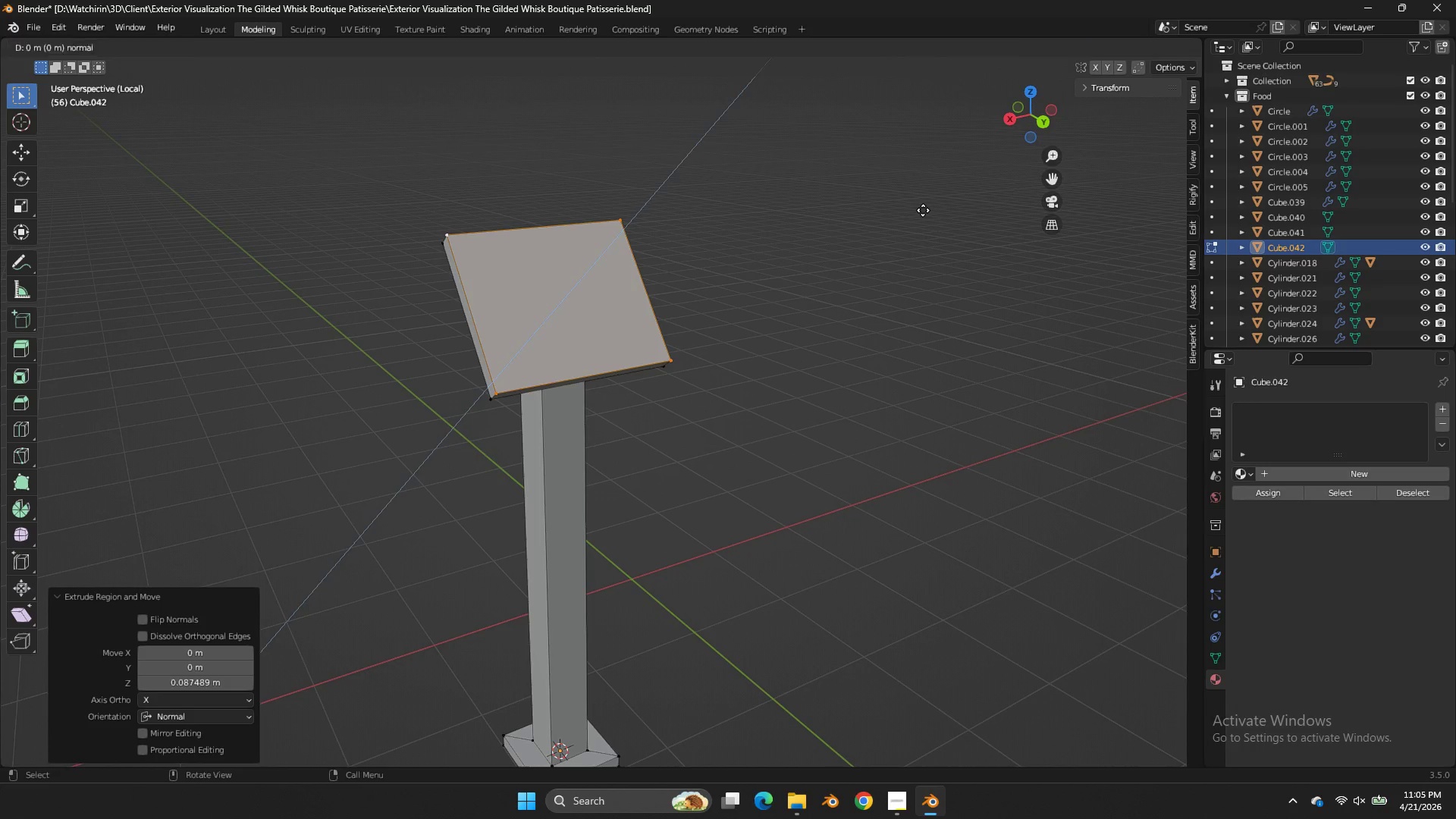 
key(S)
 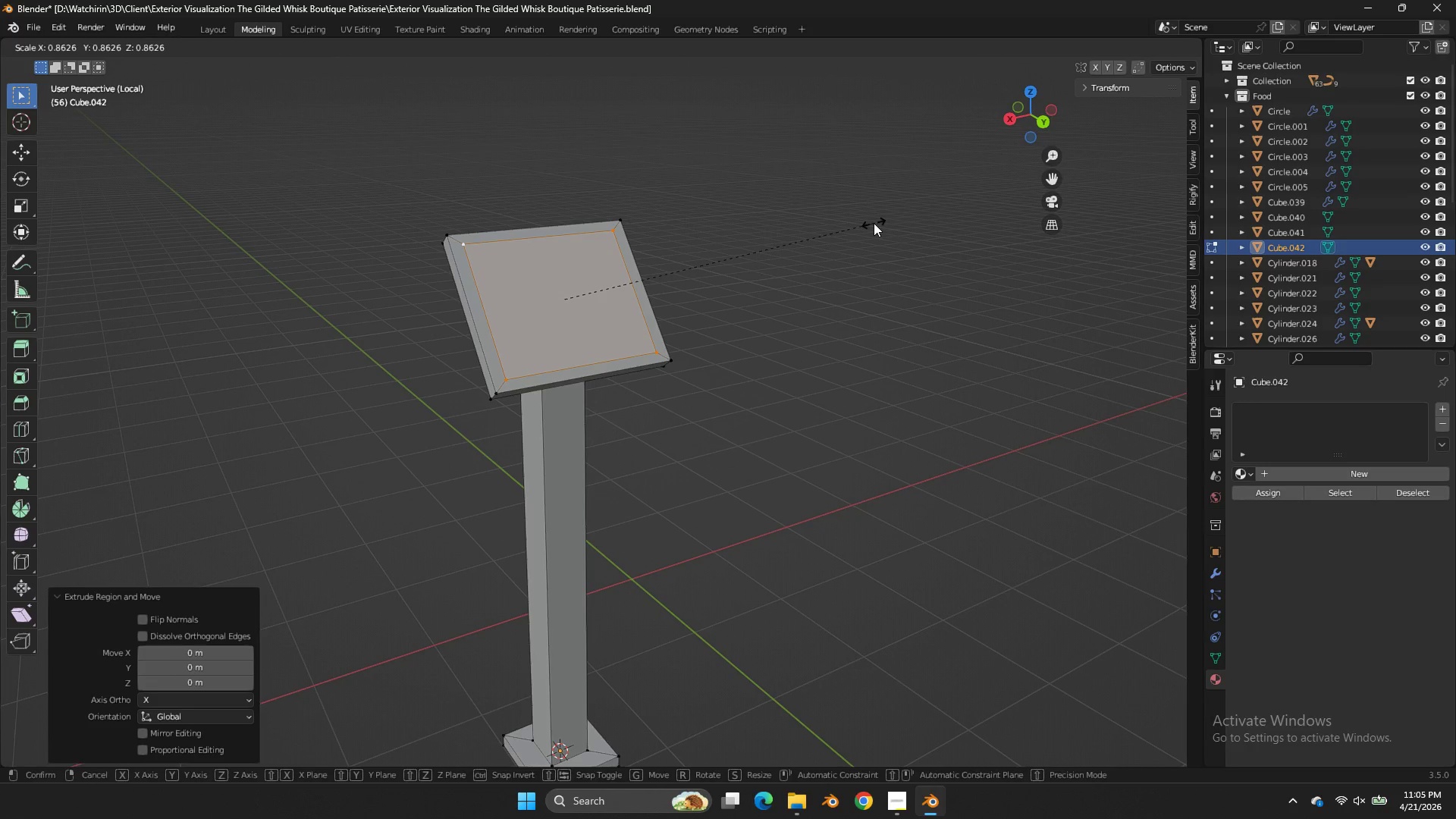 
double_click([874, 223])
 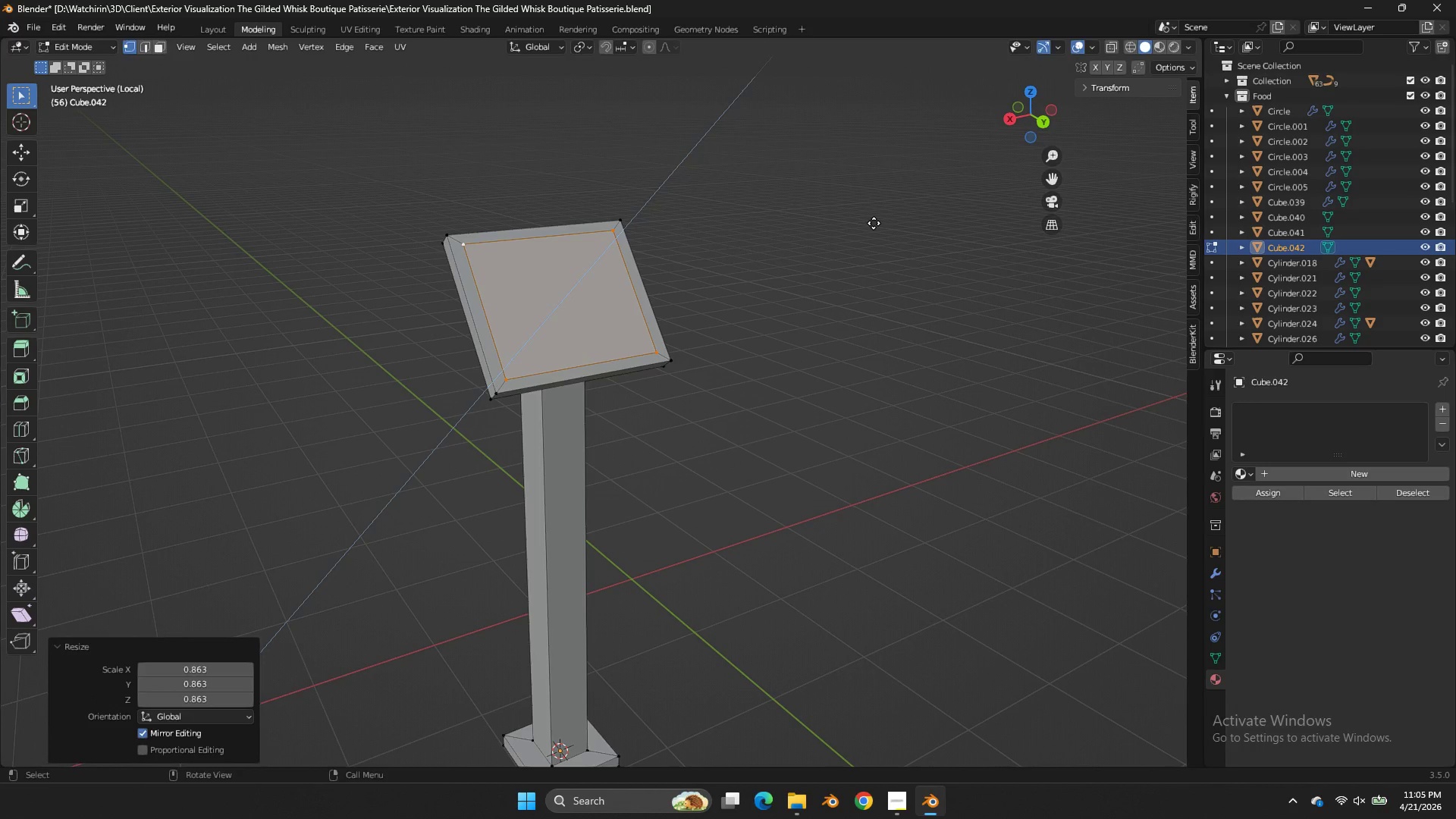 
triple_click([874, 223])
 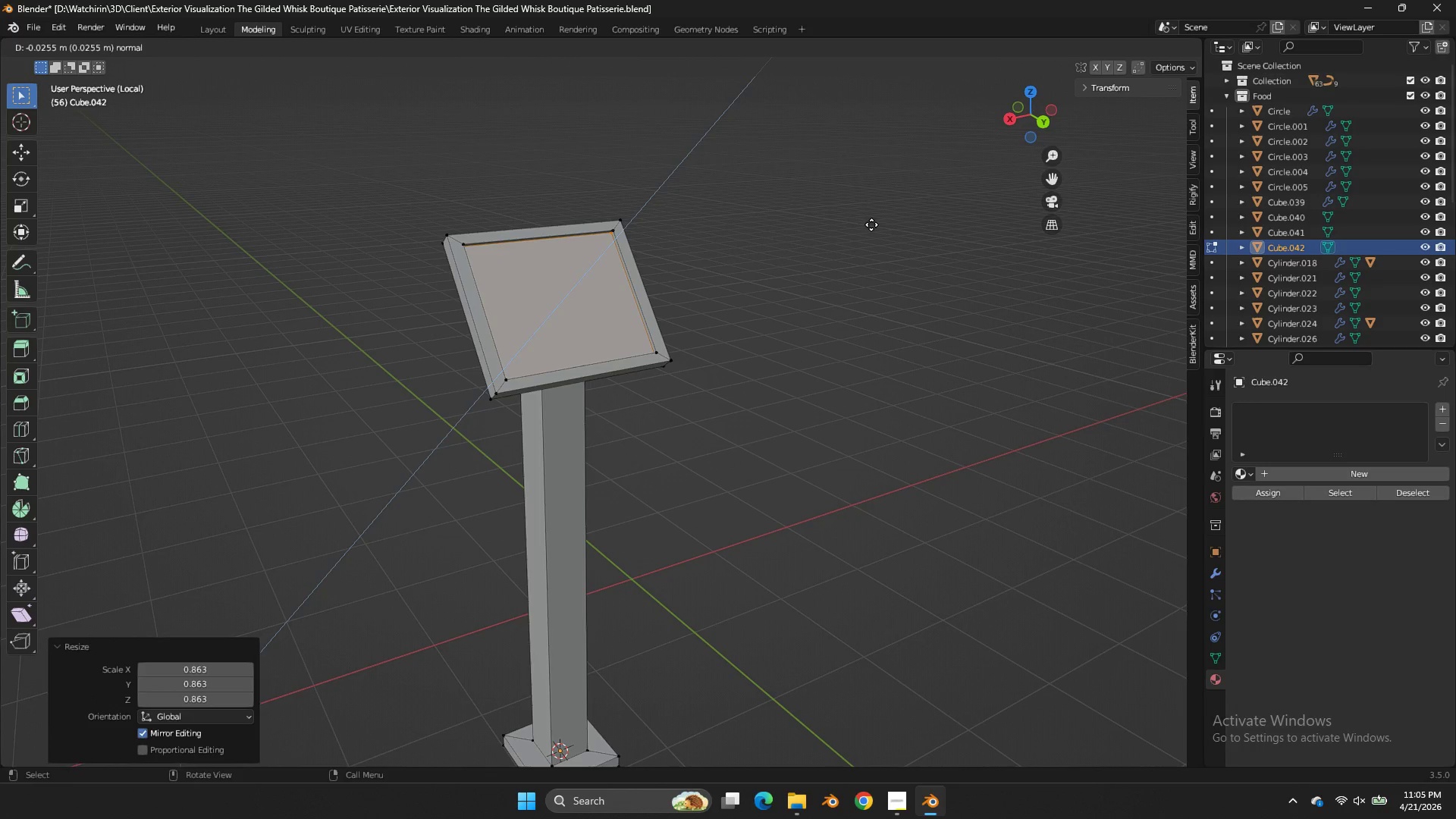 
key(E)
 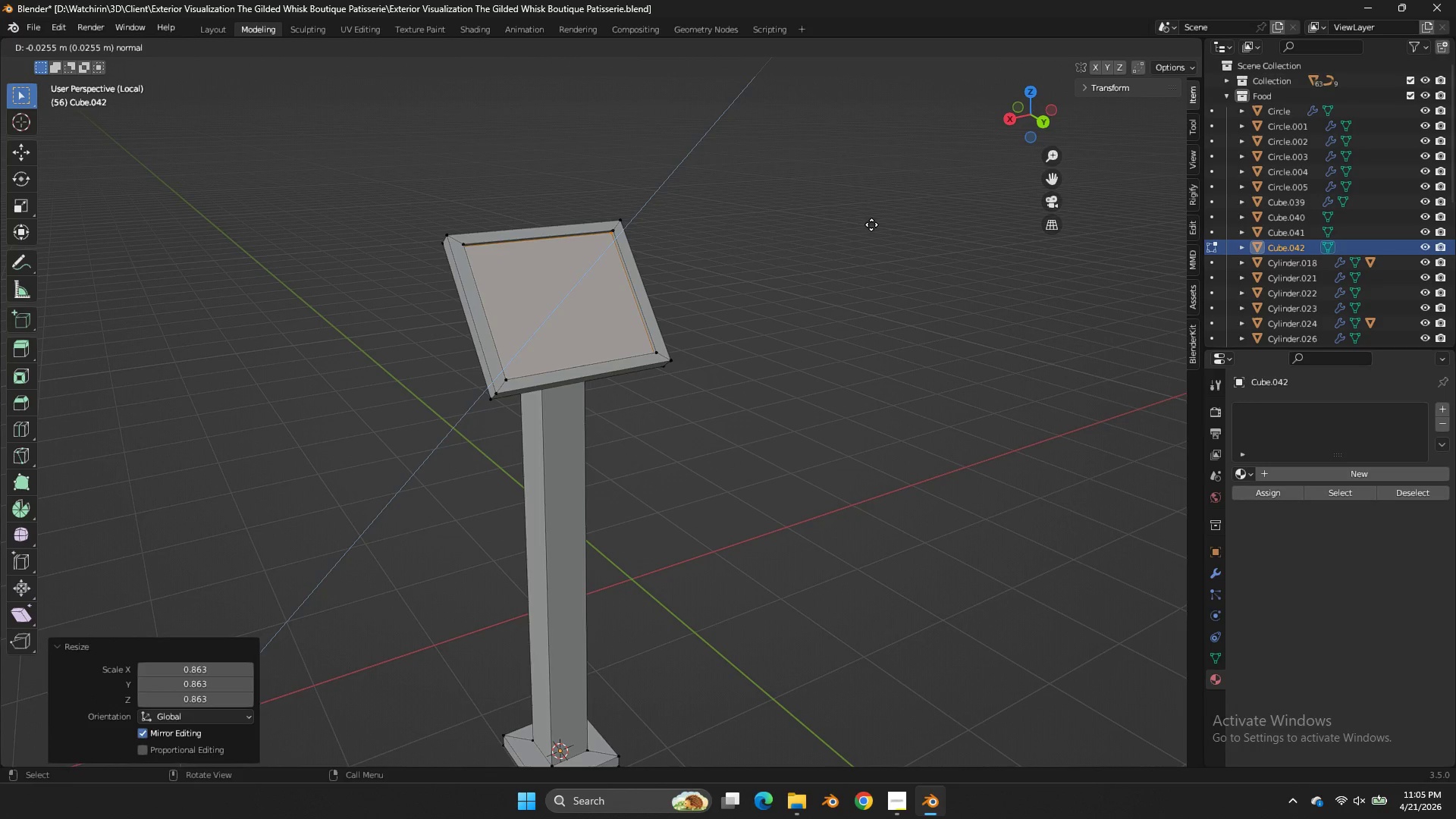 
hold_key(key=ShiftLeft, duration=0.58)
 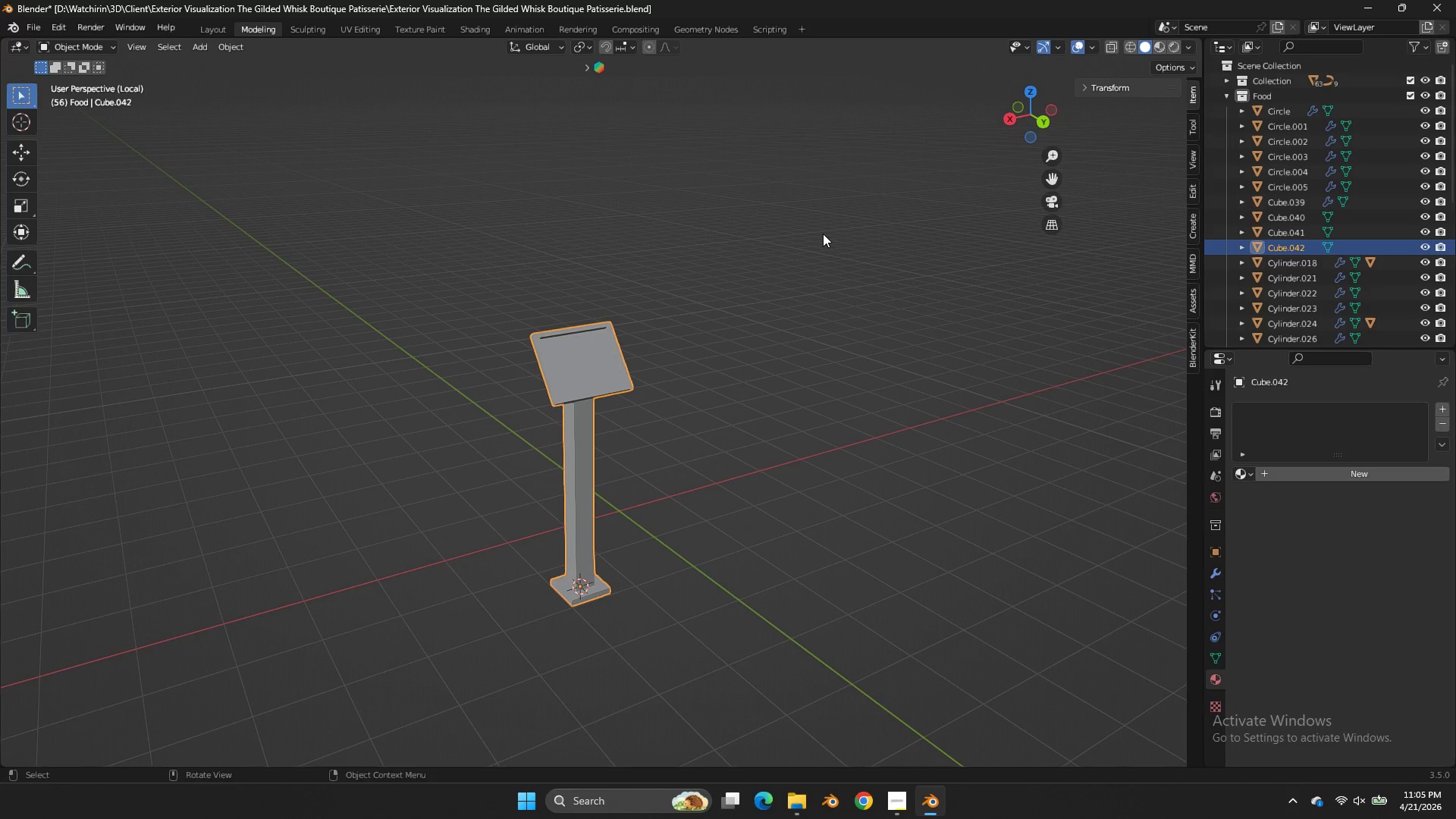 
left_click([823, 234])
 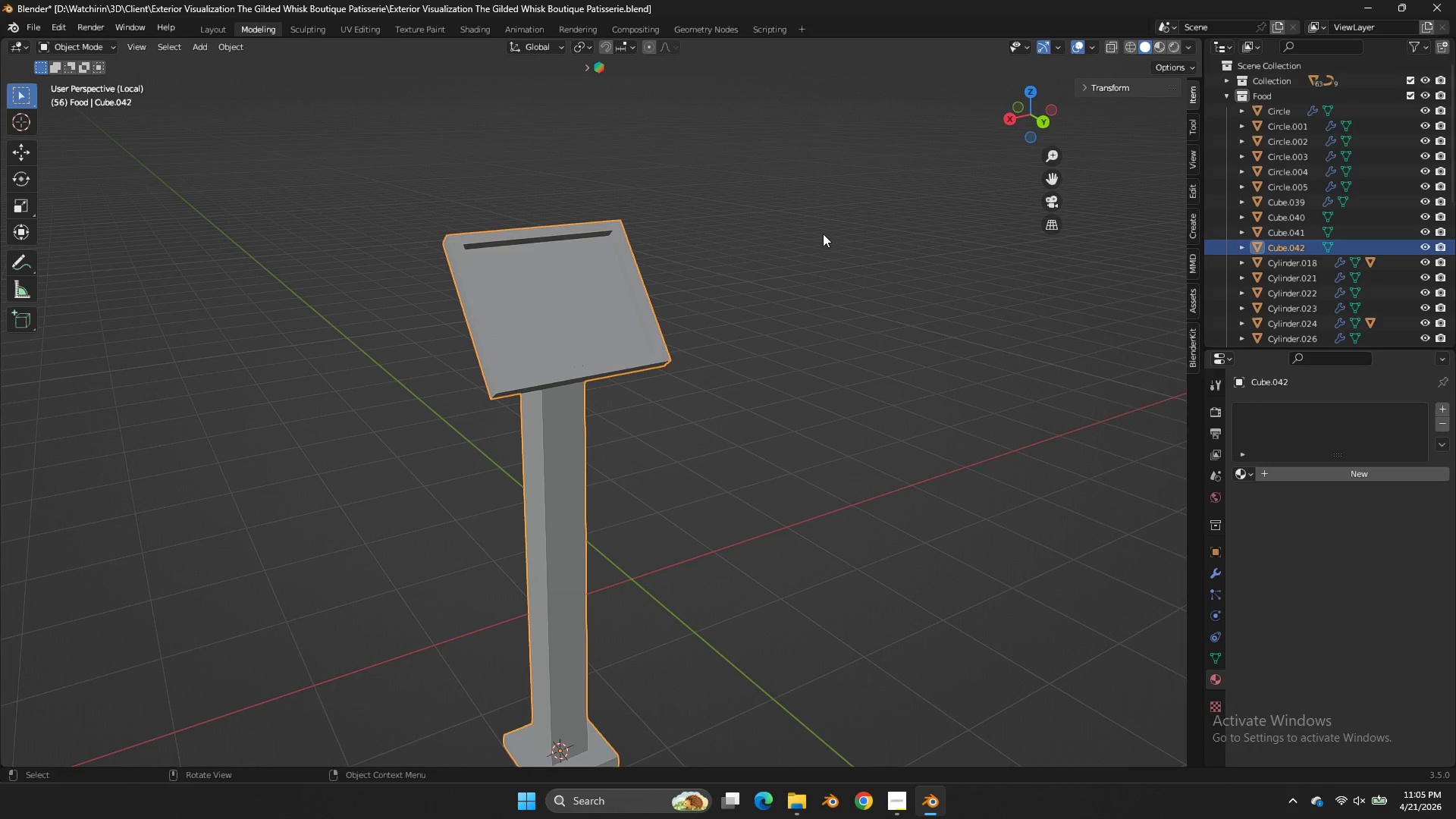 
key(Tab)
 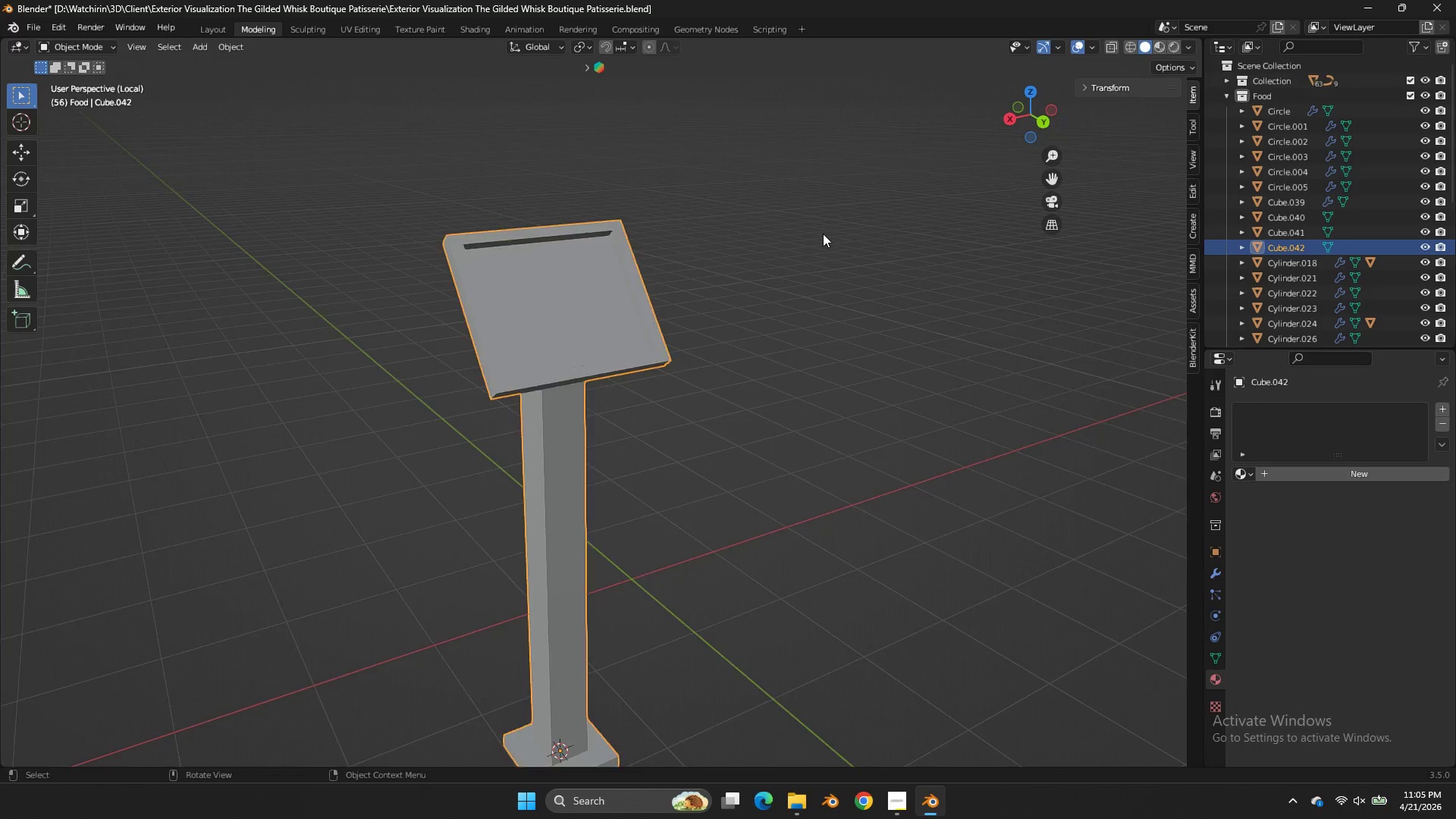 
key(Control+S)
 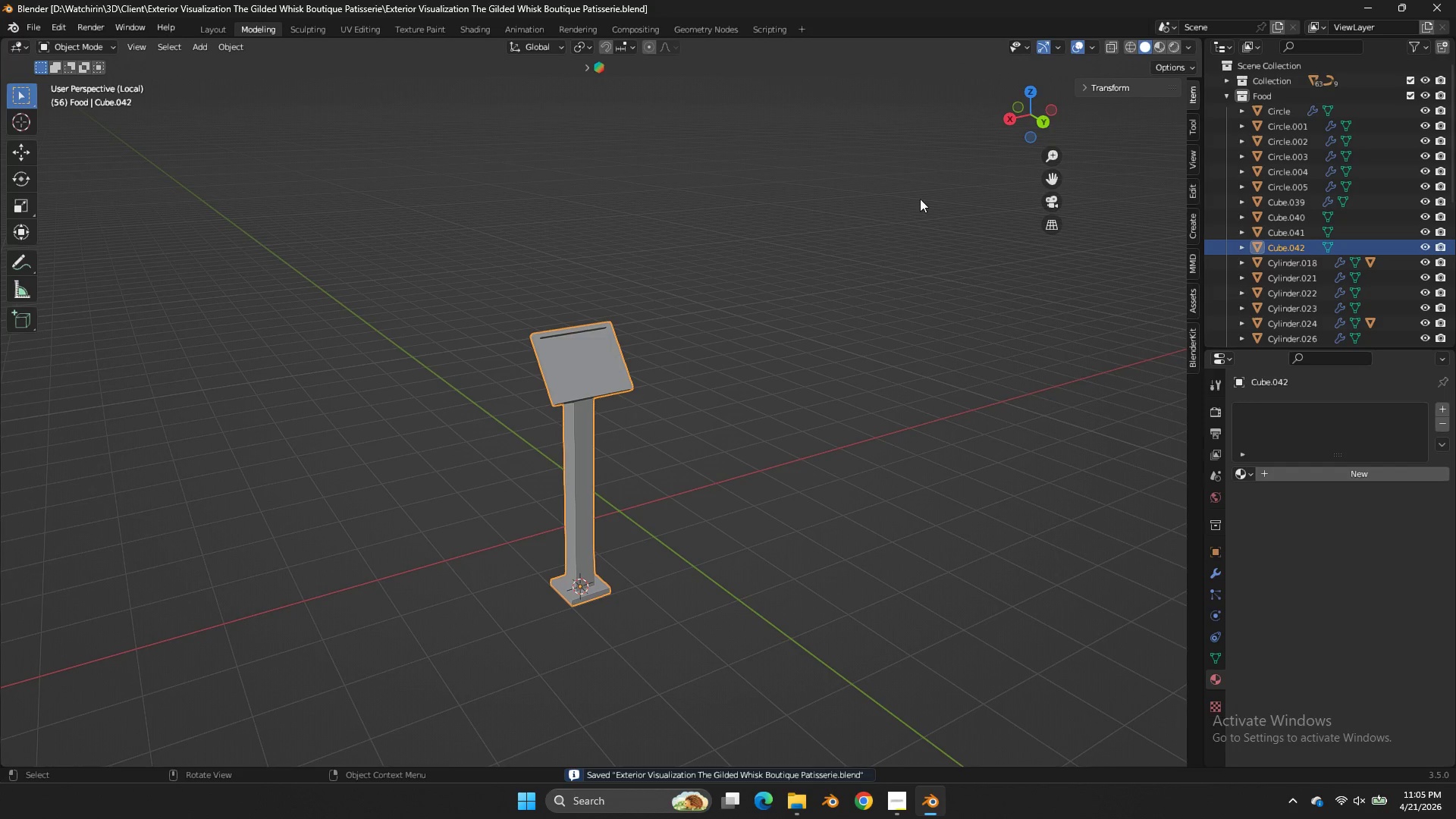 
scroll: coordinate [823, 234], scroll_direction: down, amount: 4.0
 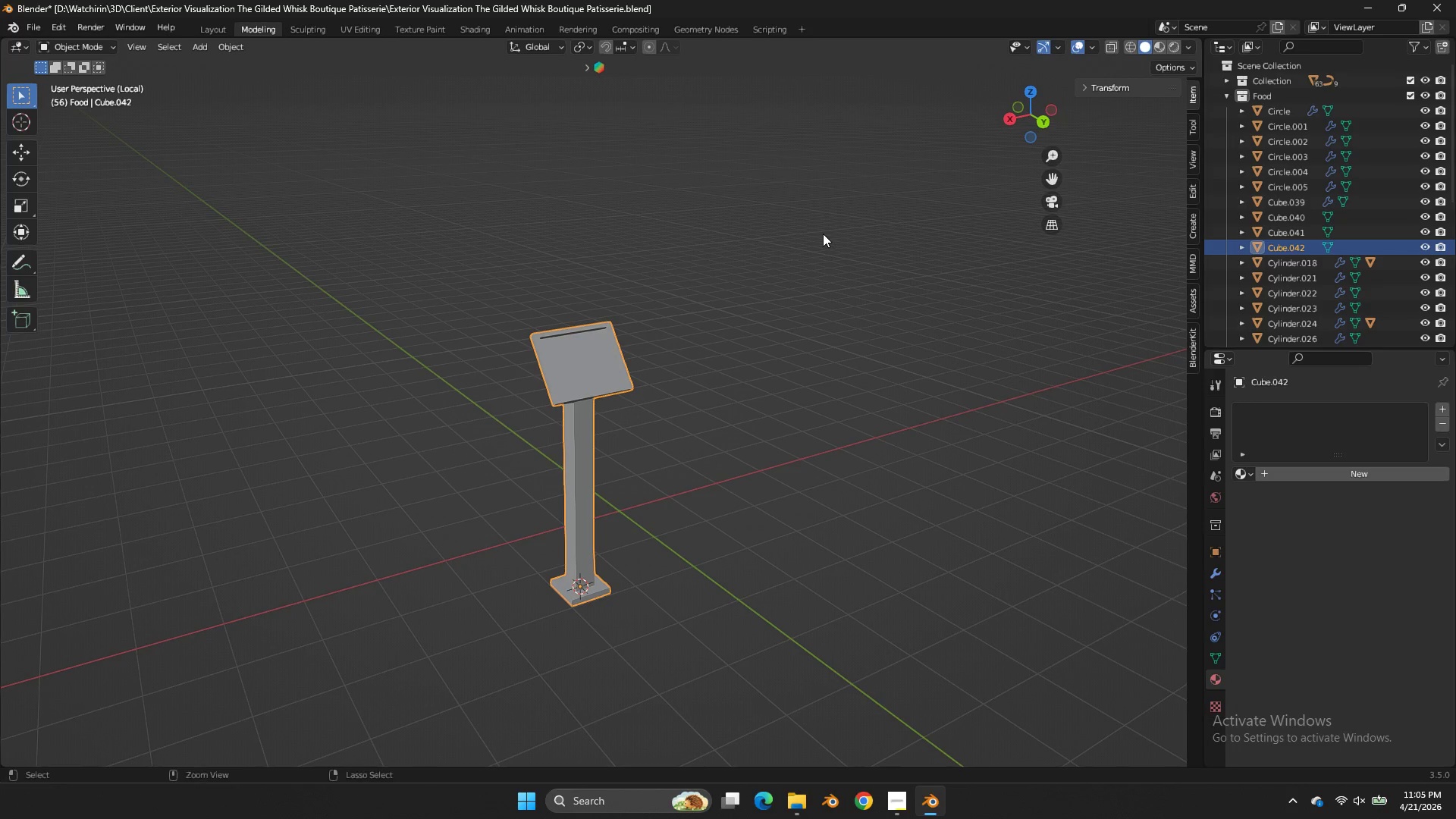 
key(Tab)
 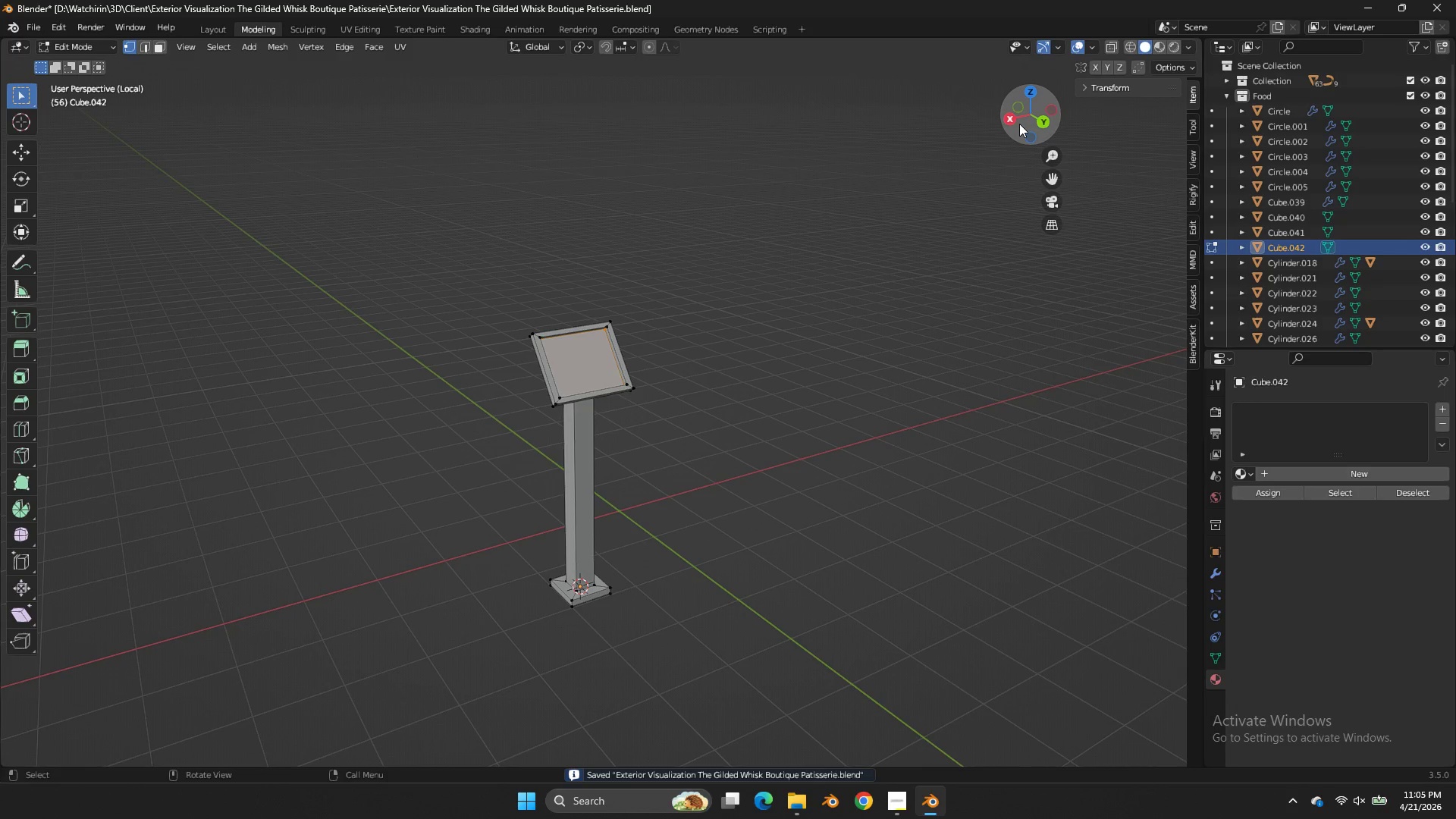 
left_click([1018, 124])
 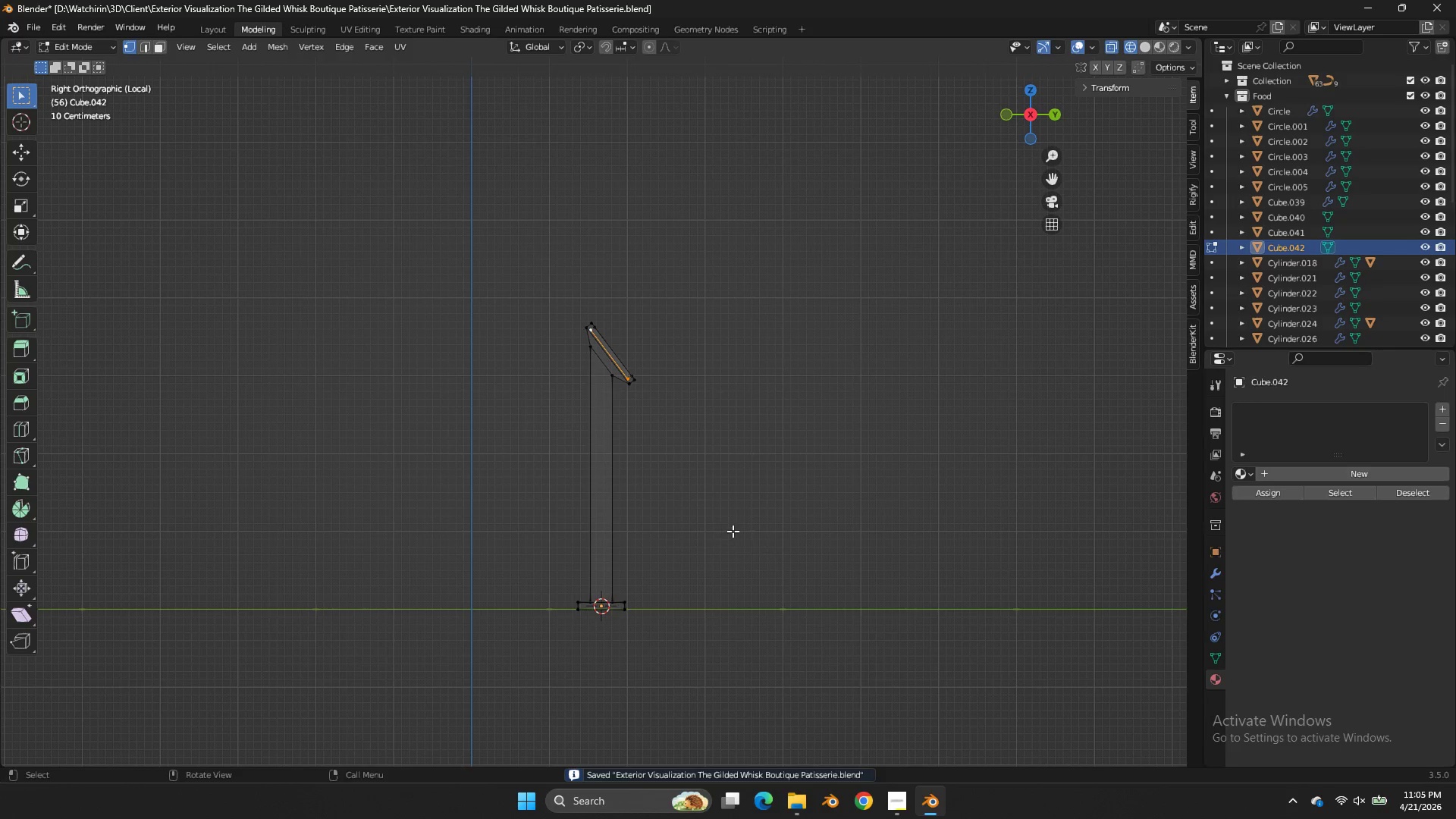 
double_click([1018, 124])
 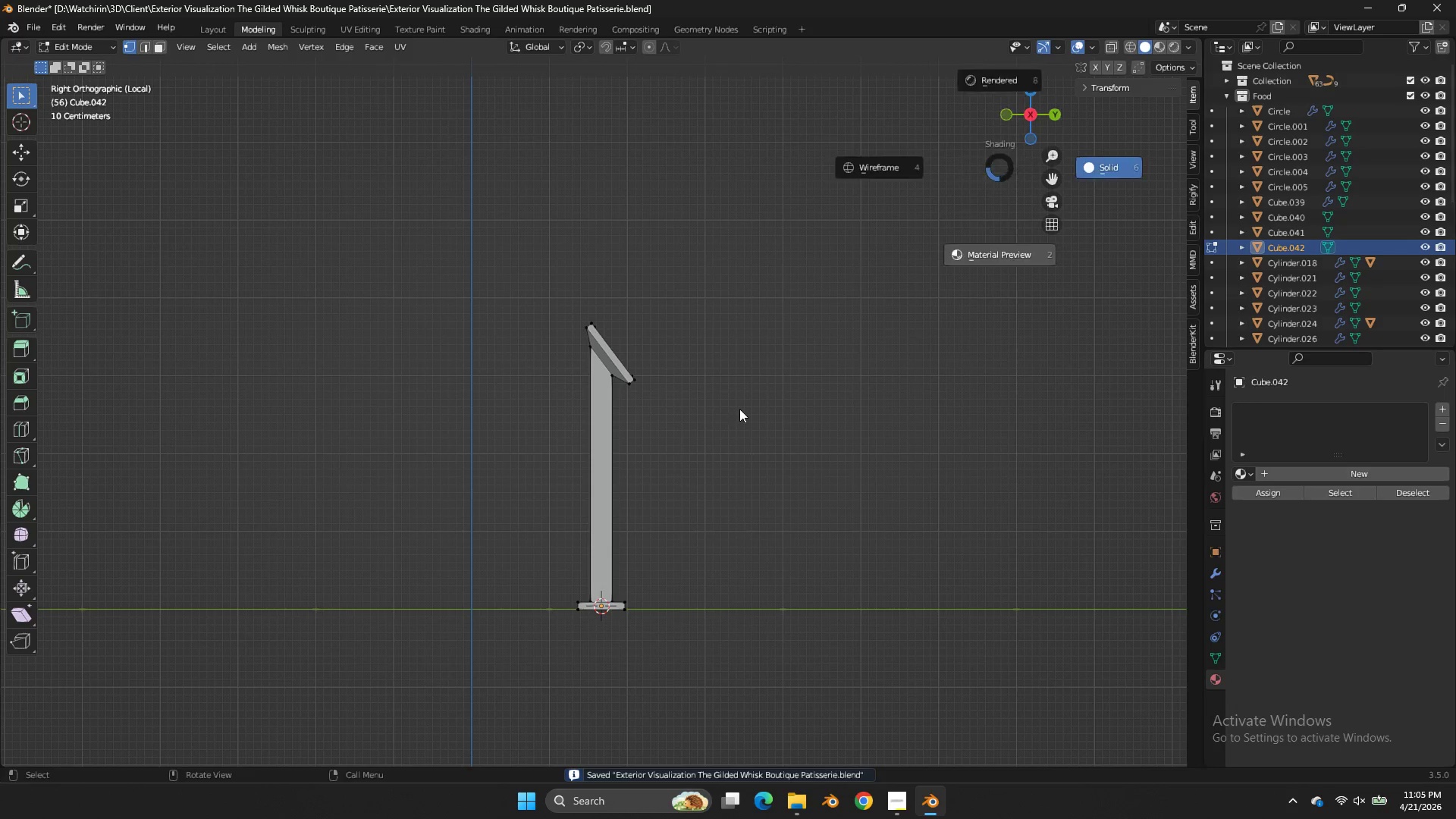 
type(zsz)
 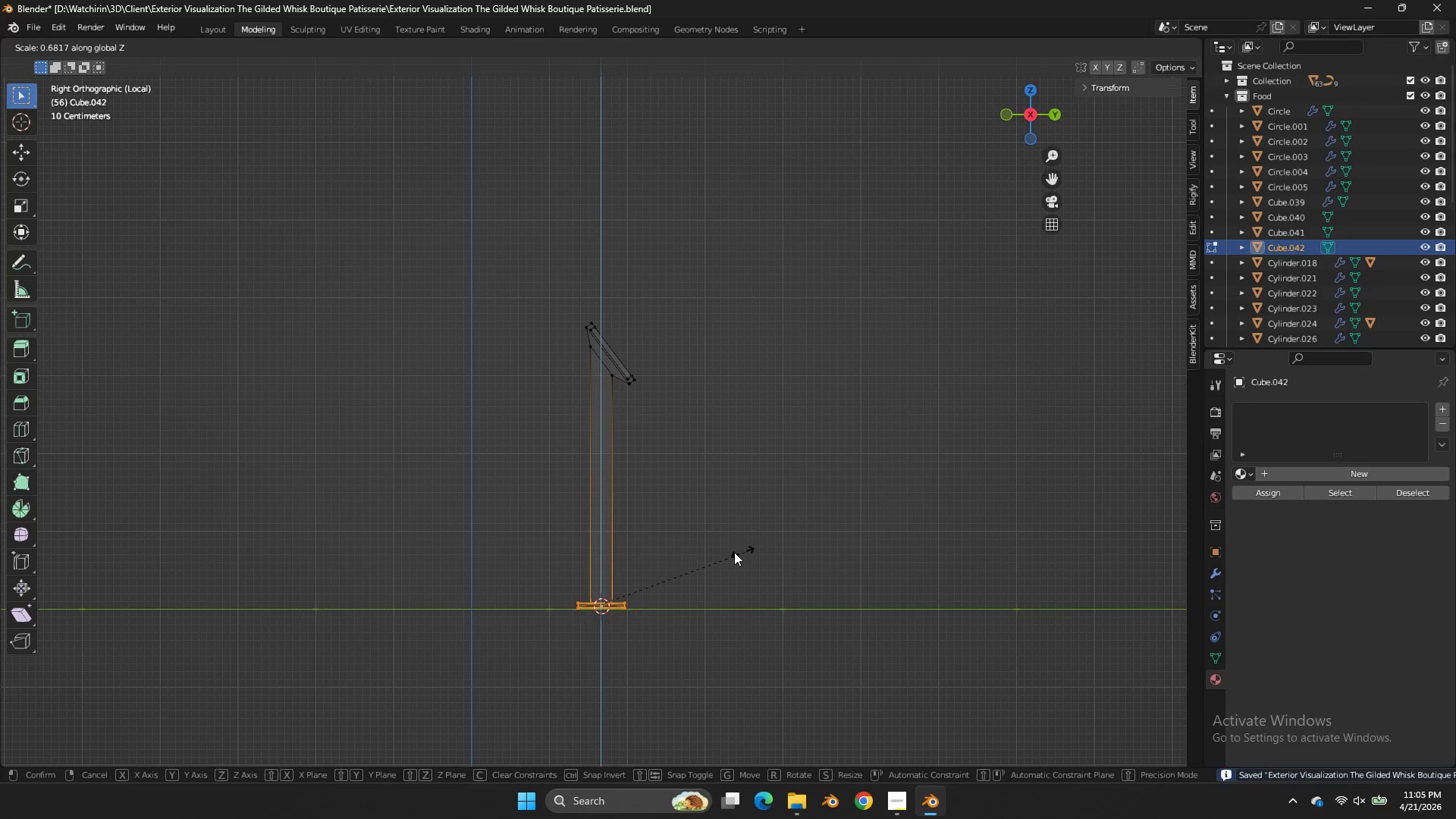 
left_click_drag(start_coordinate=[725, 545], to_coordinate=[538, 623])
 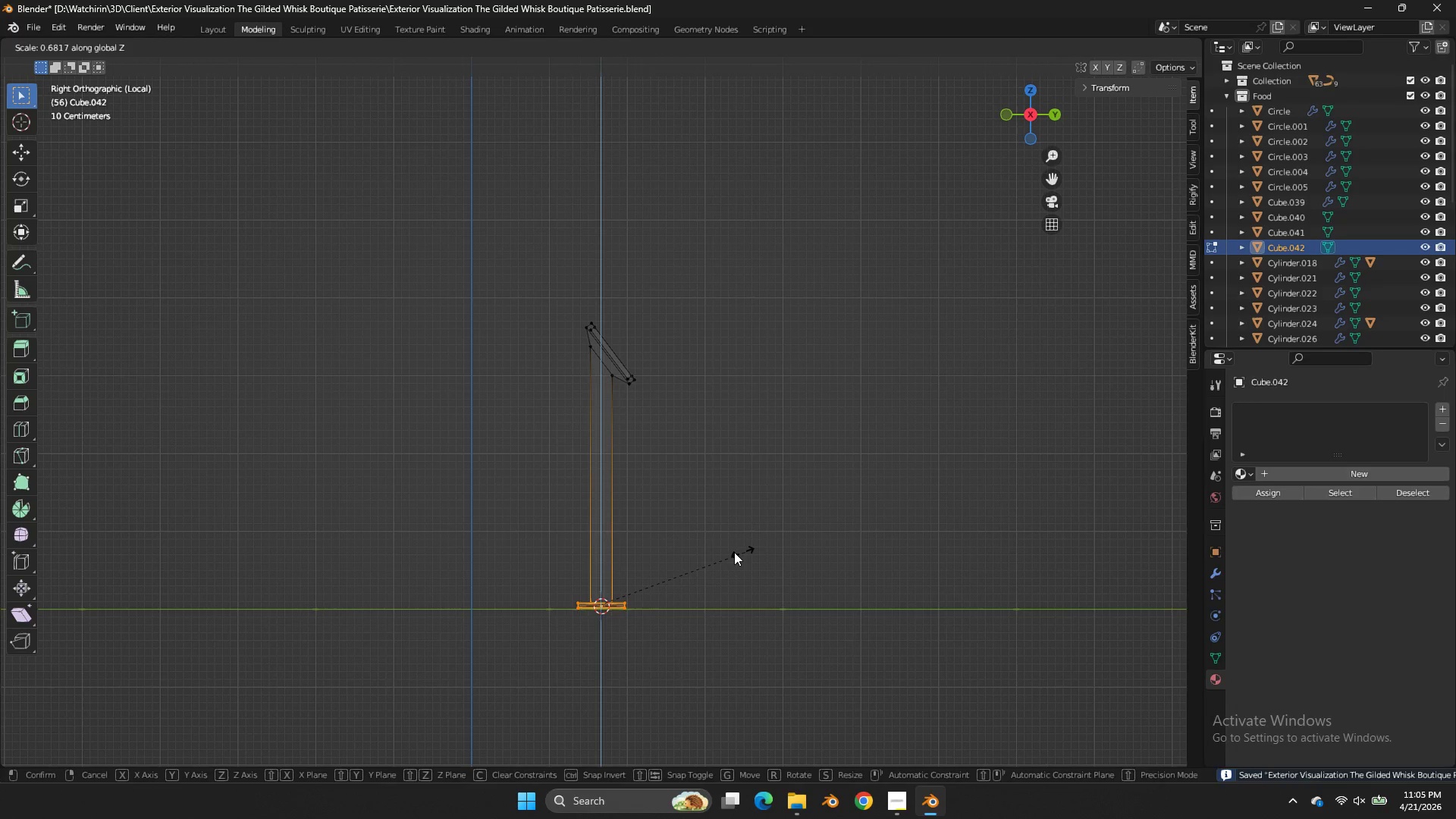 
left_click([723, 552])
 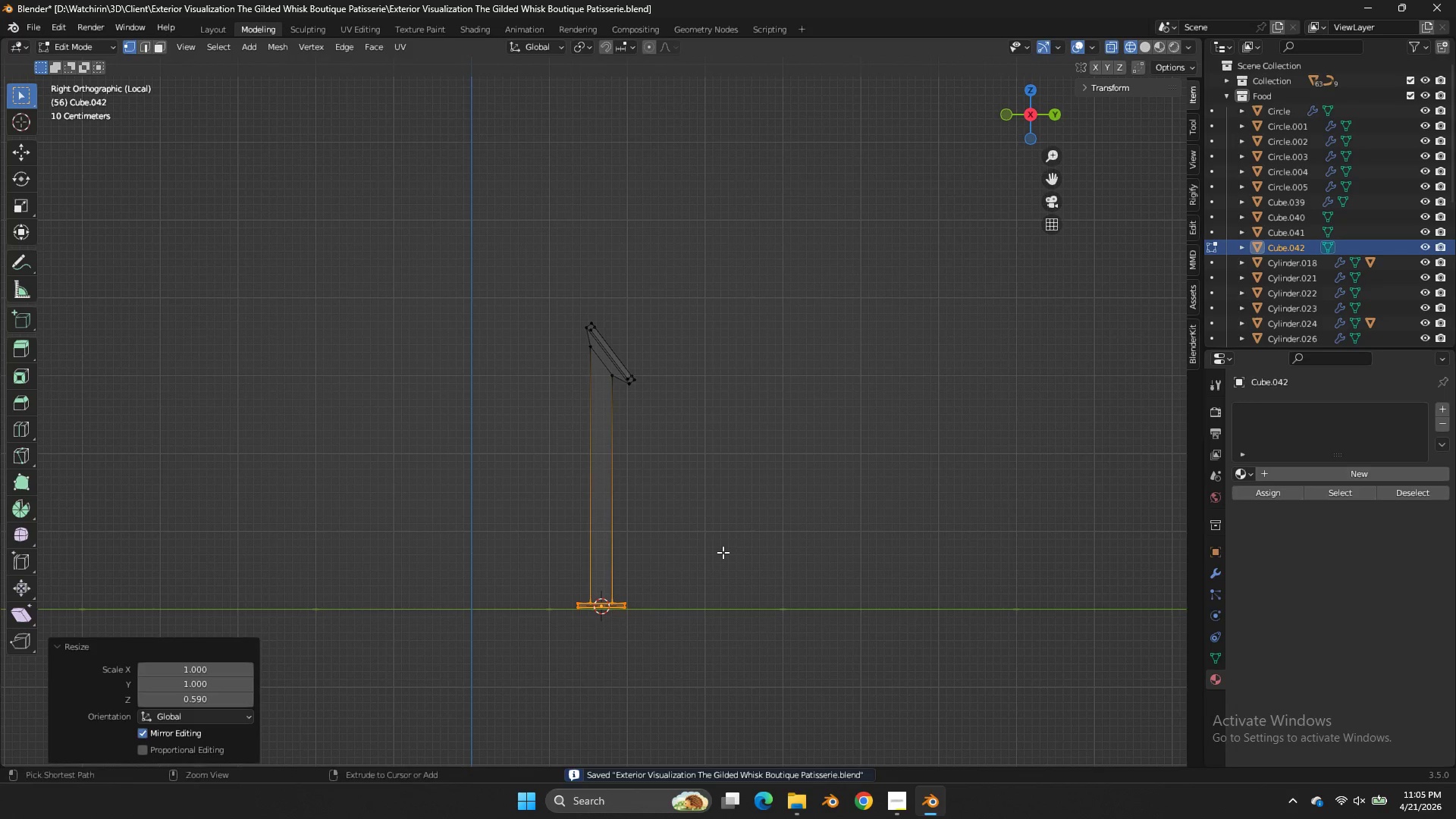 
key(Control+ControlLeft)
 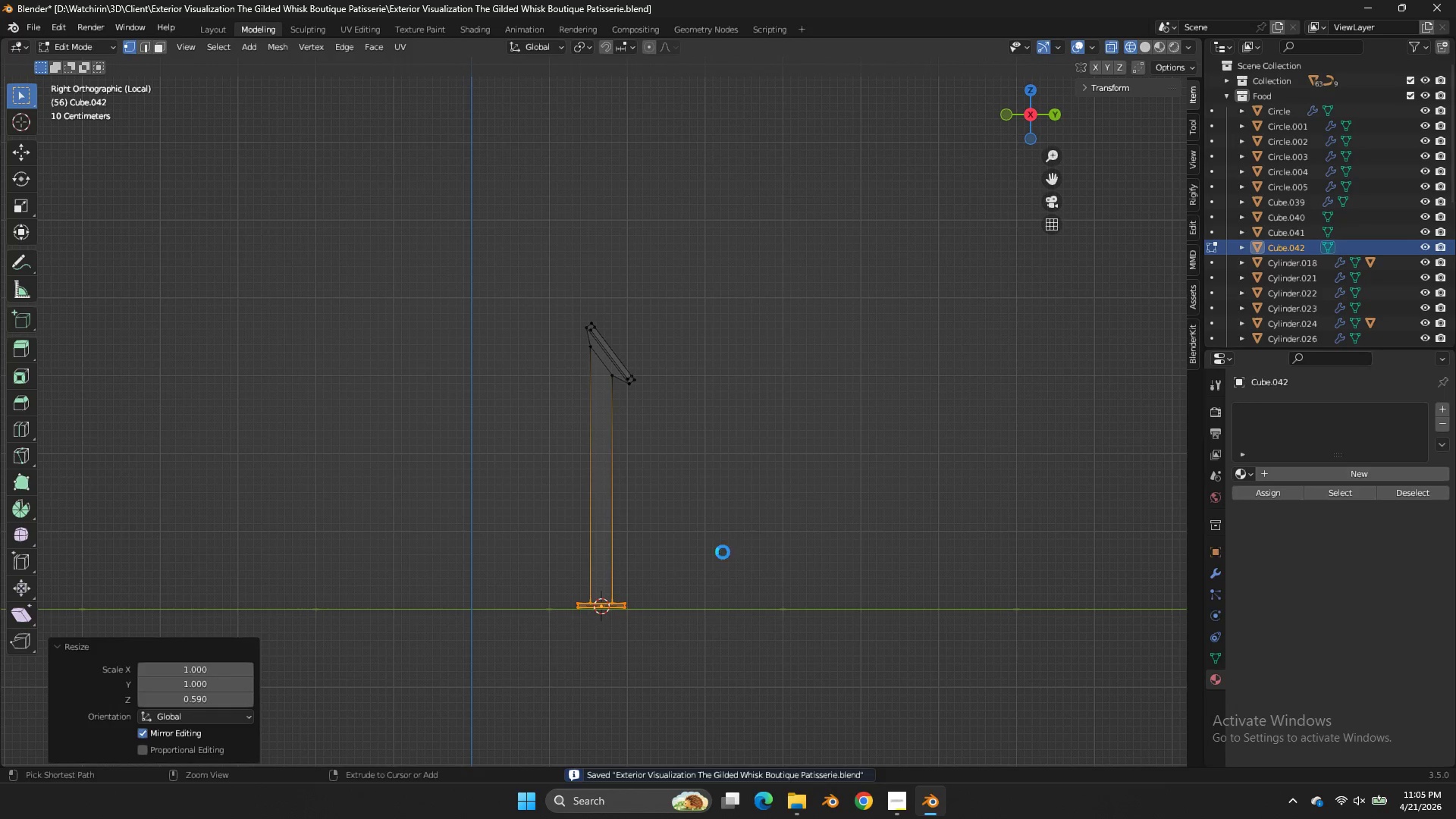 
key(Control+S)
 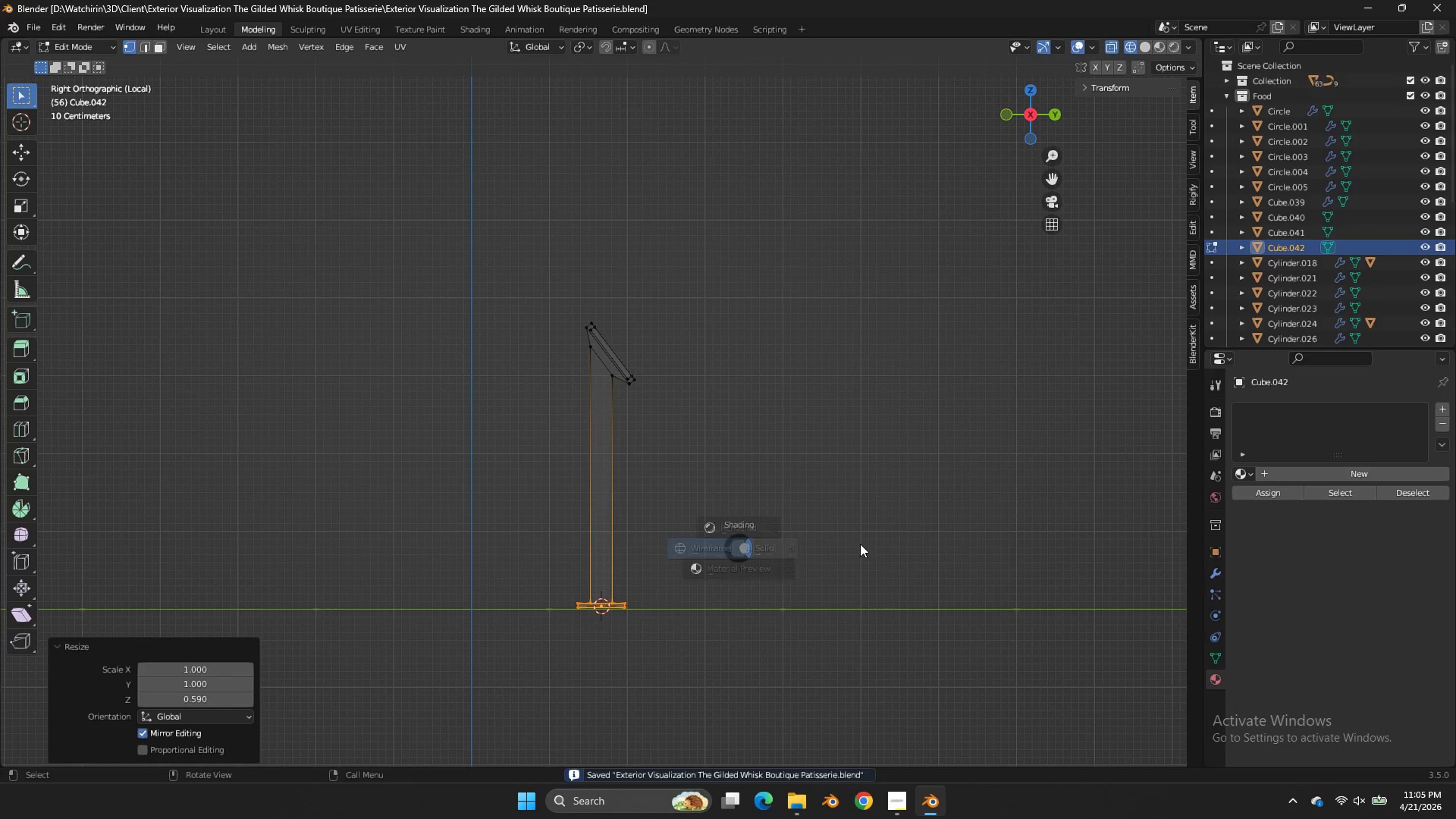 
key(Z)
 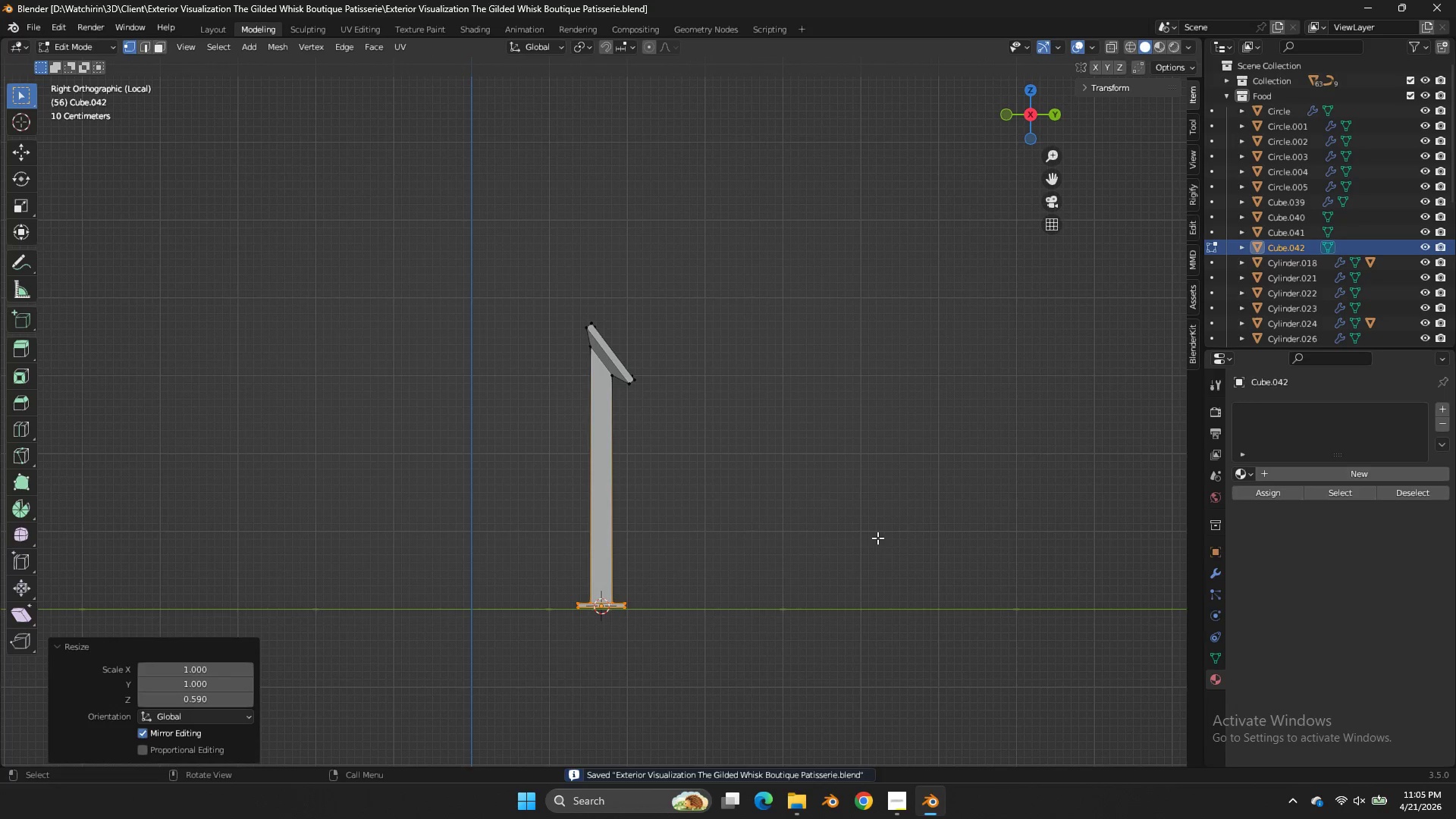 
key(Tab)
 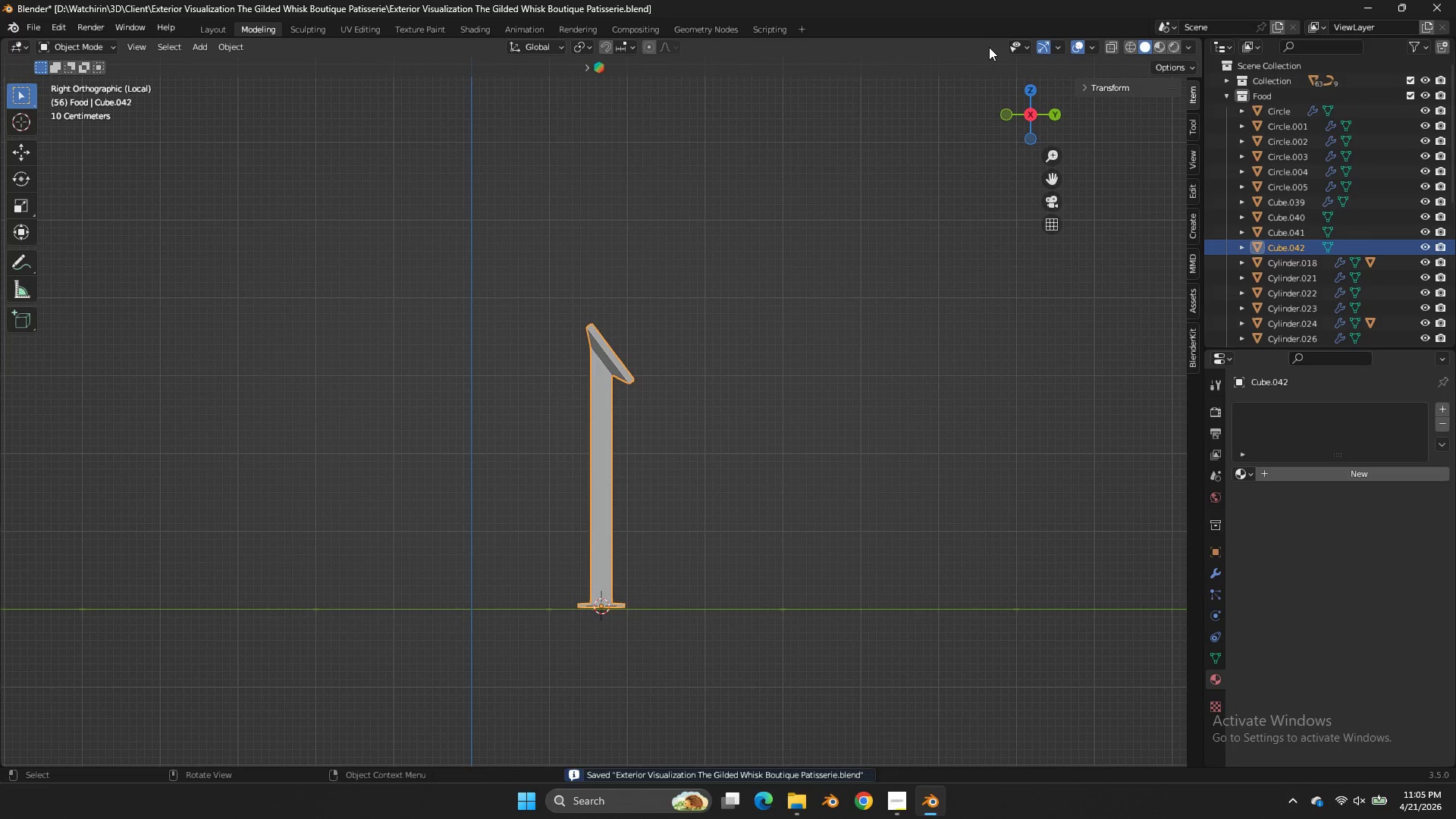 
key(Control+ControlLeft)
 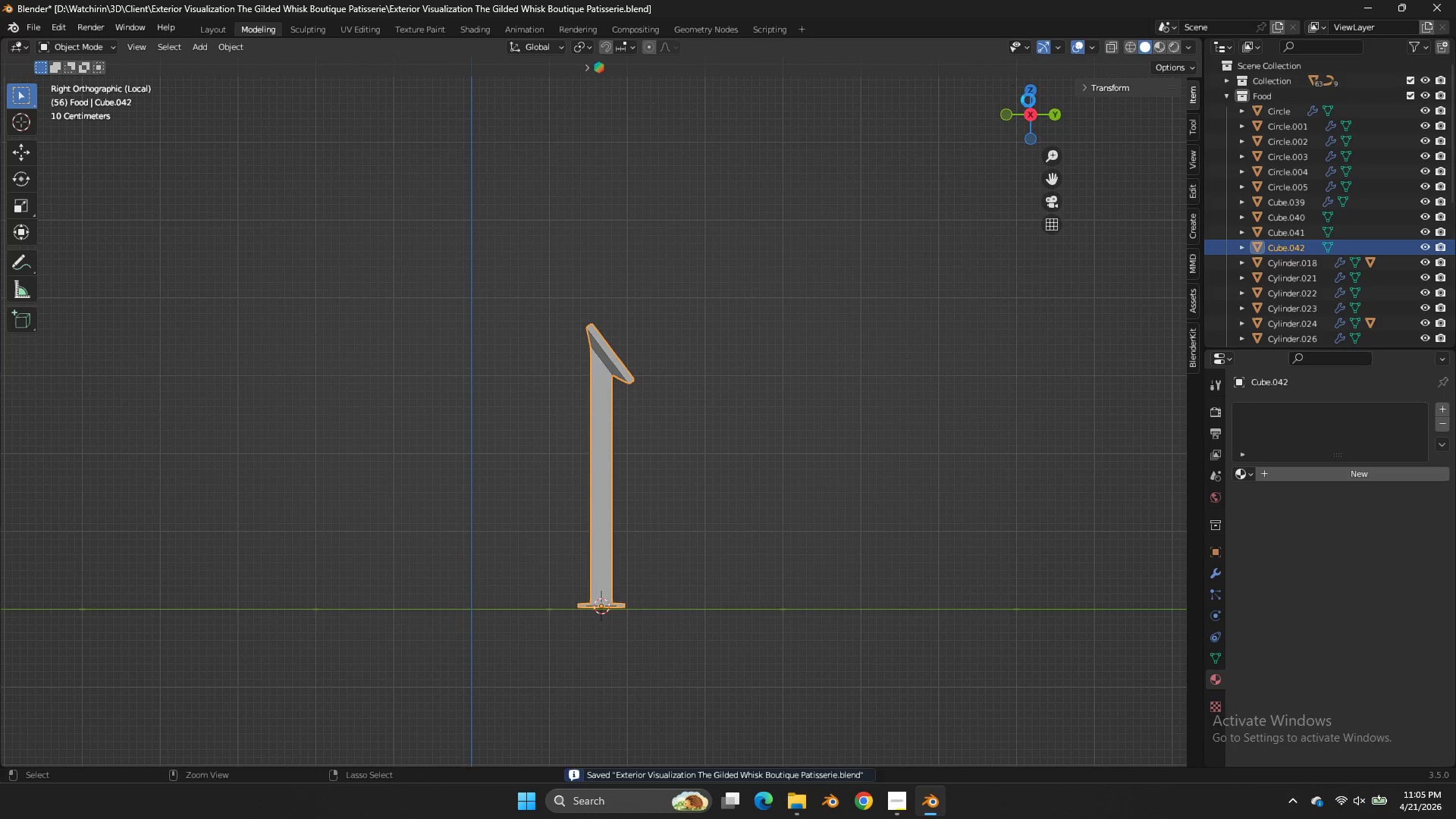 
key(Control+S)
 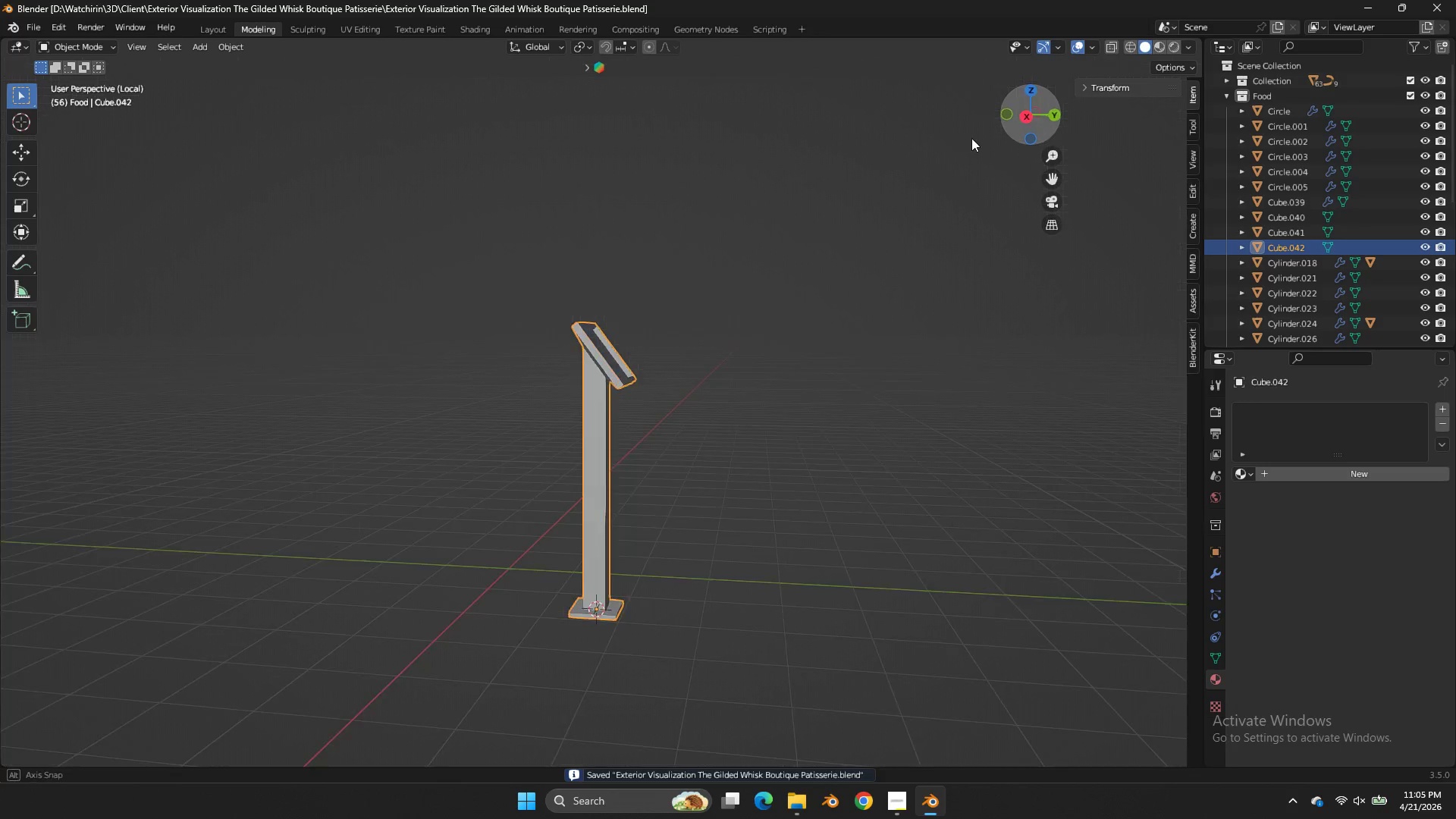 
left_click_drag(start_coordinate=[1038, 112], to_coordinate=[878, 174])
 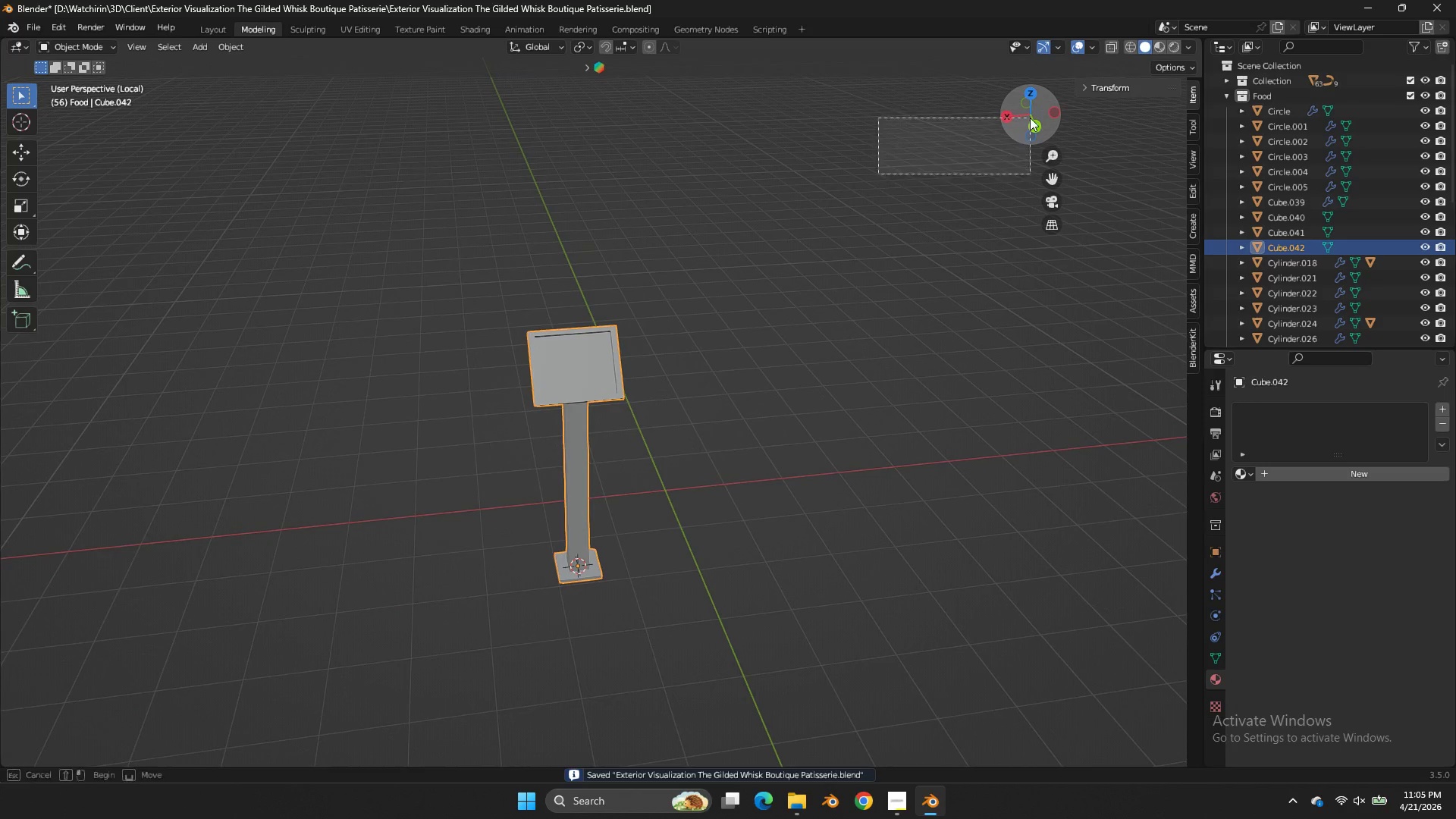 
left_click_drag(start_coordinate=[878, 174], to_coordinate=[1030, 118])
 